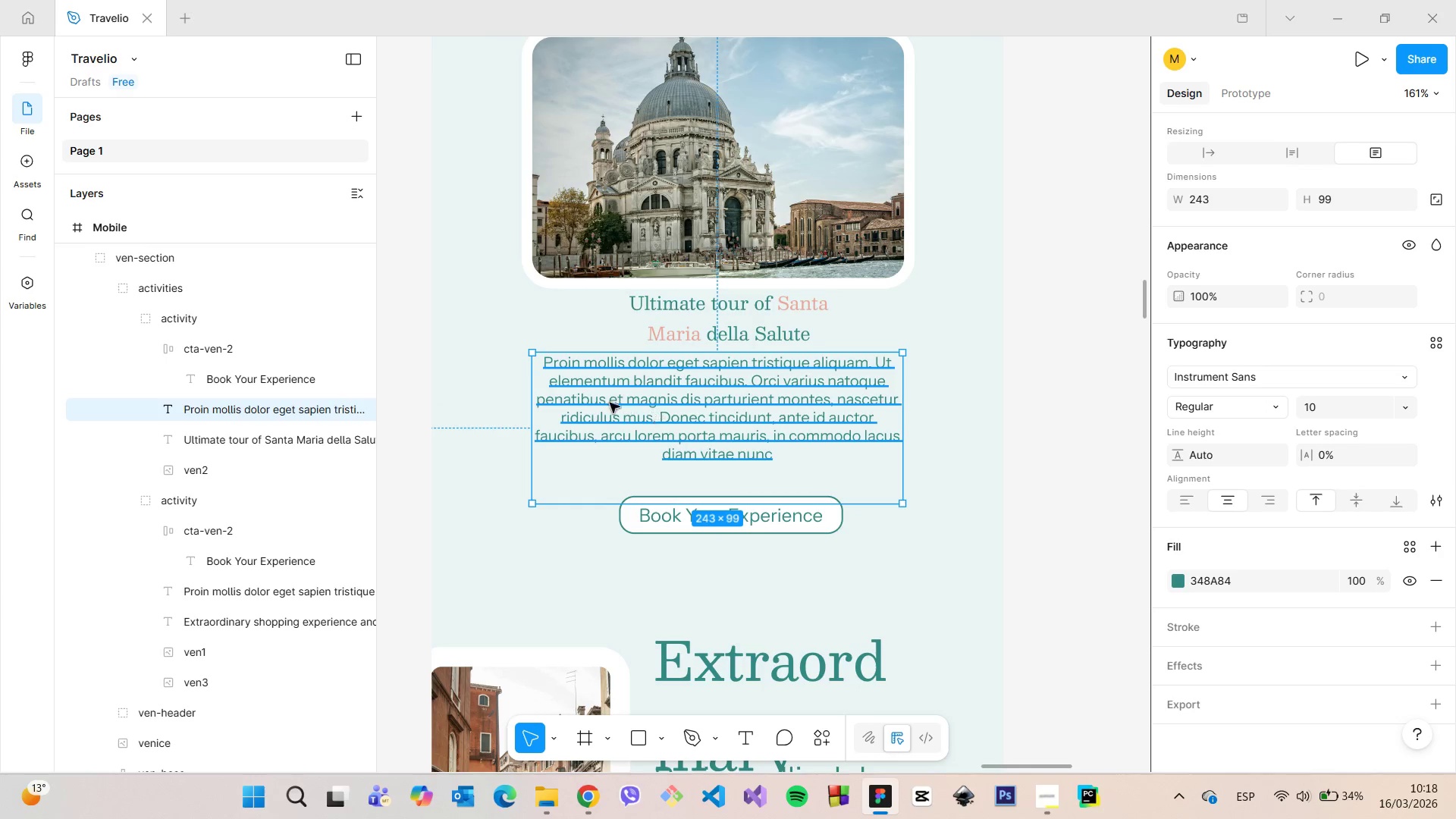 
hold_key(key=AltLeft, duration=0.83)
 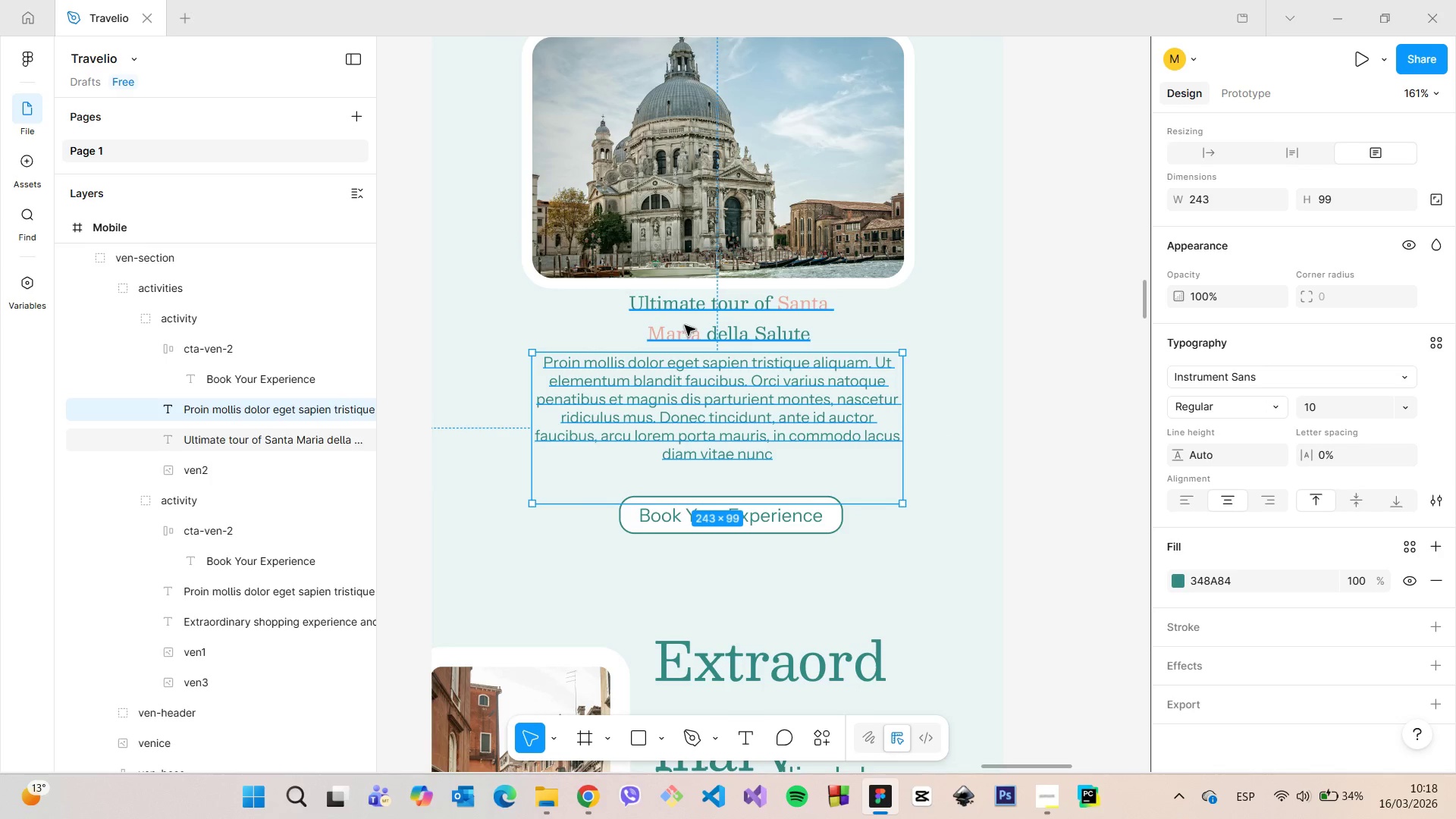 
left_click([685, 325])
 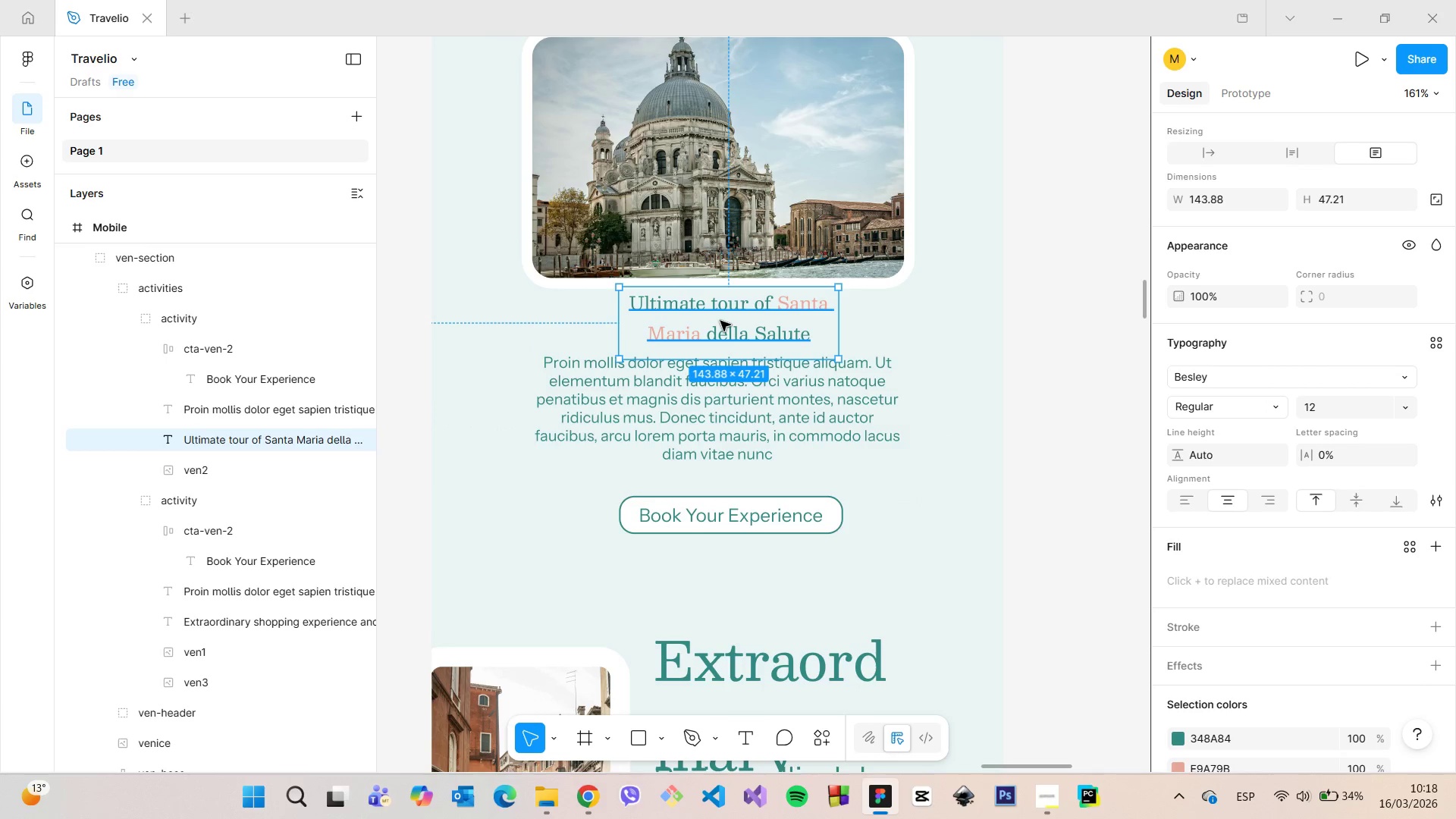 
left_click_drag(start_coordinate=[720, 321], to_coordinate=[711, 321])
 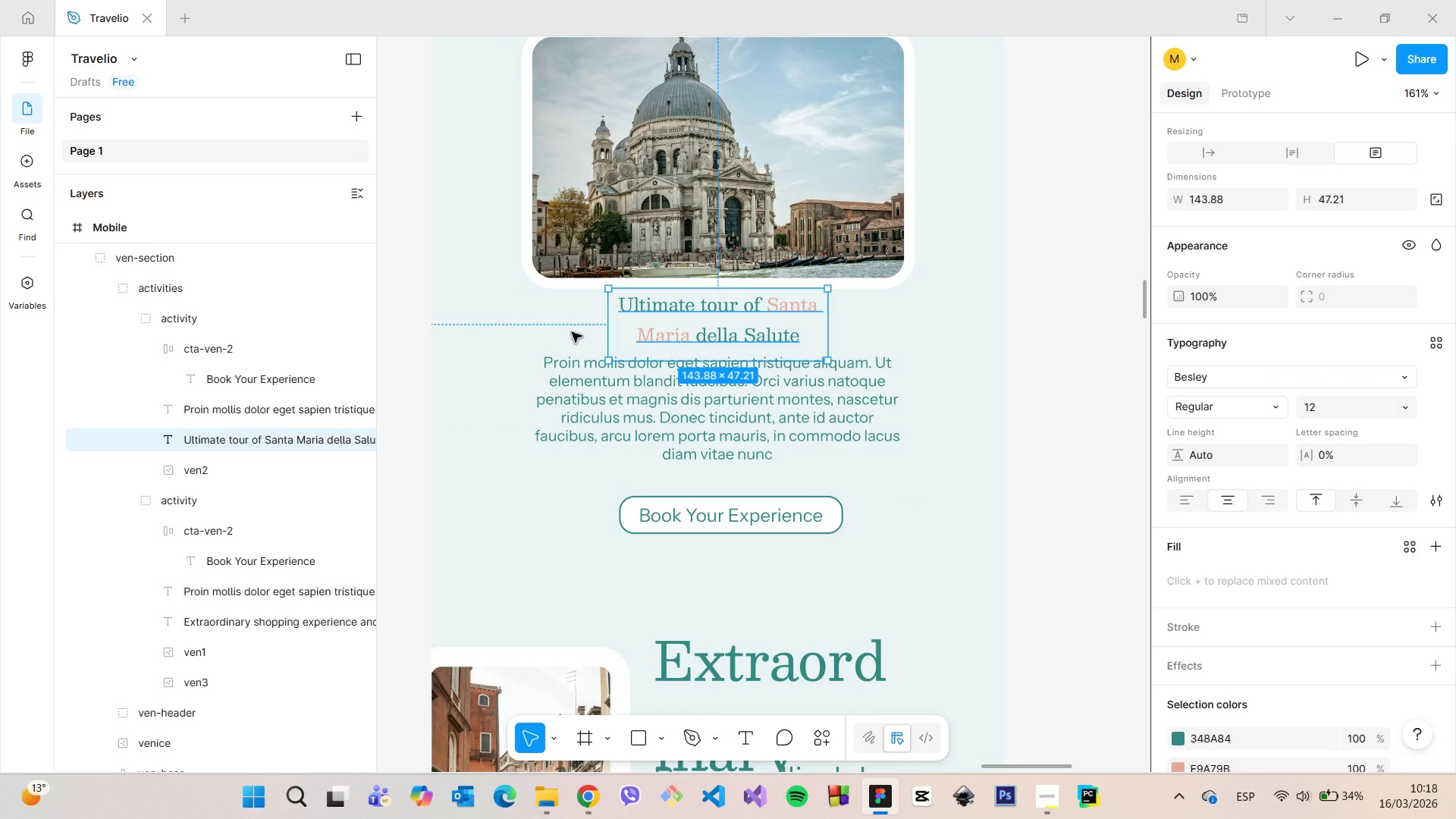 
hold_key(key=AltLeft, duration=0.64)
 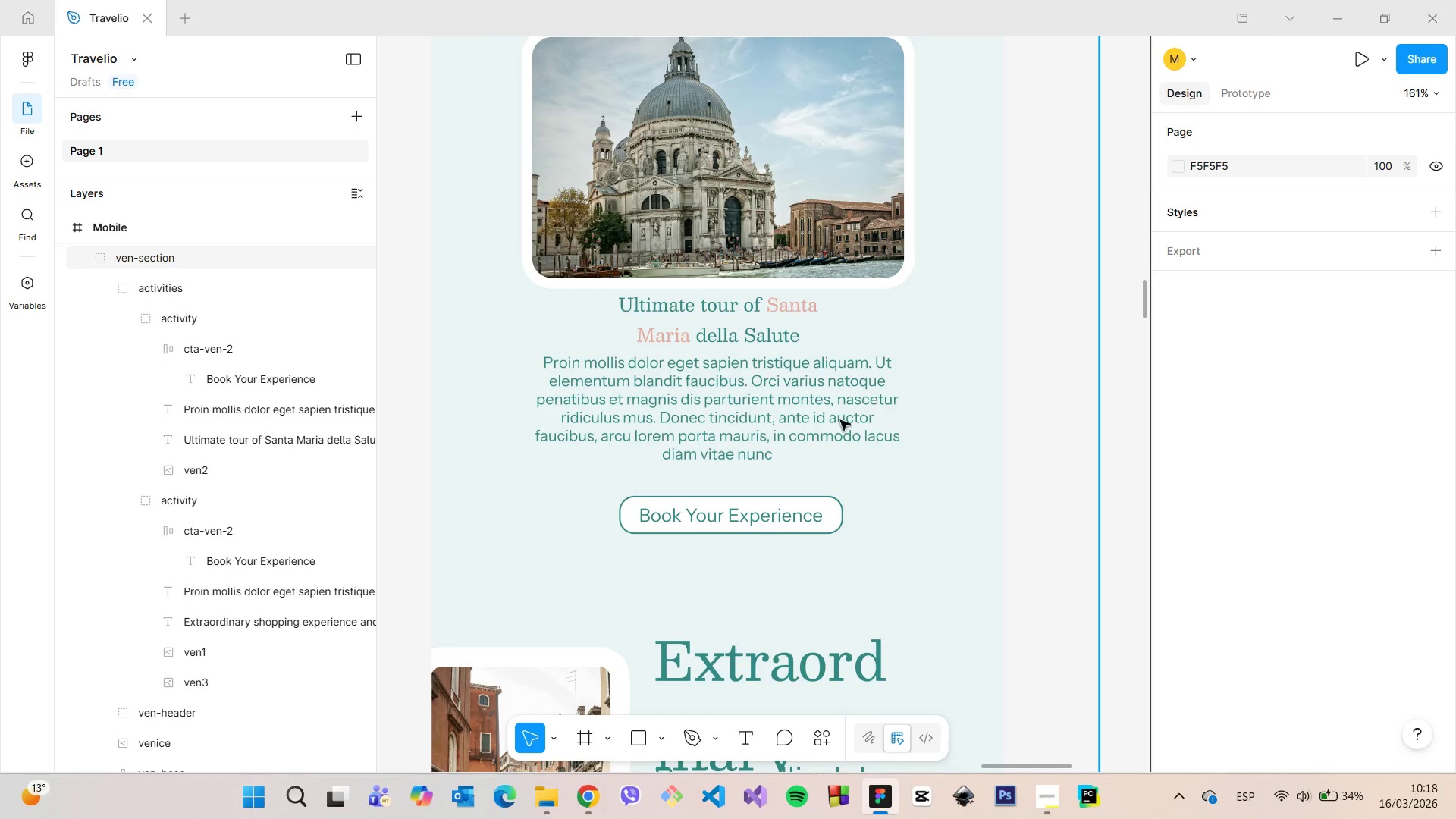 
double_click([762, 508])
 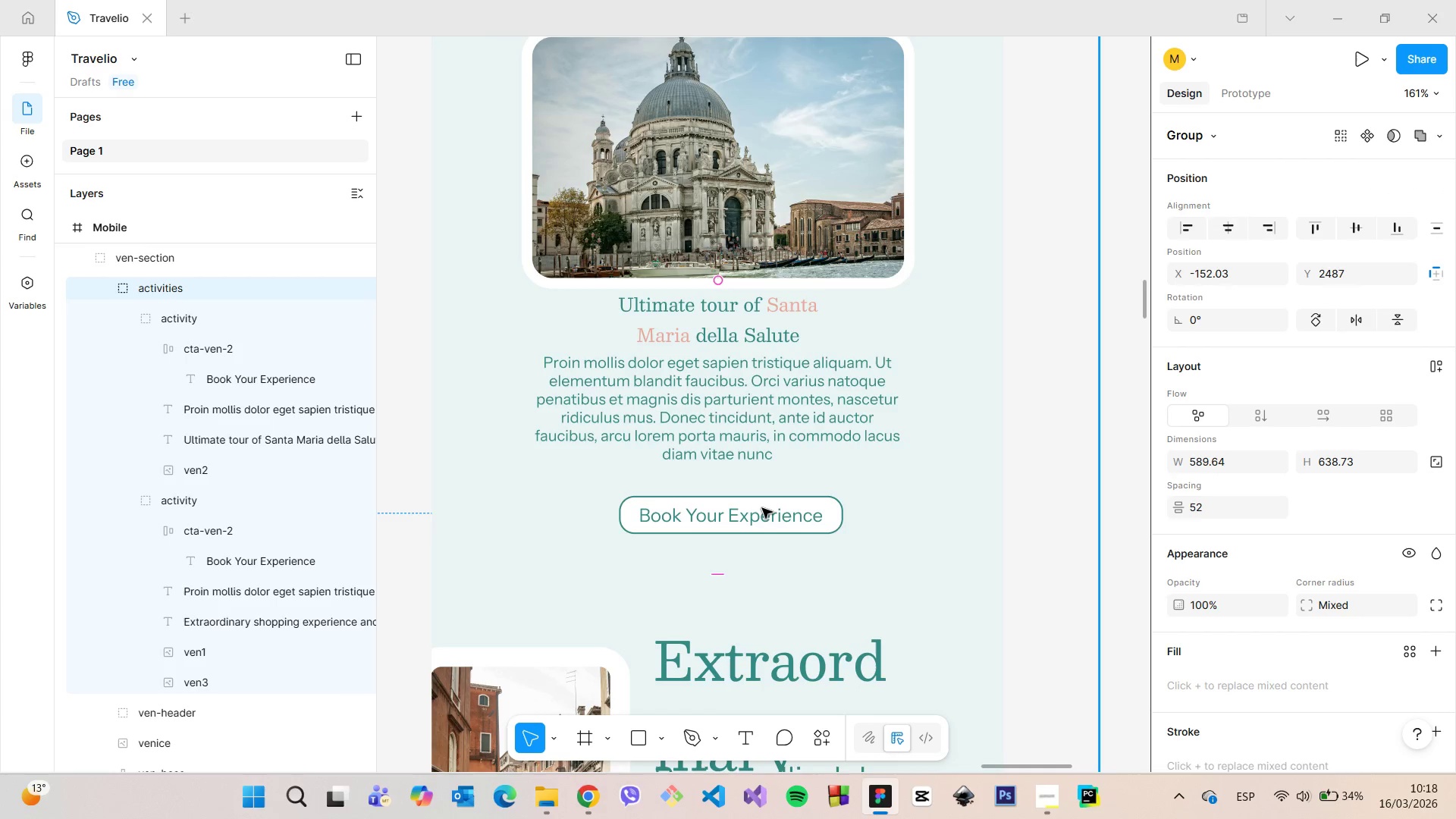 
double_click([762, 508])
 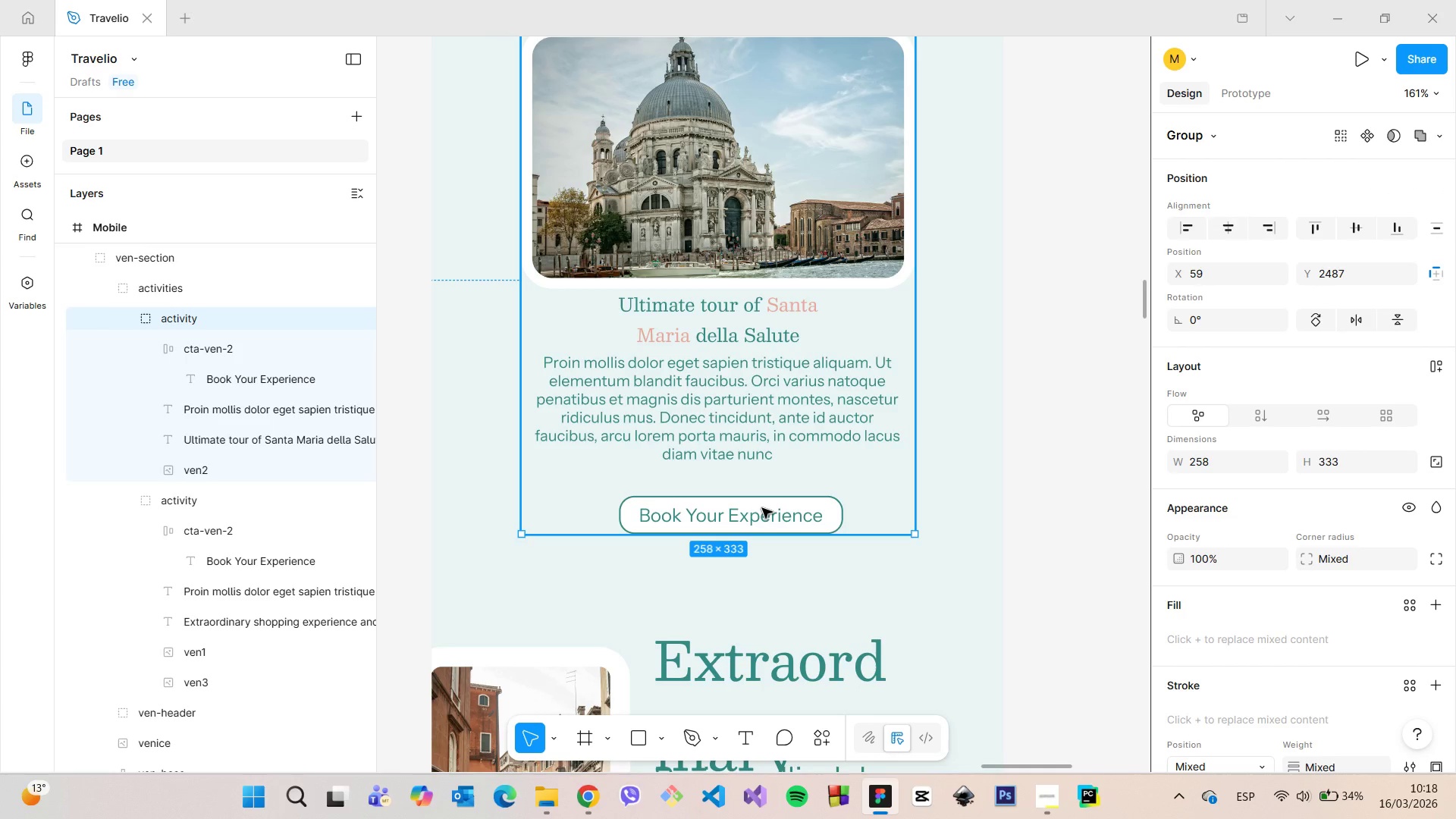 
double_click([762, 508])
 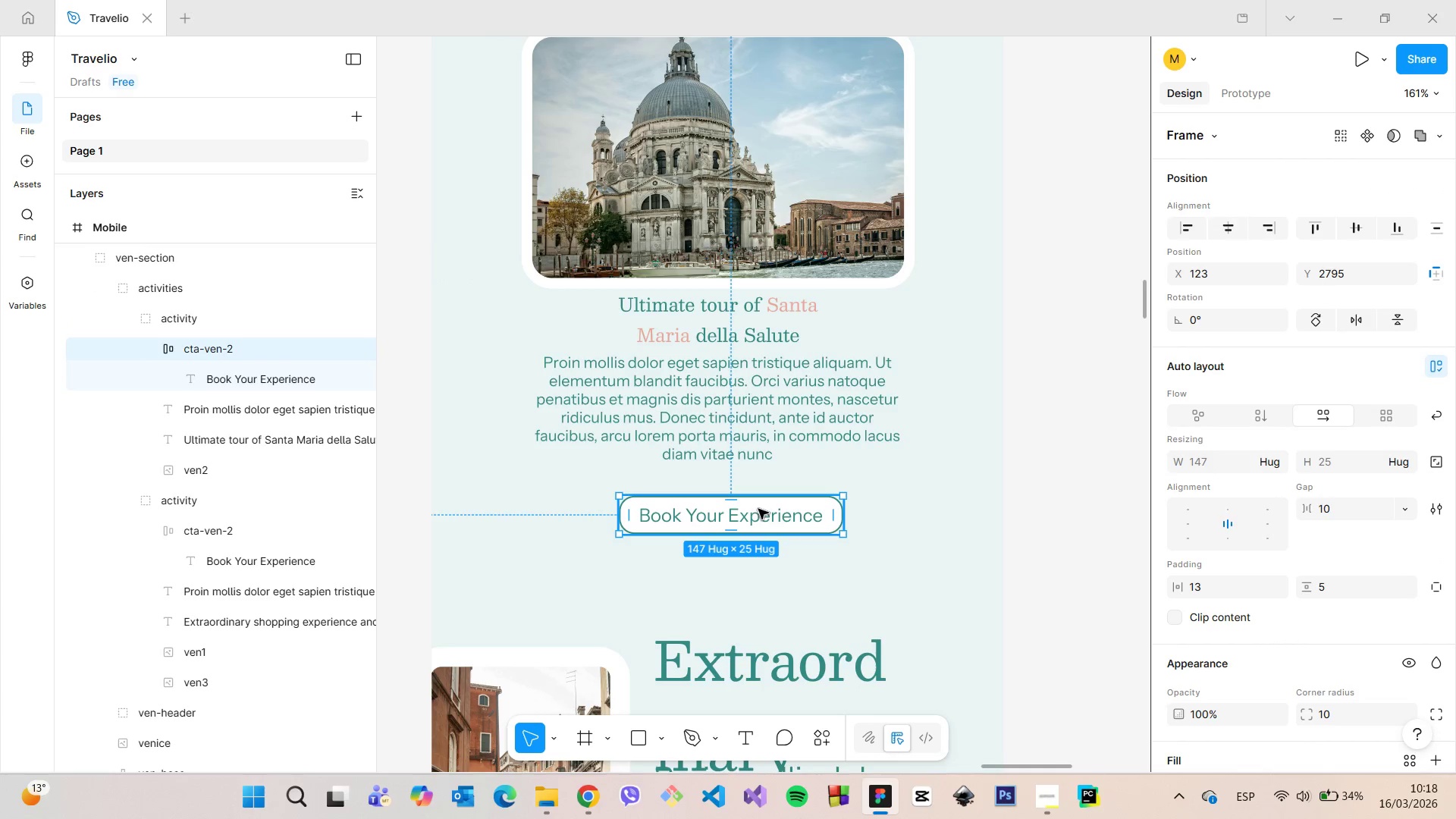 
hold_key(key=AltLeft, duration=1.51)
 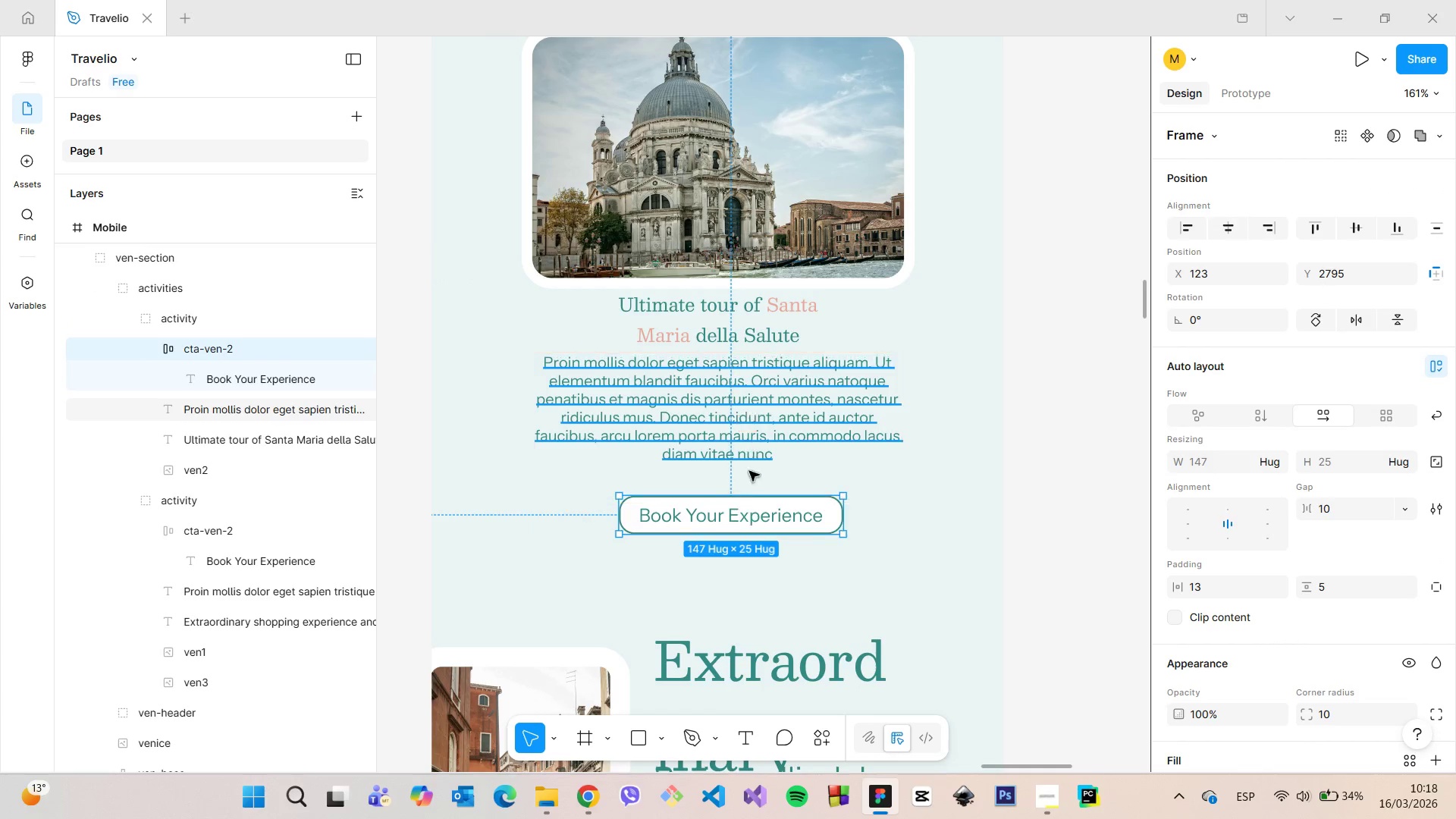 
key(Alt+AltLeft)
 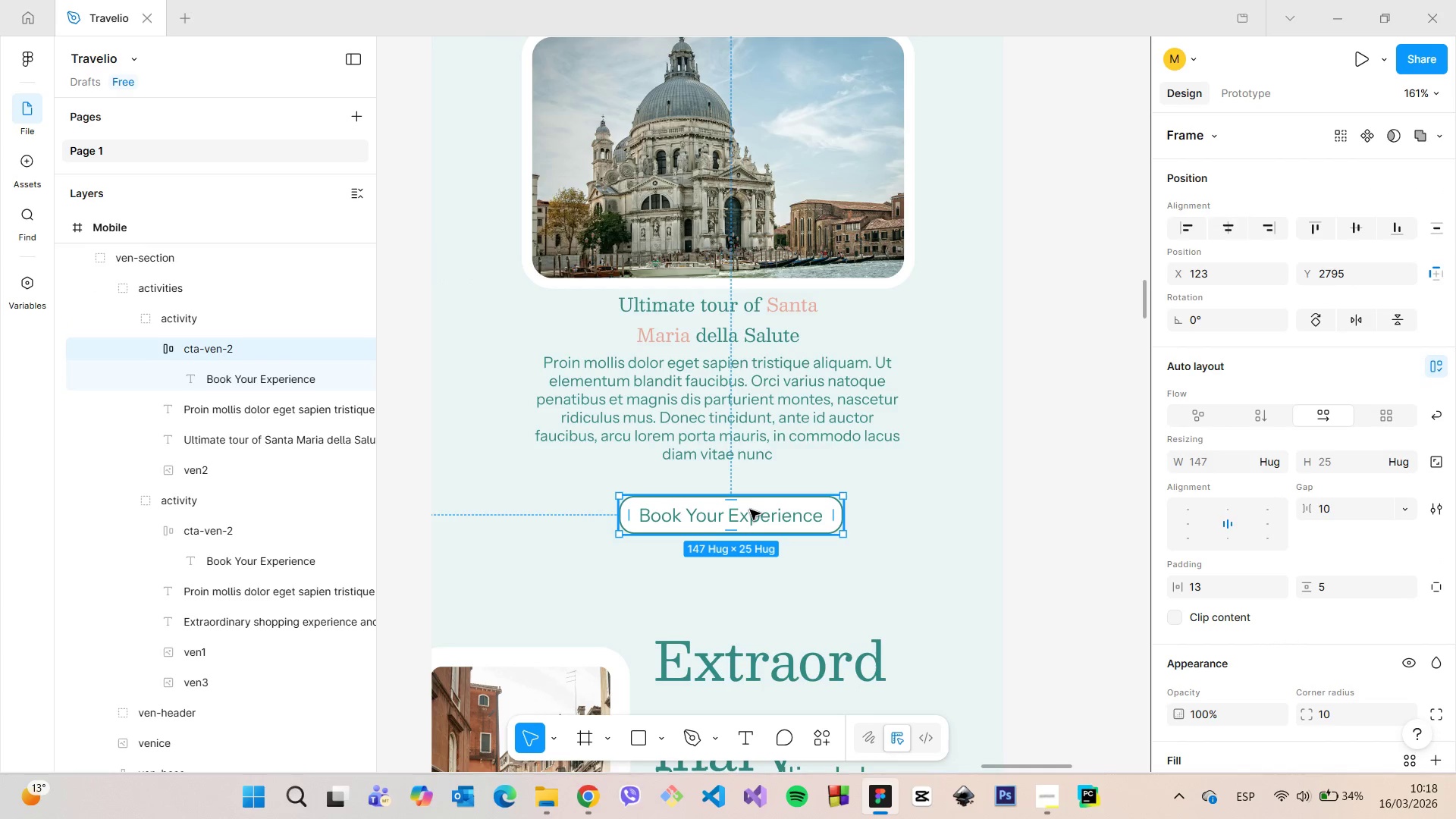 
left_click_drag(start_coordinate=[750, 510], to_coordinate=[736, 510])
 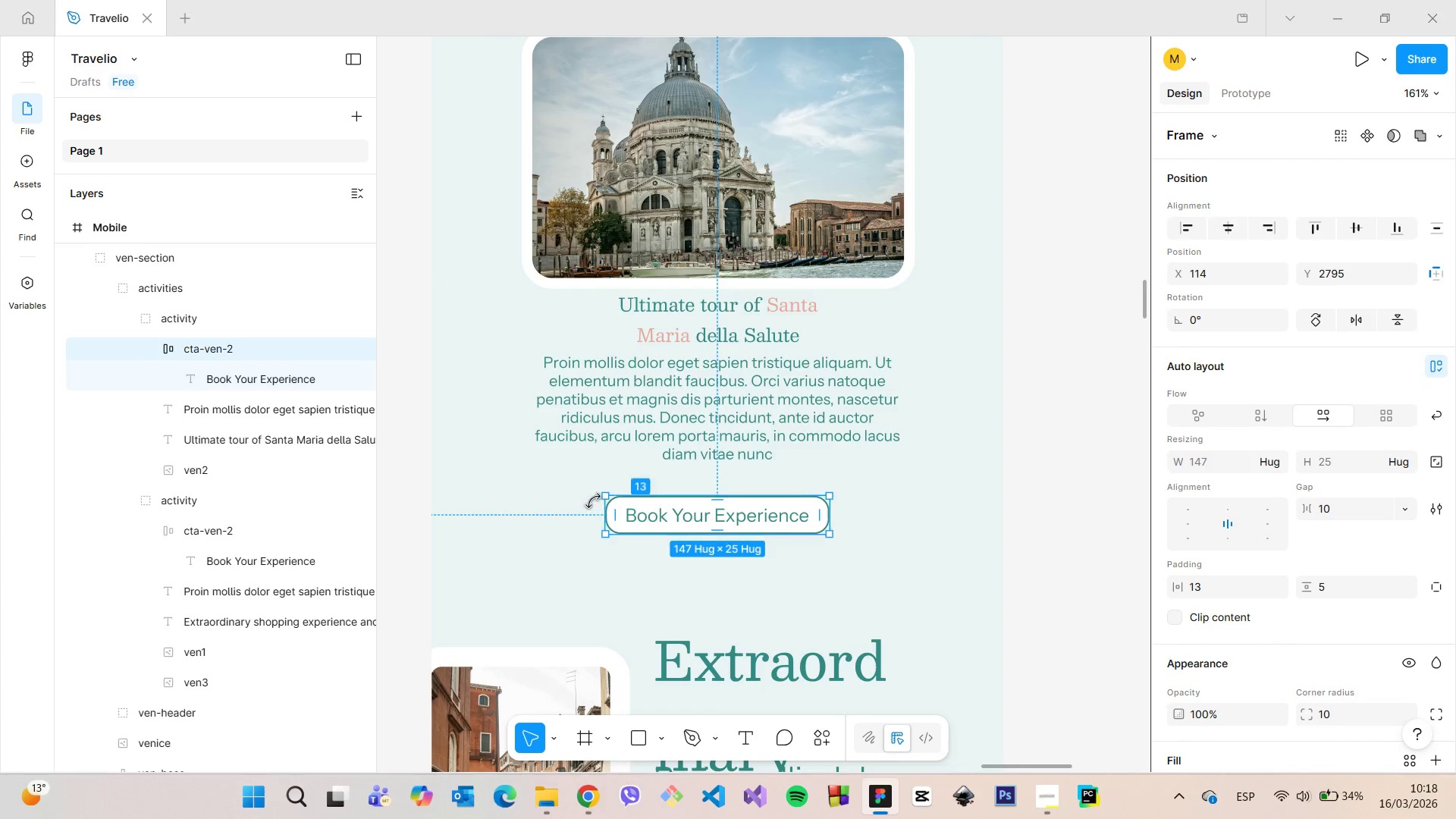 
hold_key(key=AltLeft, duration=0.83)
 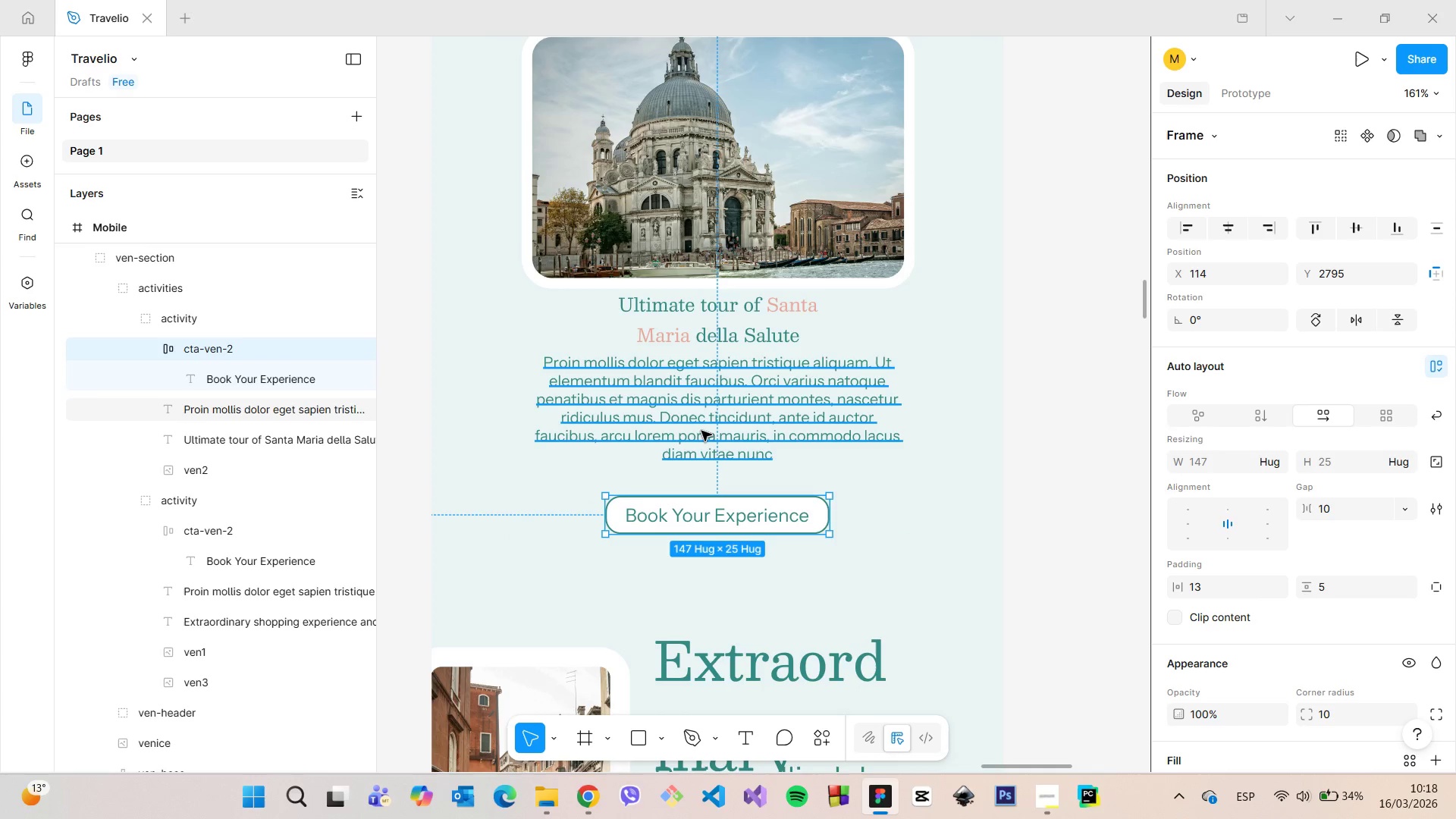 
hold_key(key=ShiftLeft, duration=1.45)
left_click([701, 431])
 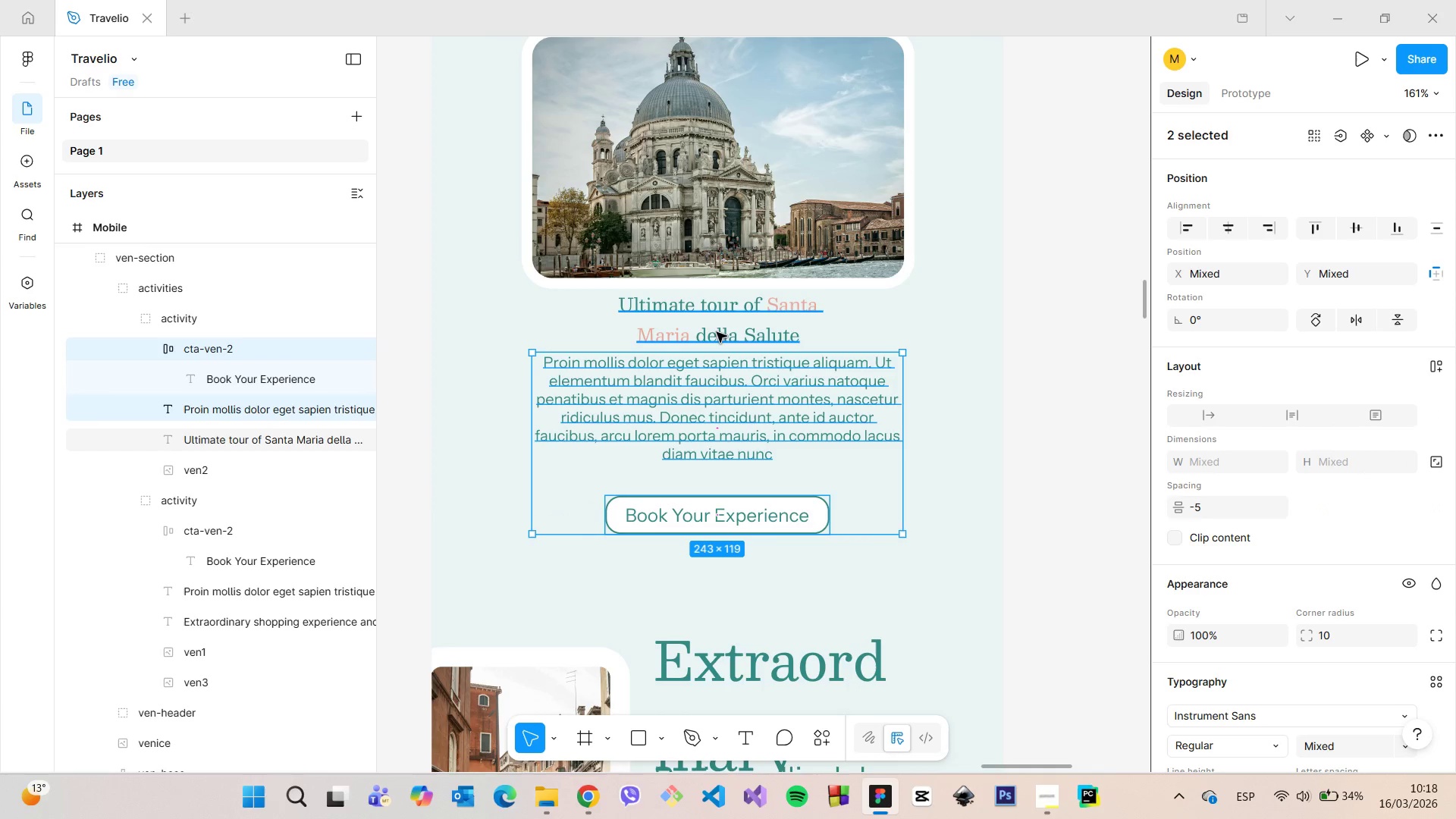 
left_click([717, 325])
 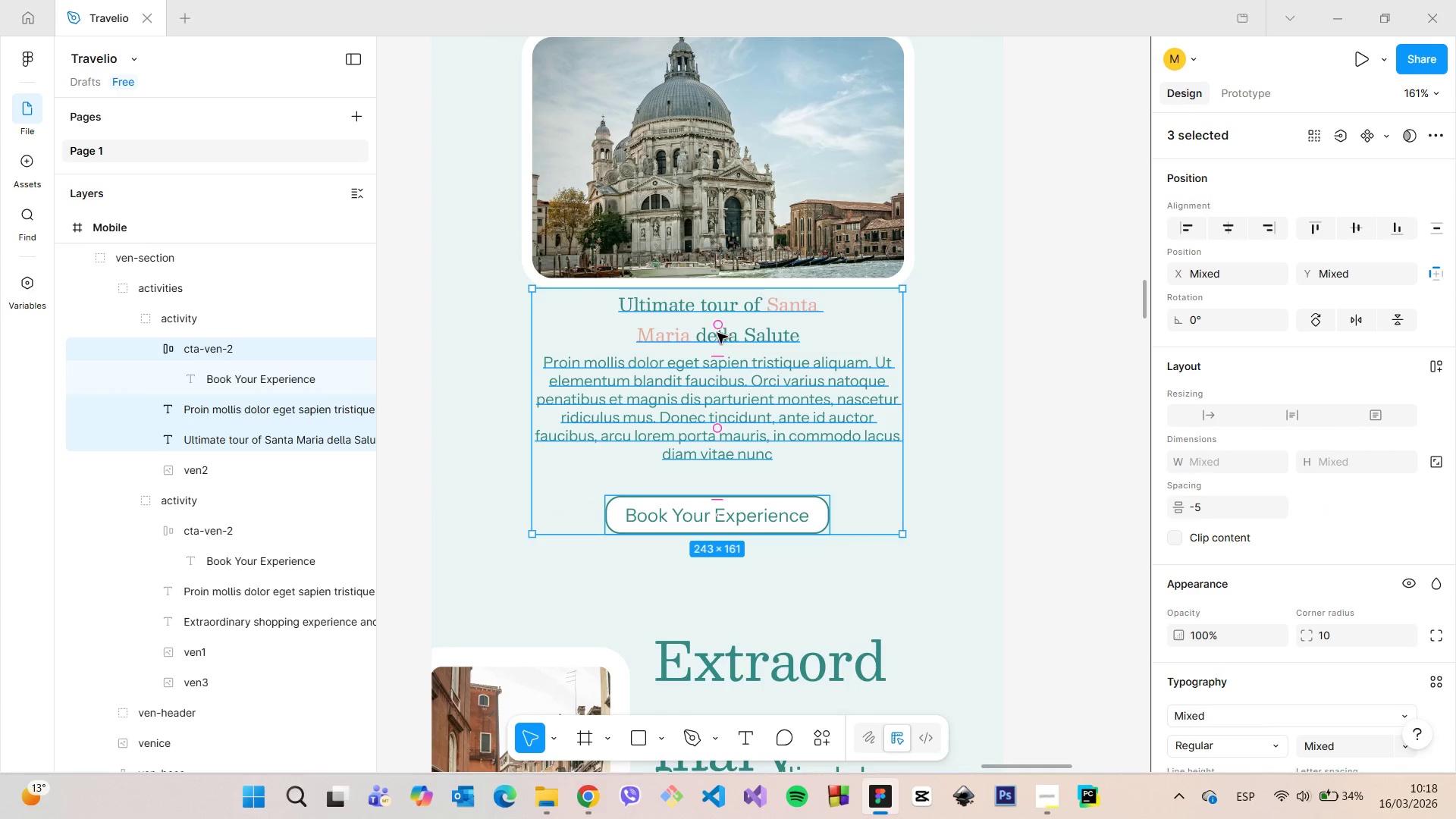 
left_click_drag(start_coordinate=[714, 337], to_coordinate=[713, 352])
 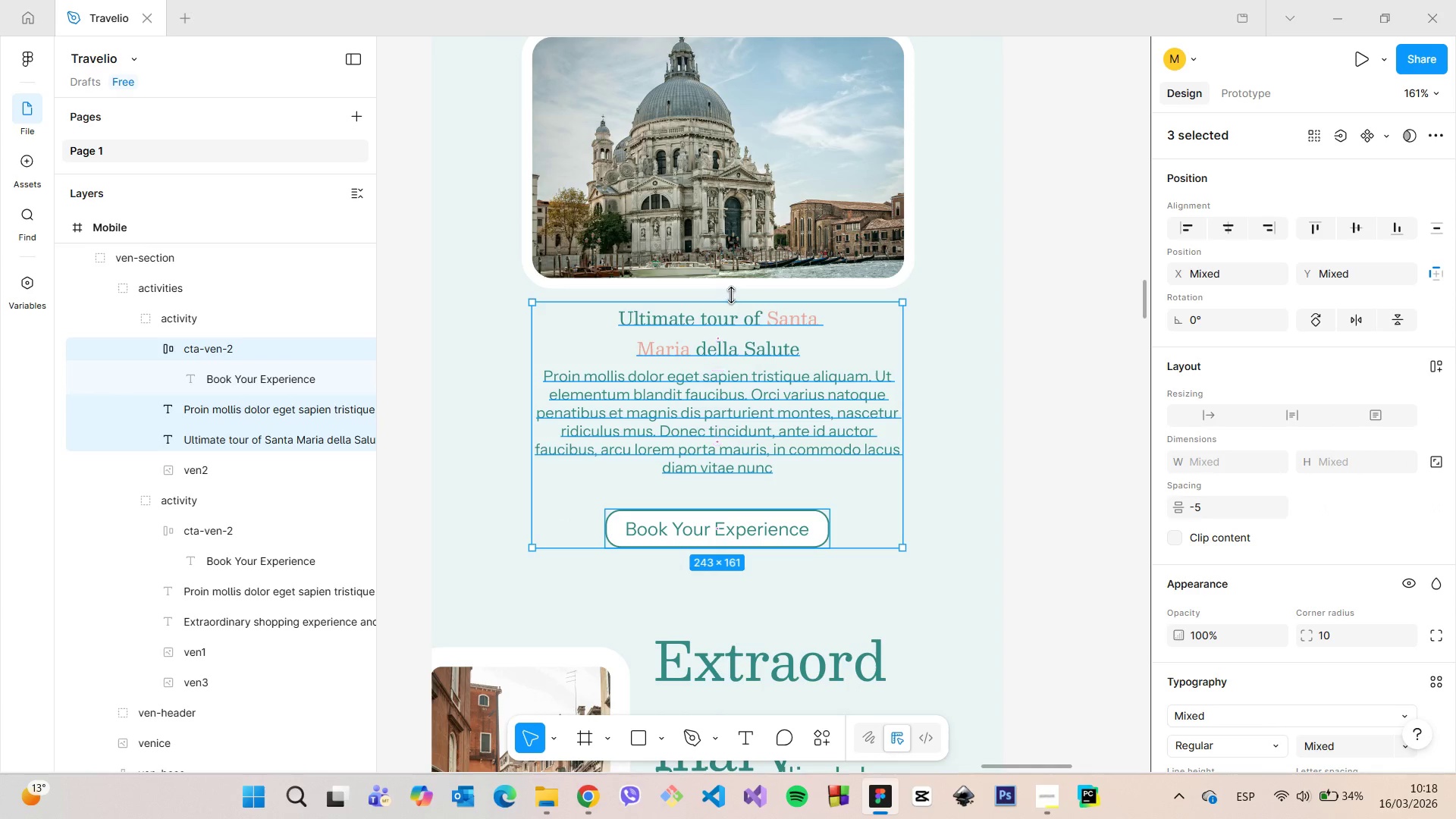 
hold_key(key=AltLeft, duration=1.5)
 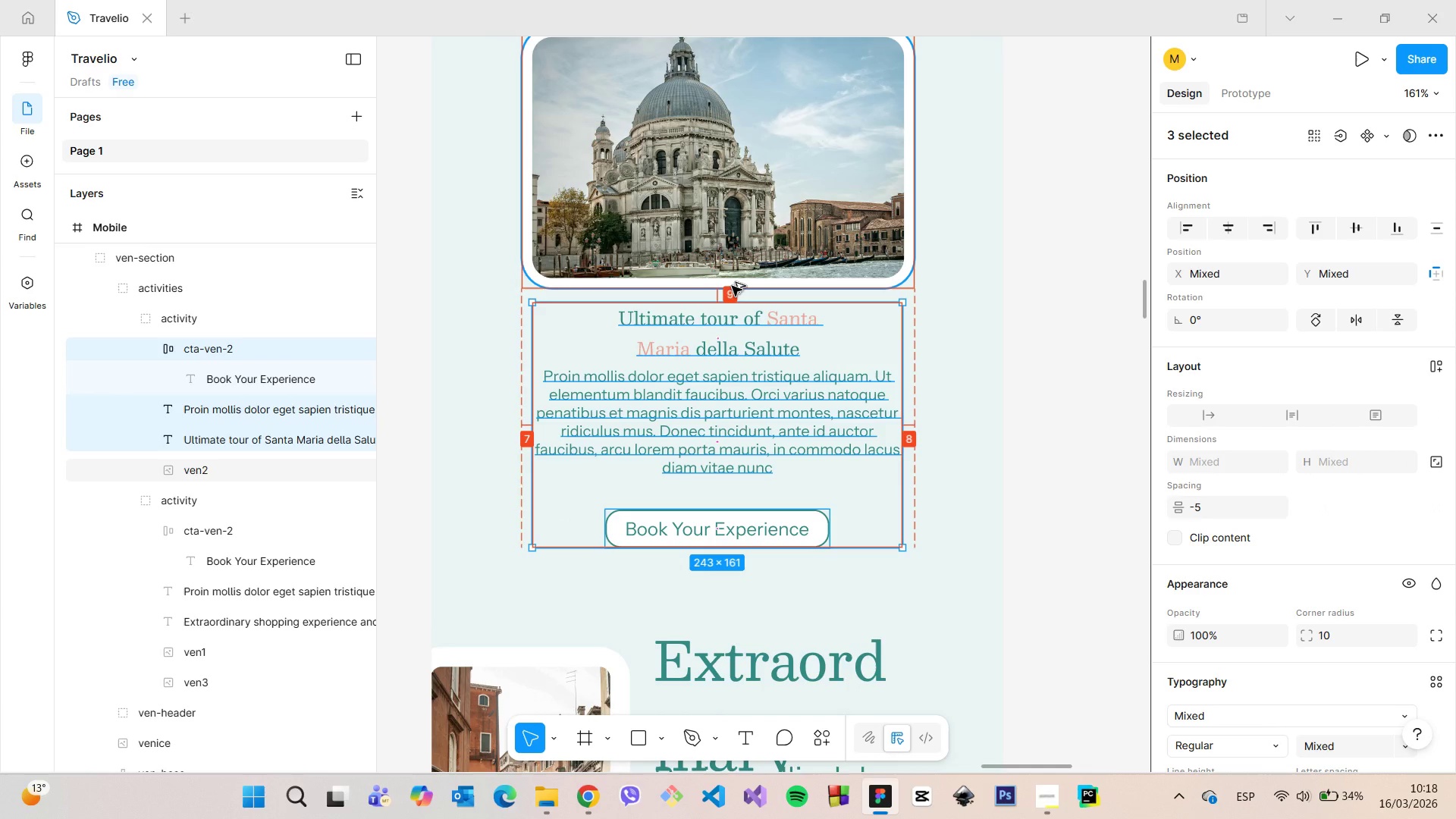 
hold_key(key=AltLeft, duration=1.52)
 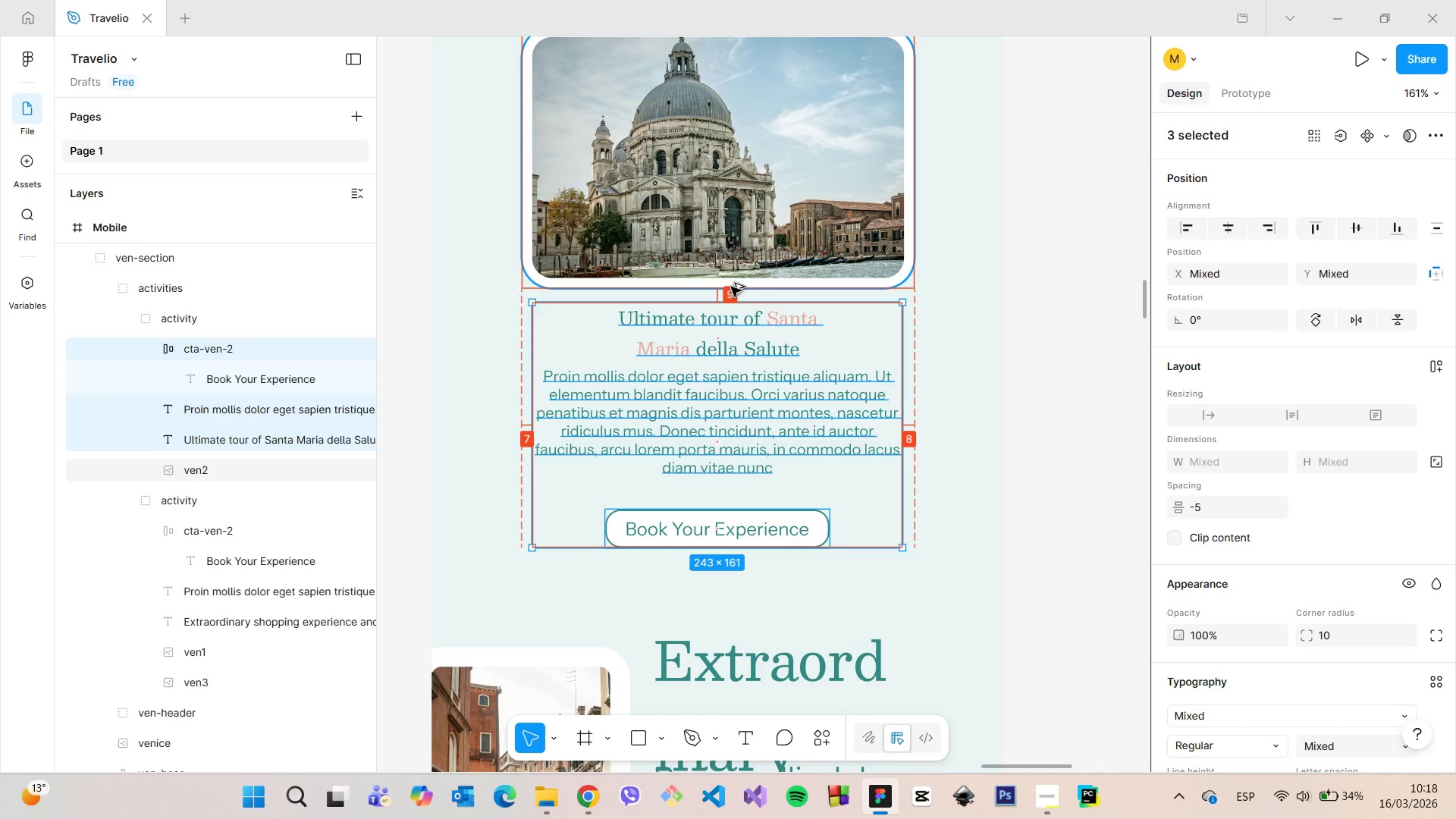 
hold_key(key=AltLeft, duration=0.75)
 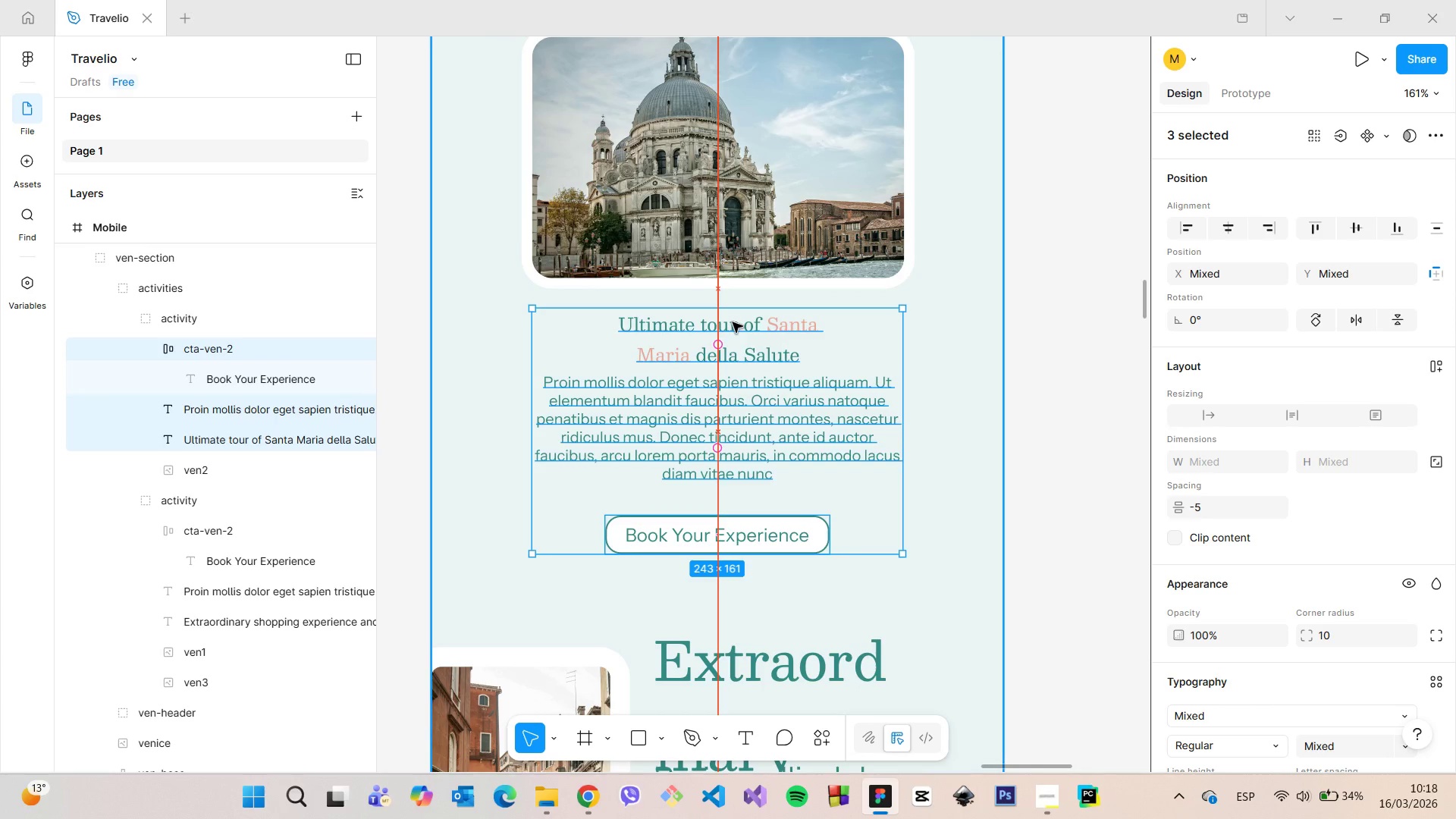 
left_click([733, 319])
 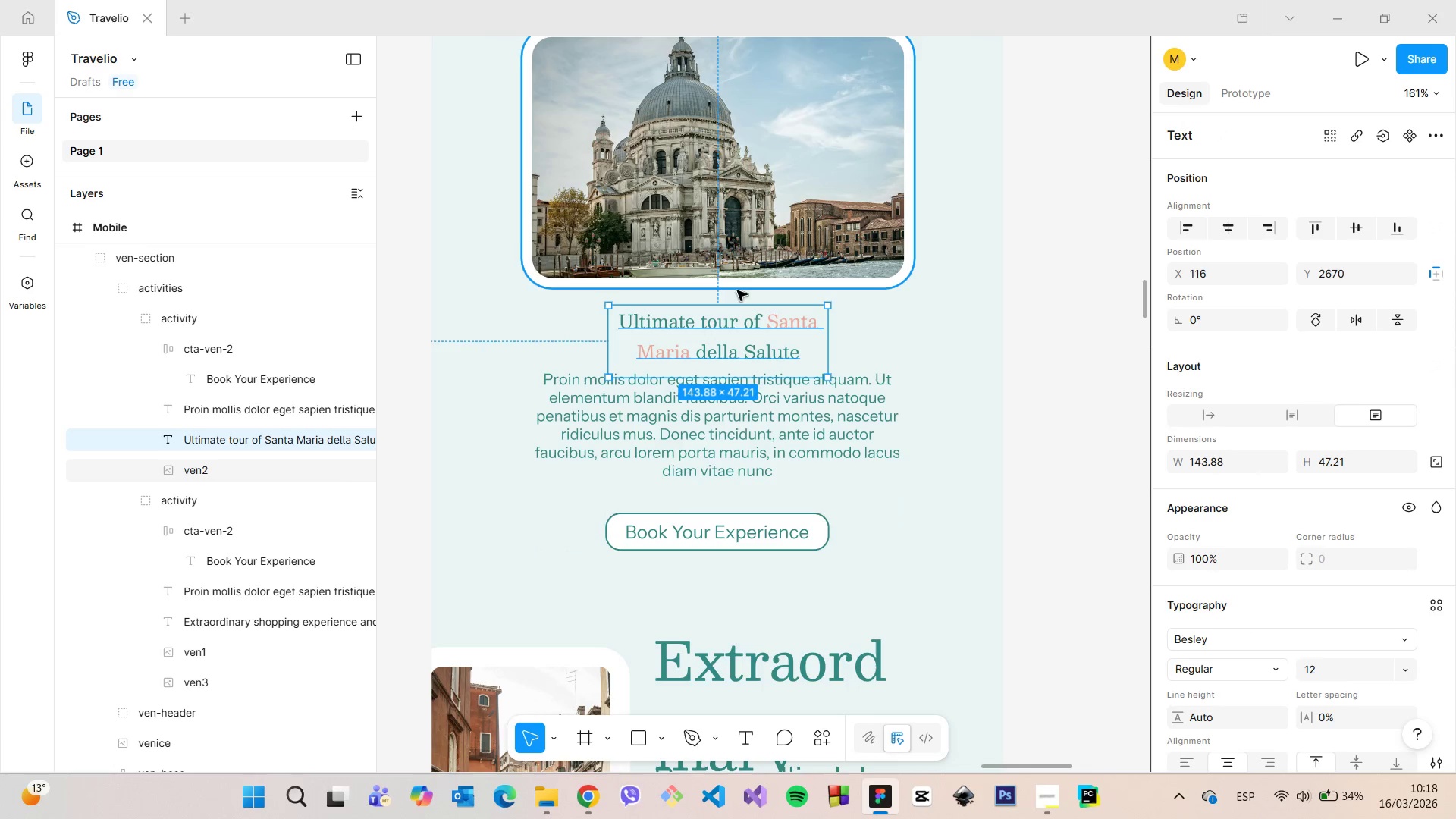 
hold_key(key=AltLeft, duration=0.72)
 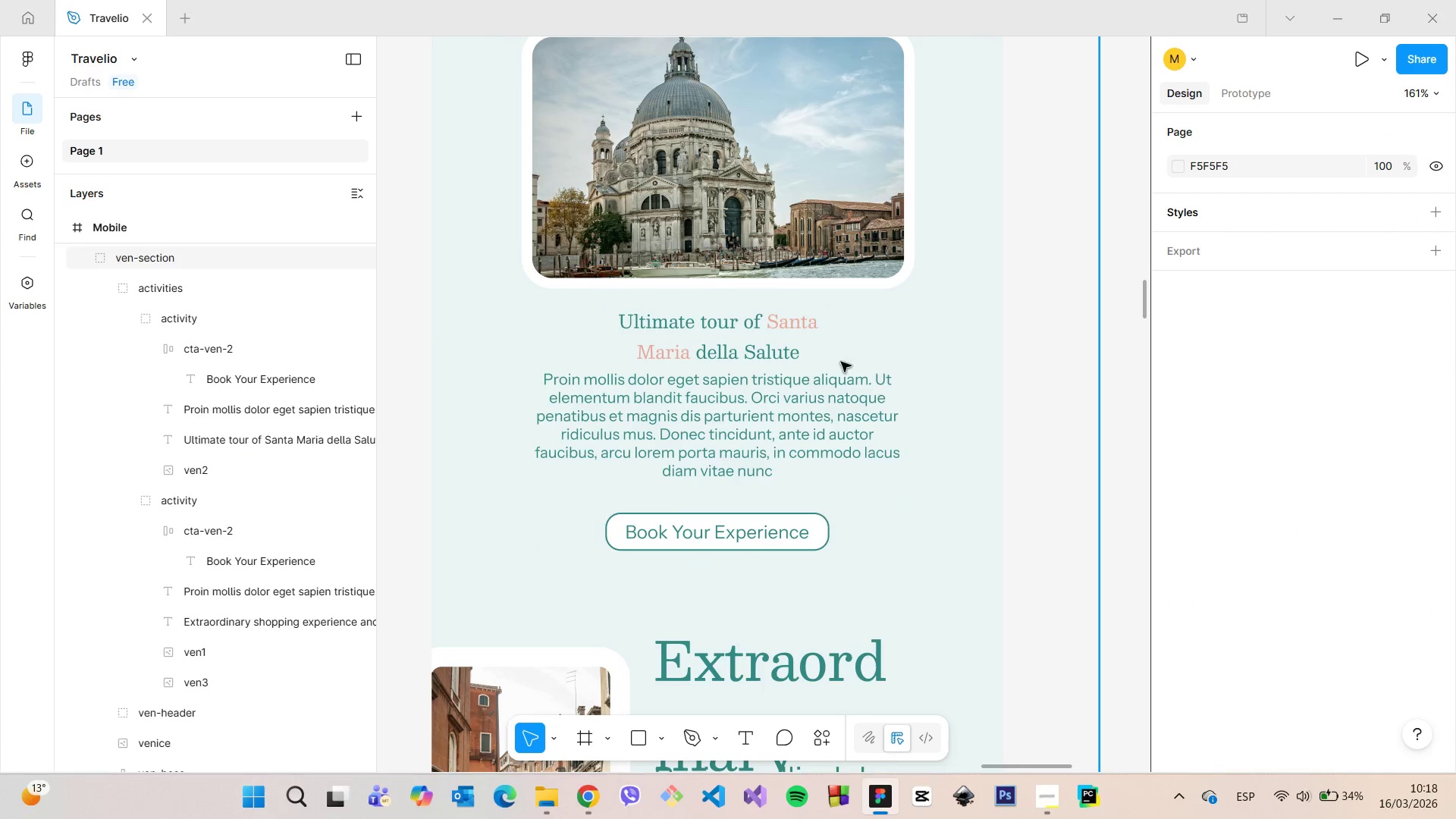 
double_click([762, 331])
 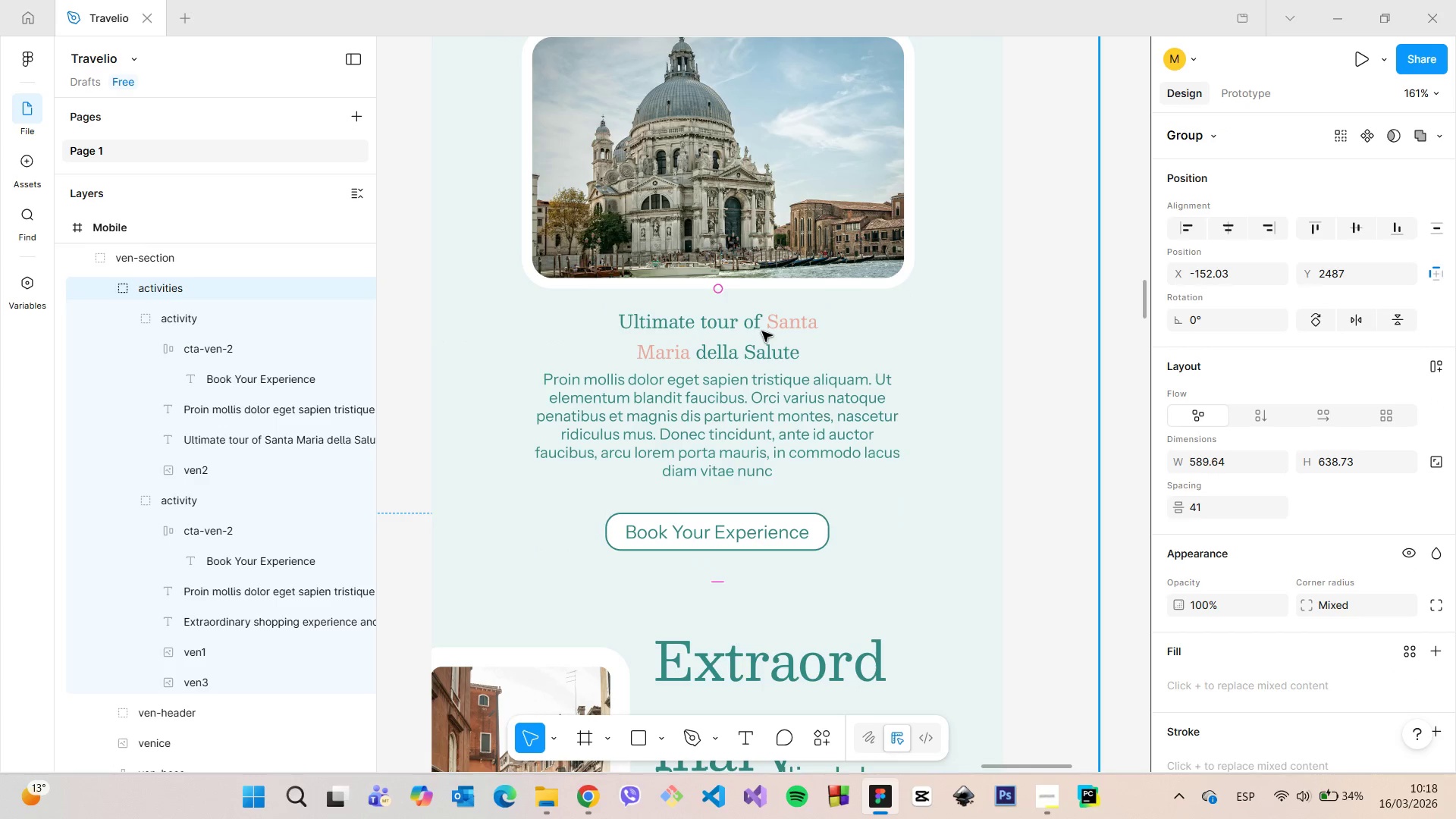 
double_click([762, 331])
 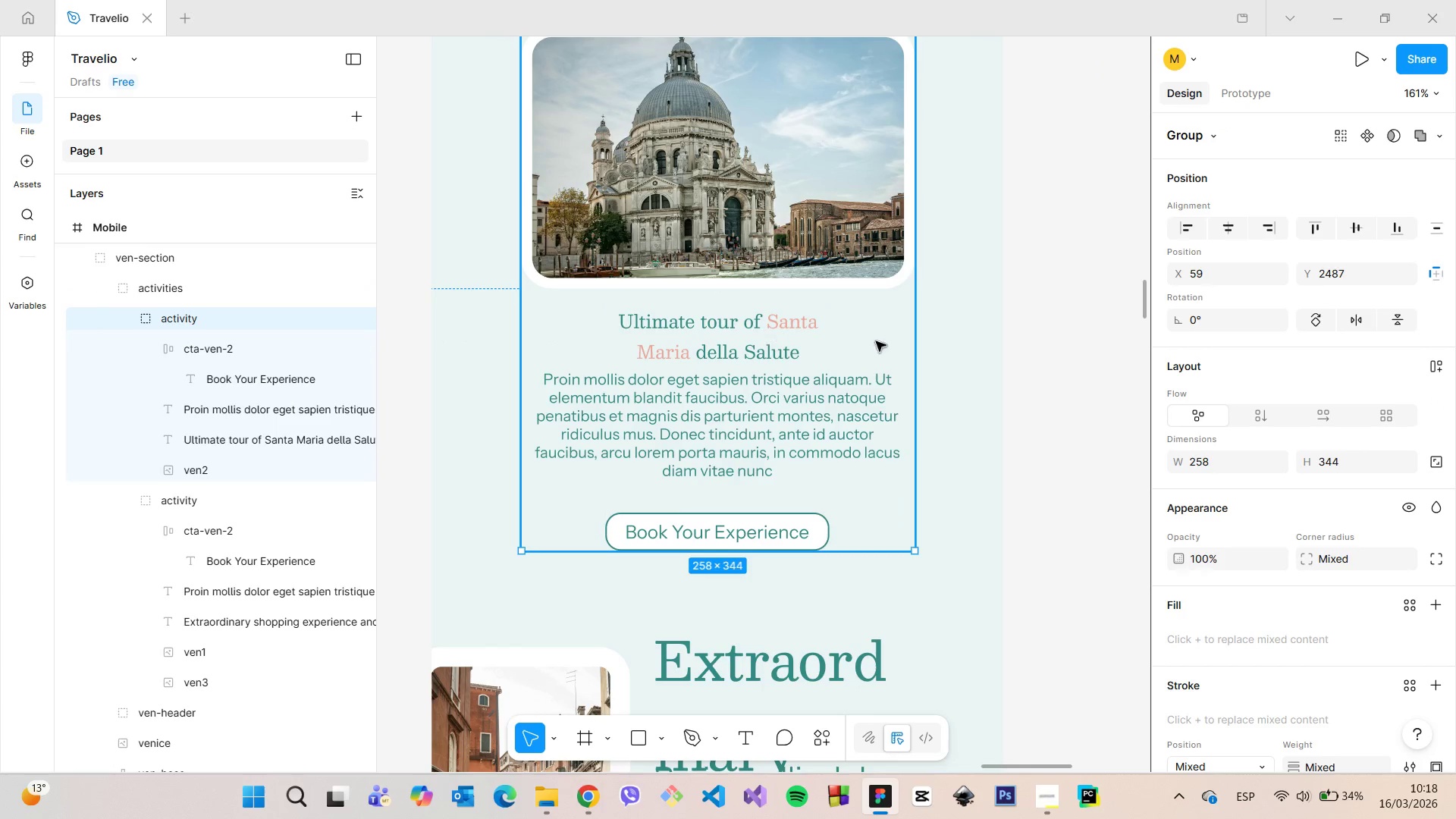 
hold_key(key=AltLeft, duration=0.91)
 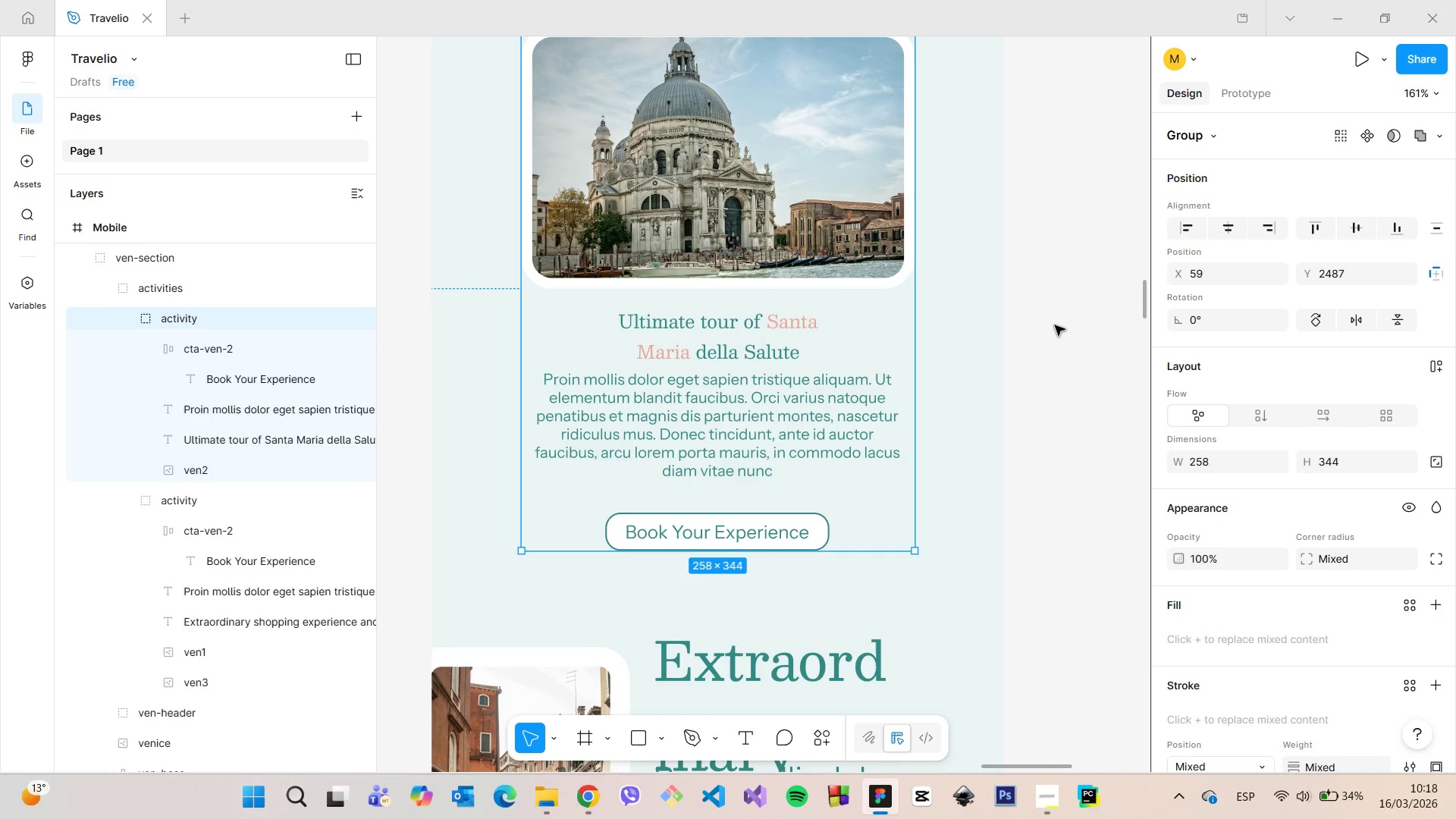 
left_click([1059, 325])
 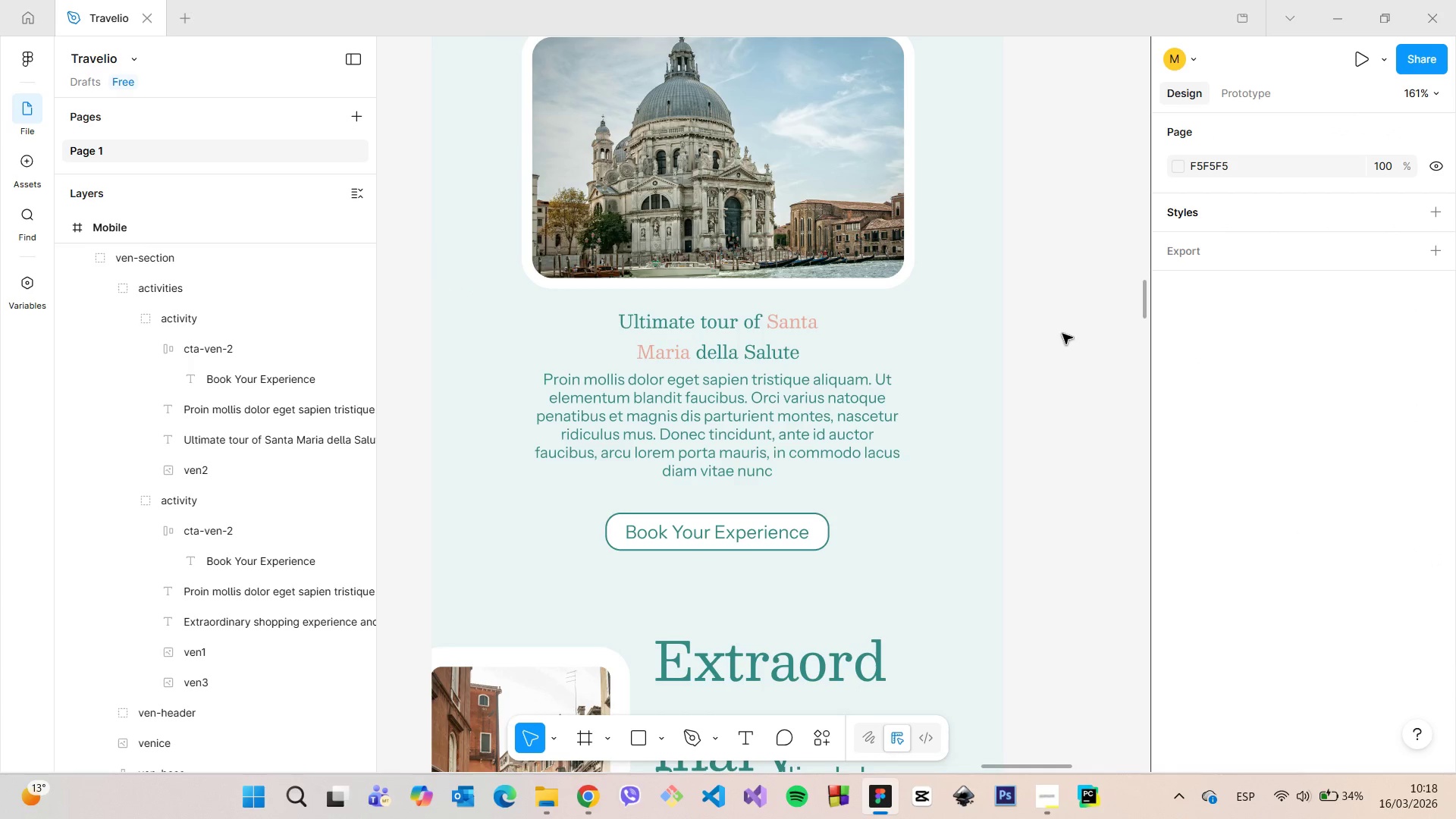 
scroll: coordinate [1053, 378], scroll_direction: down, amount: 8.0
 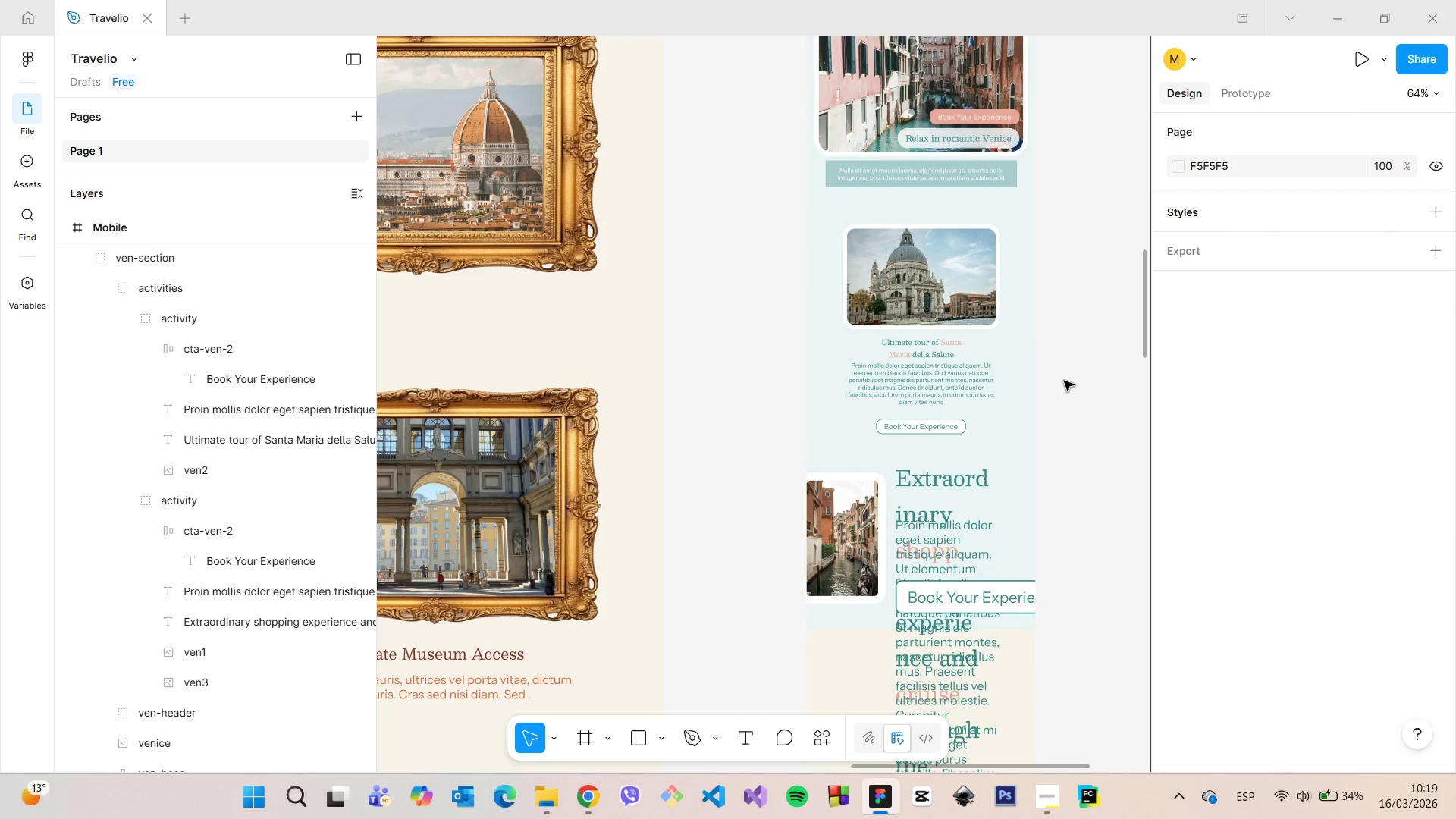 
scroll: coordinate [1063, 380], scroll_direction: up, amount: 5.0
 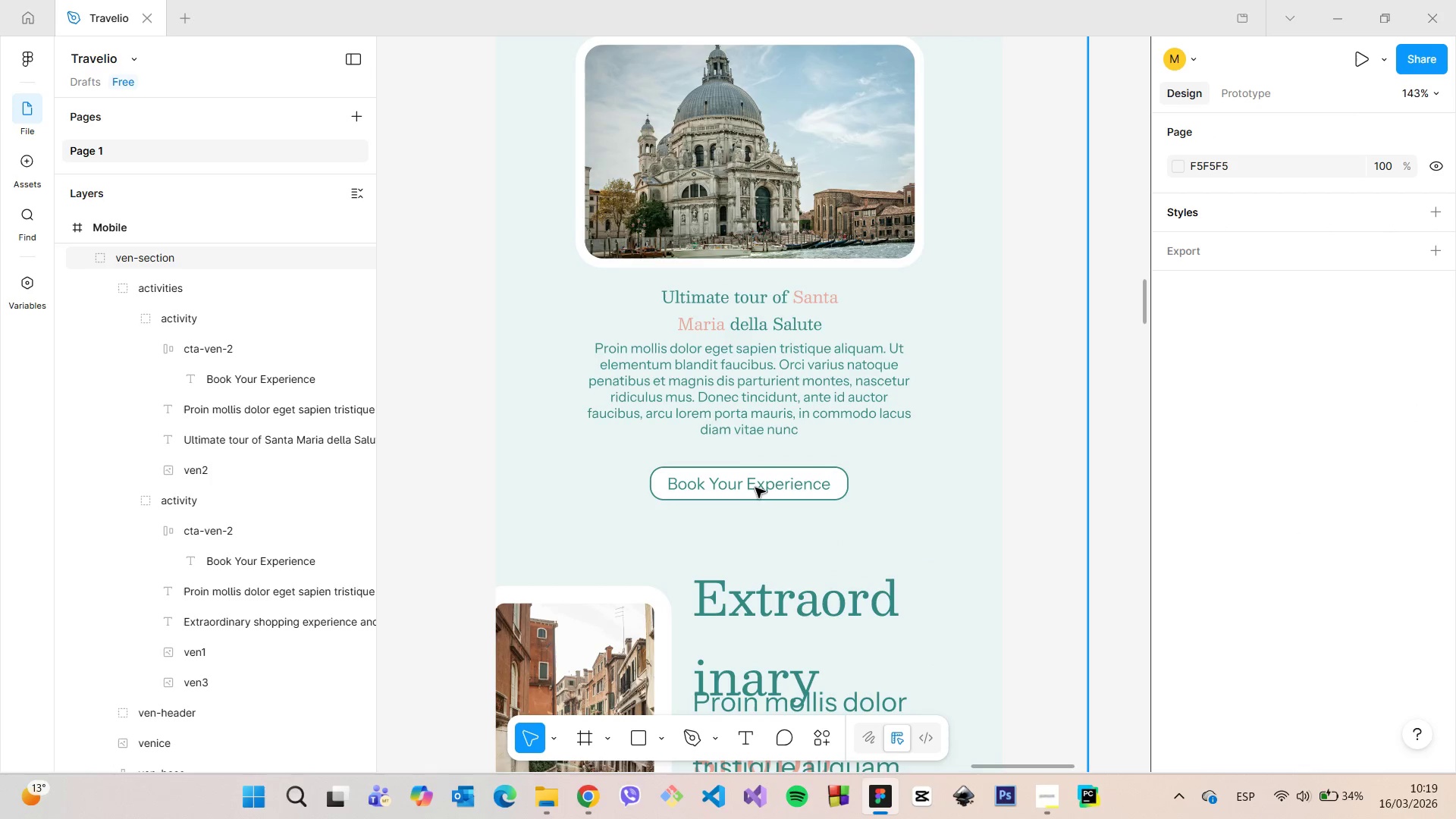 
double_click([755, 487])
 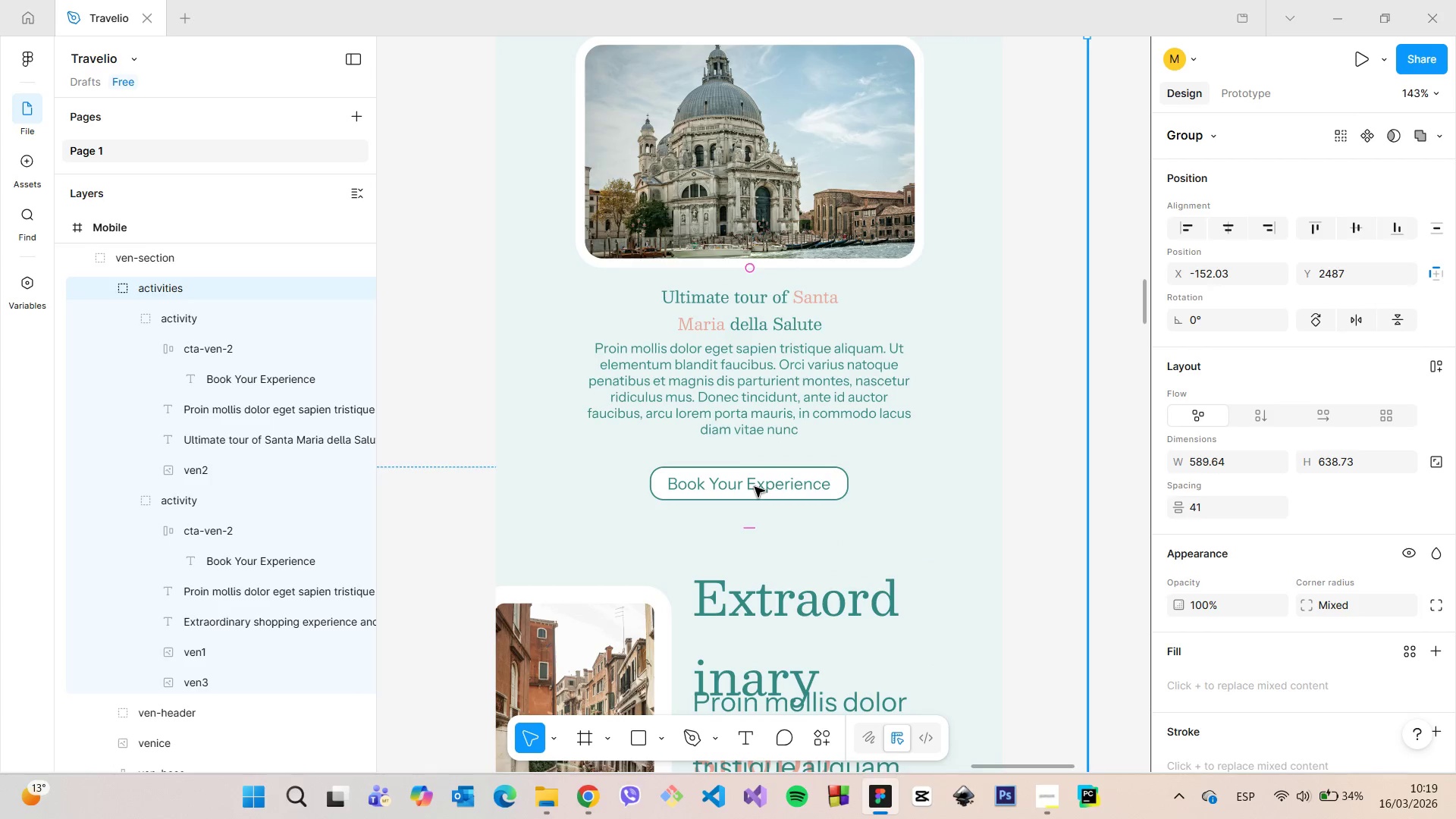 
triple_click([755, 487])
 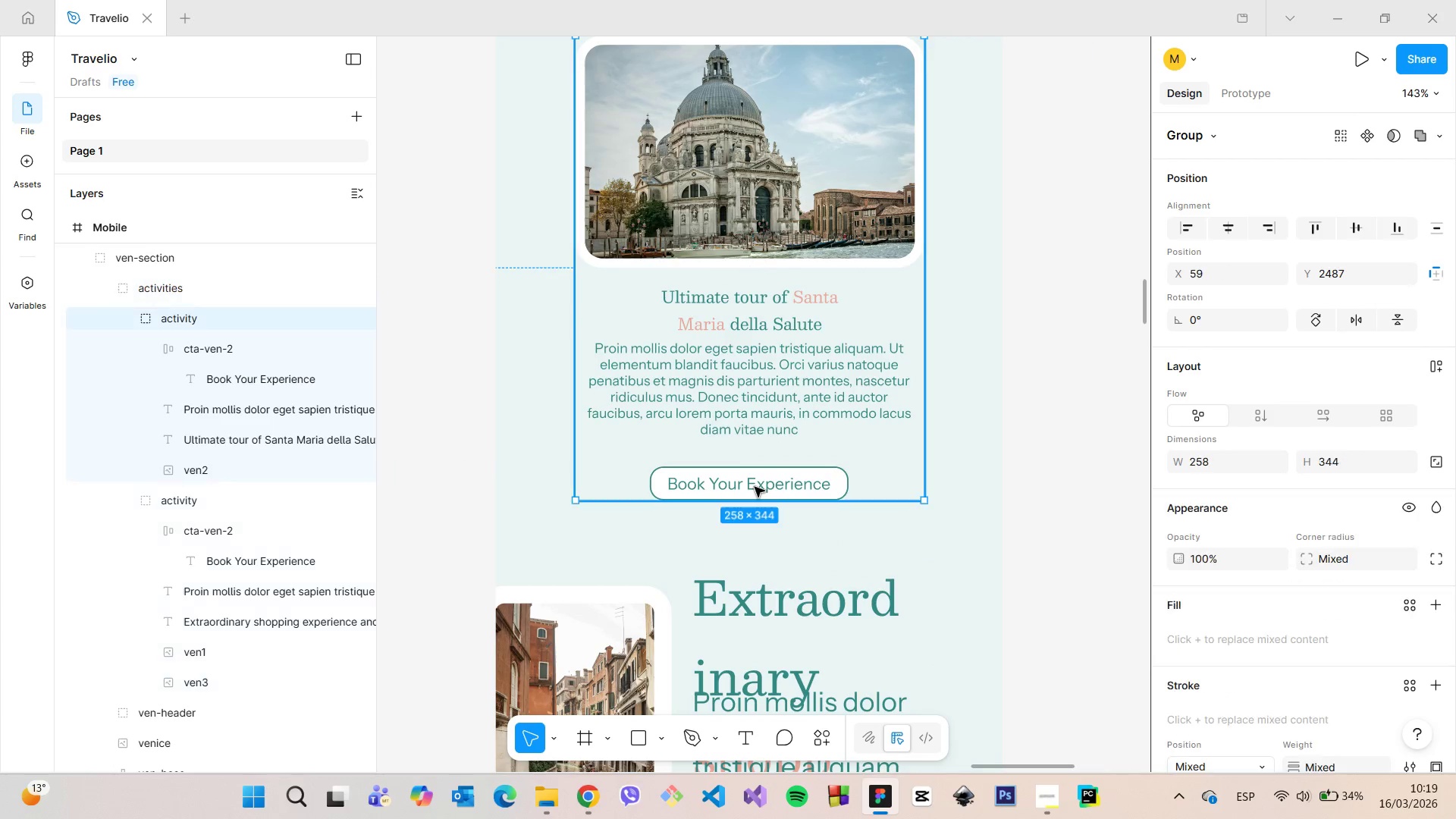 
triple_click([755, 487])
 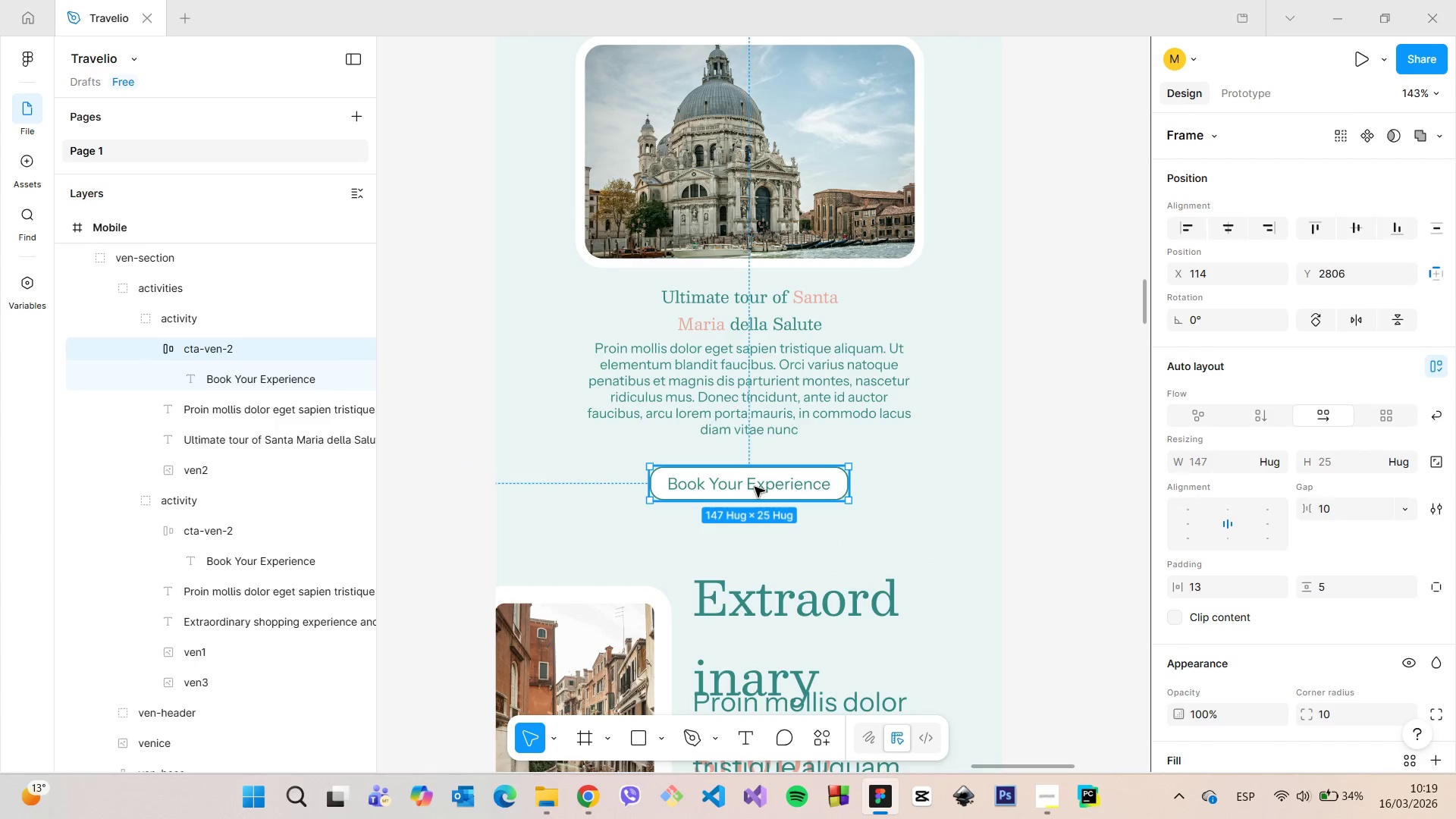 
double_click([755, 487])
 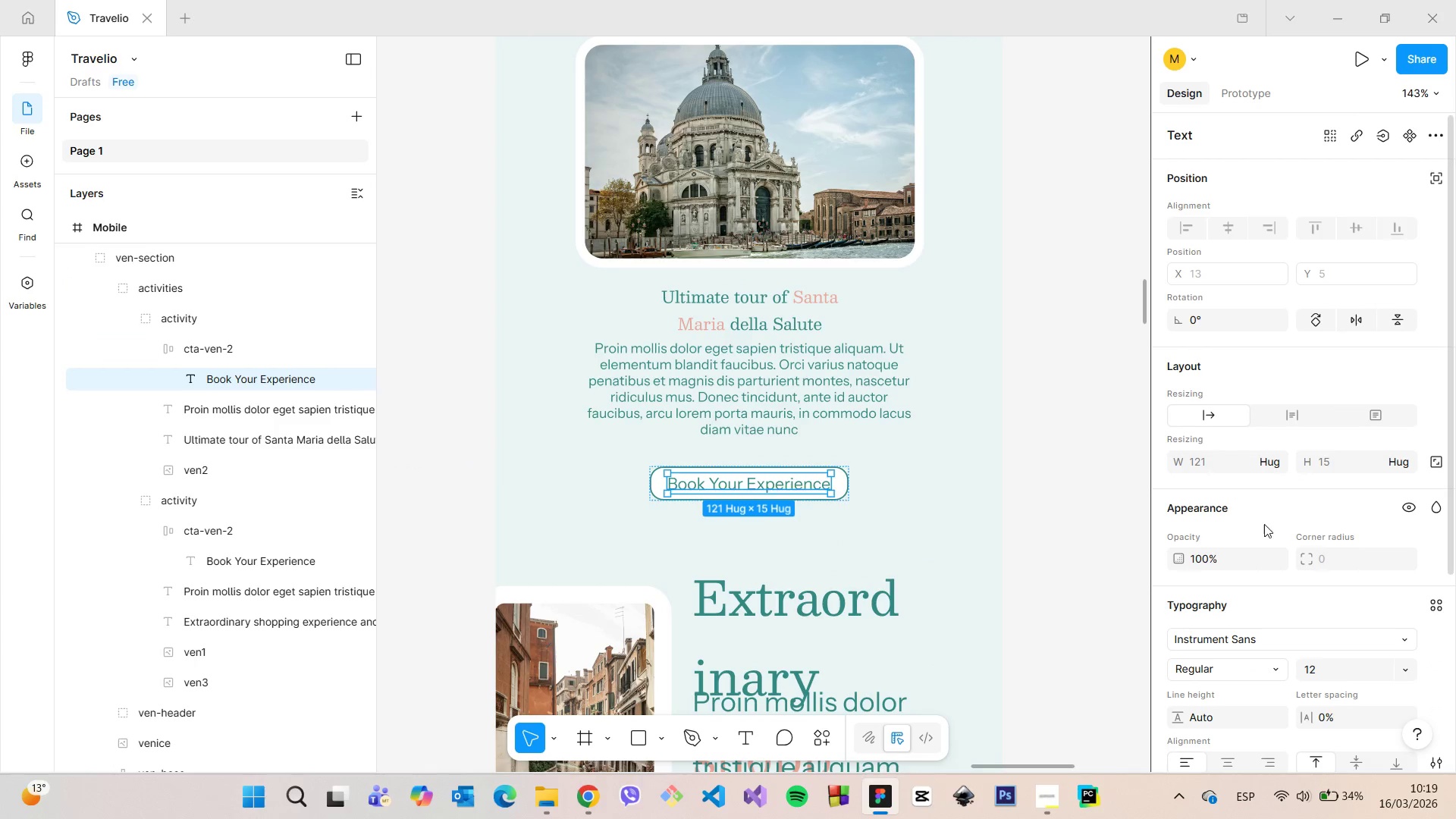 
scroll: coordinate [1275, 524], scroll_direction: down, amount: 3.0
 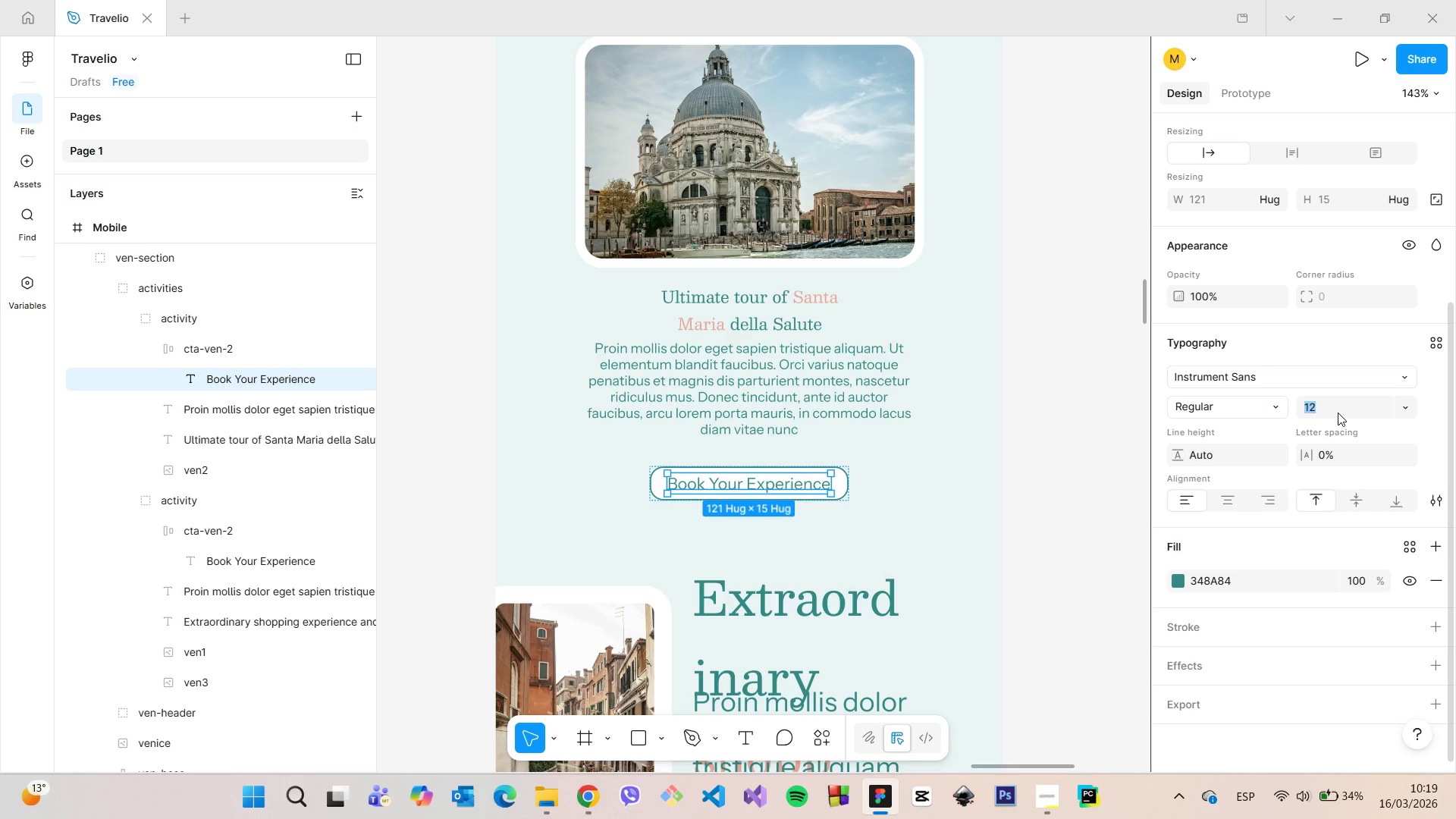 
type(10)
 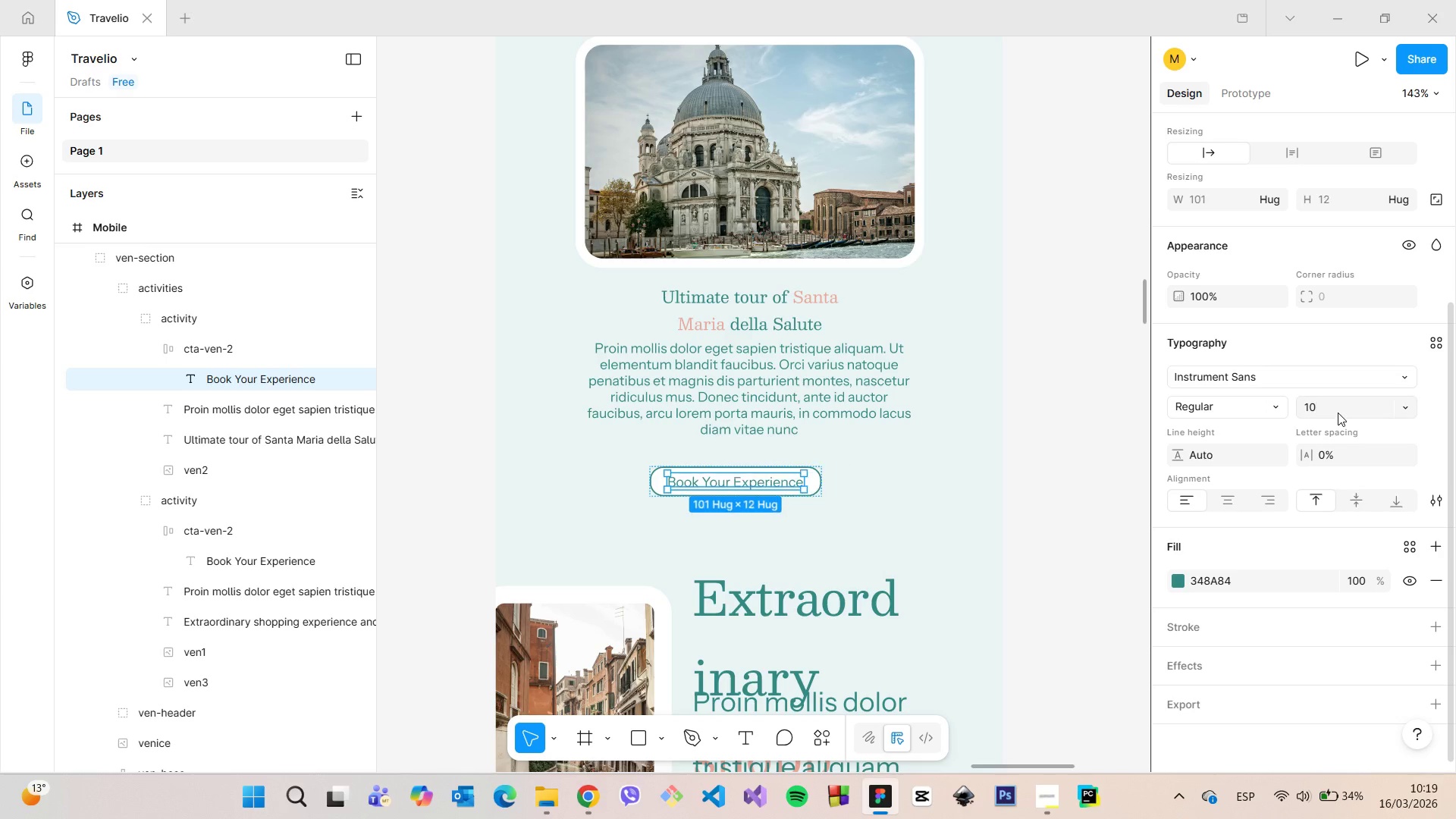 
key(Enter)
 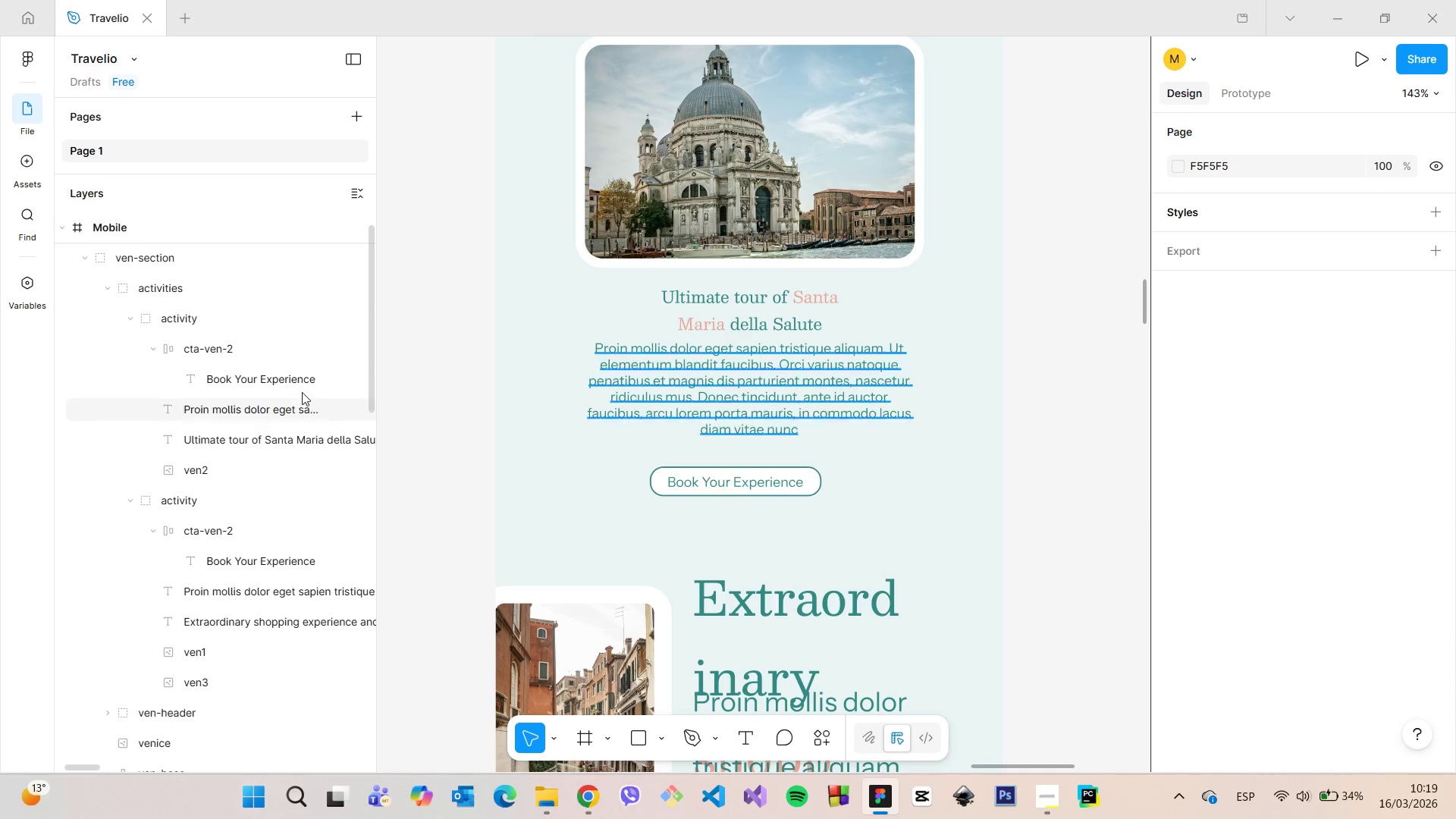 
left_click([223, 346])
 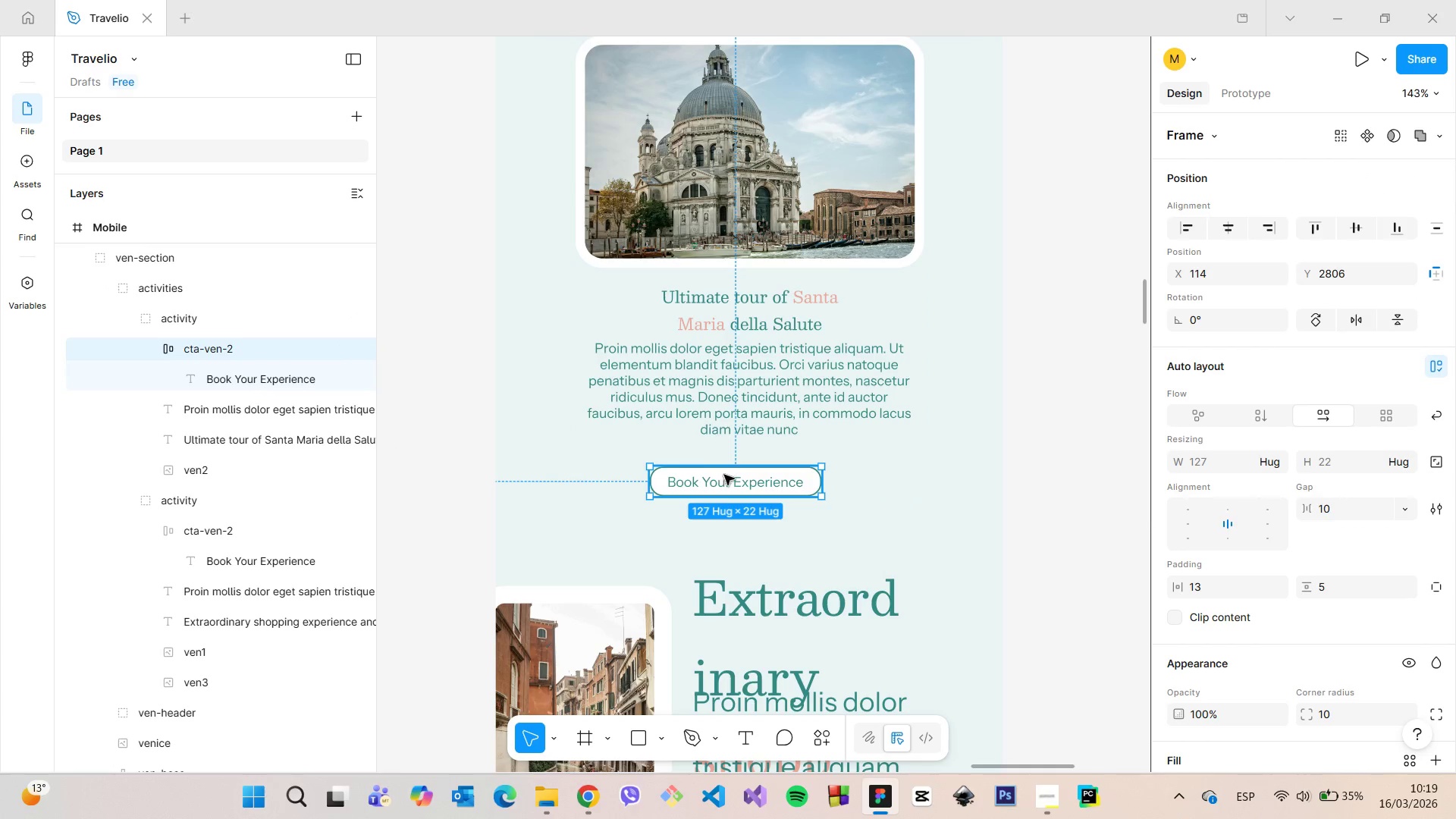 
left_click_drag(start_coordinate=[725, 477], to_coordinate=[736, 477])
 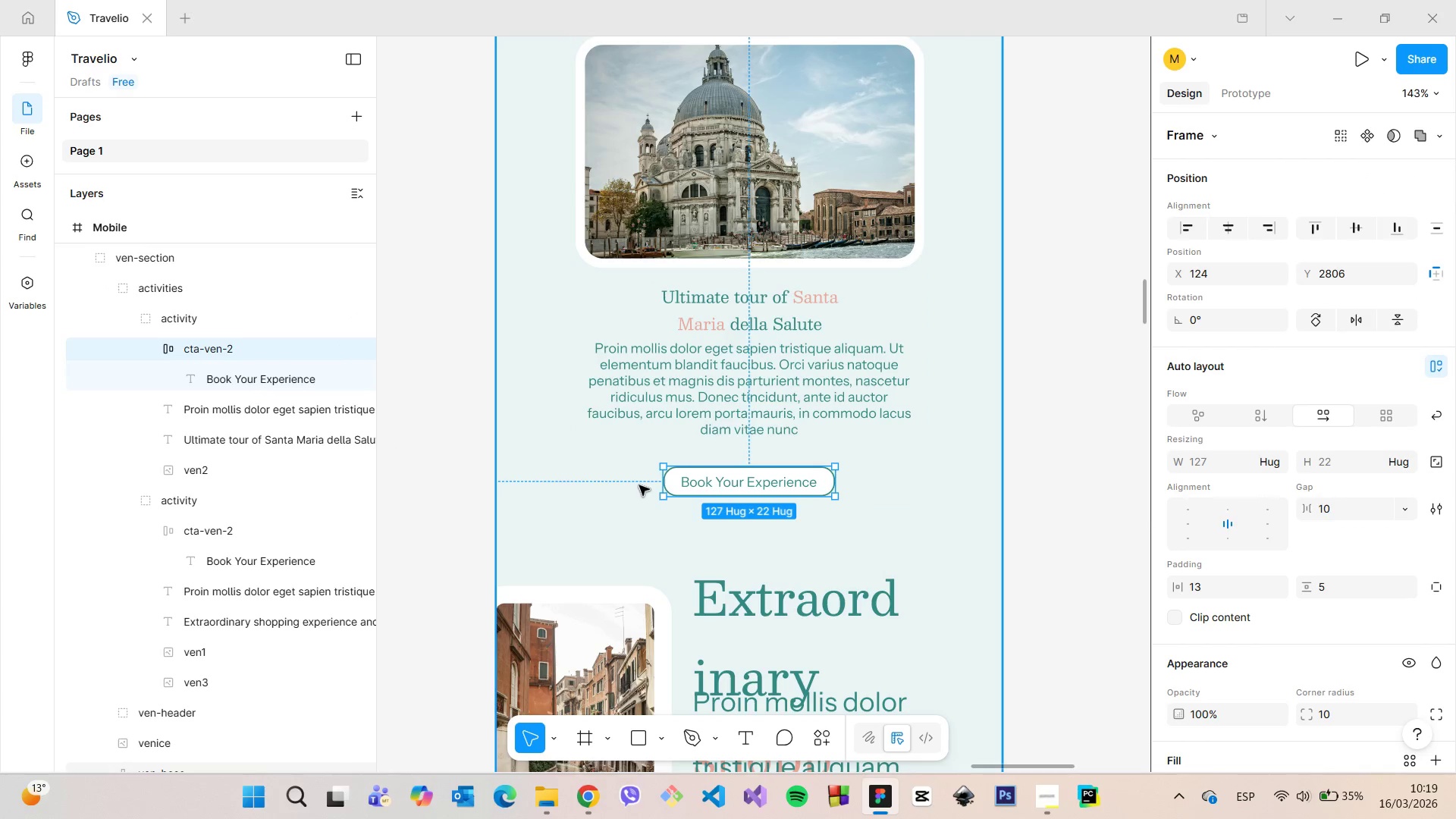 
hold_key(key=AltLeft, duration=0.92)
 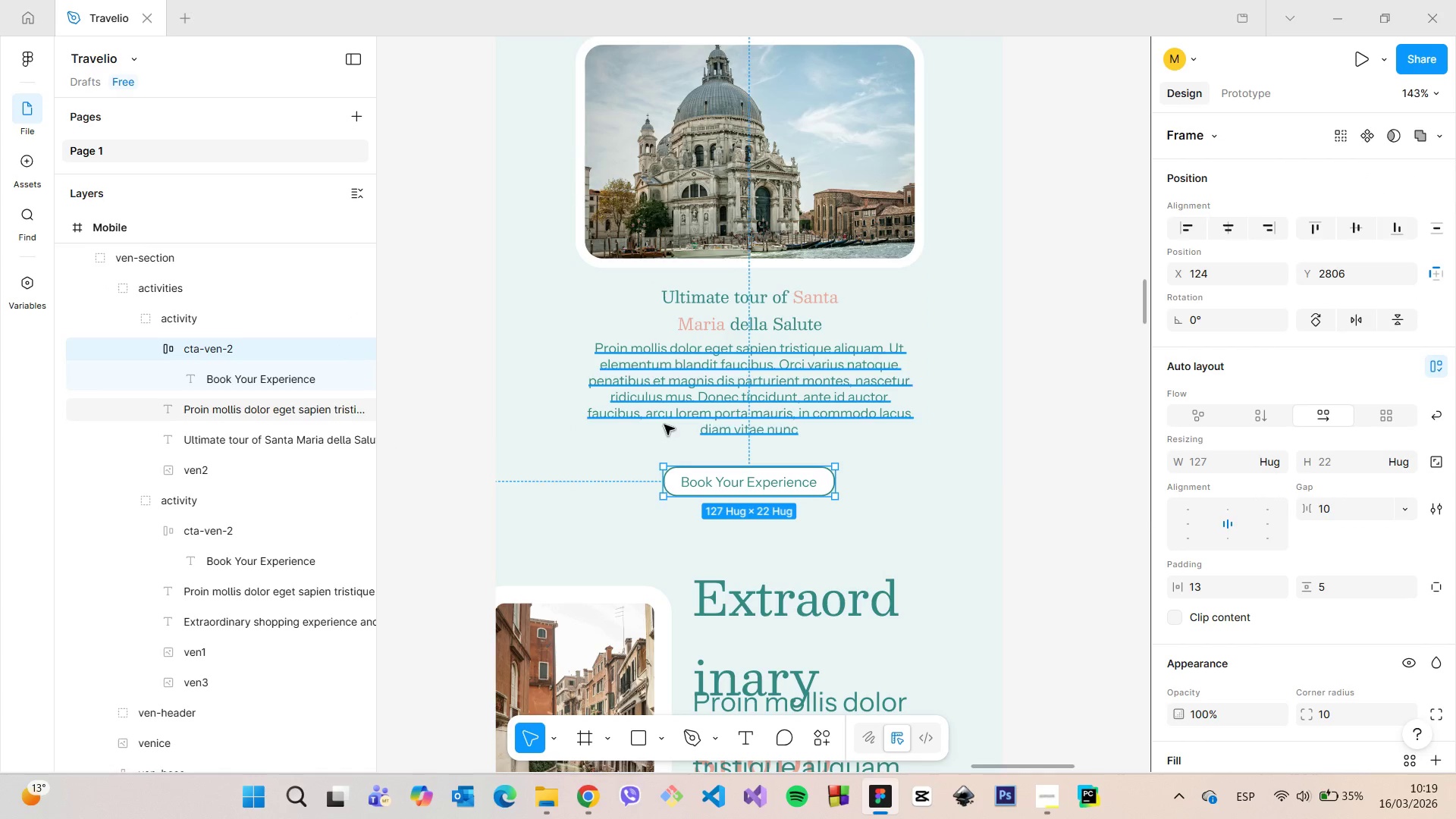 
hold_key(key=AltLeft, duration=2.92)
left_click([246, 325])
 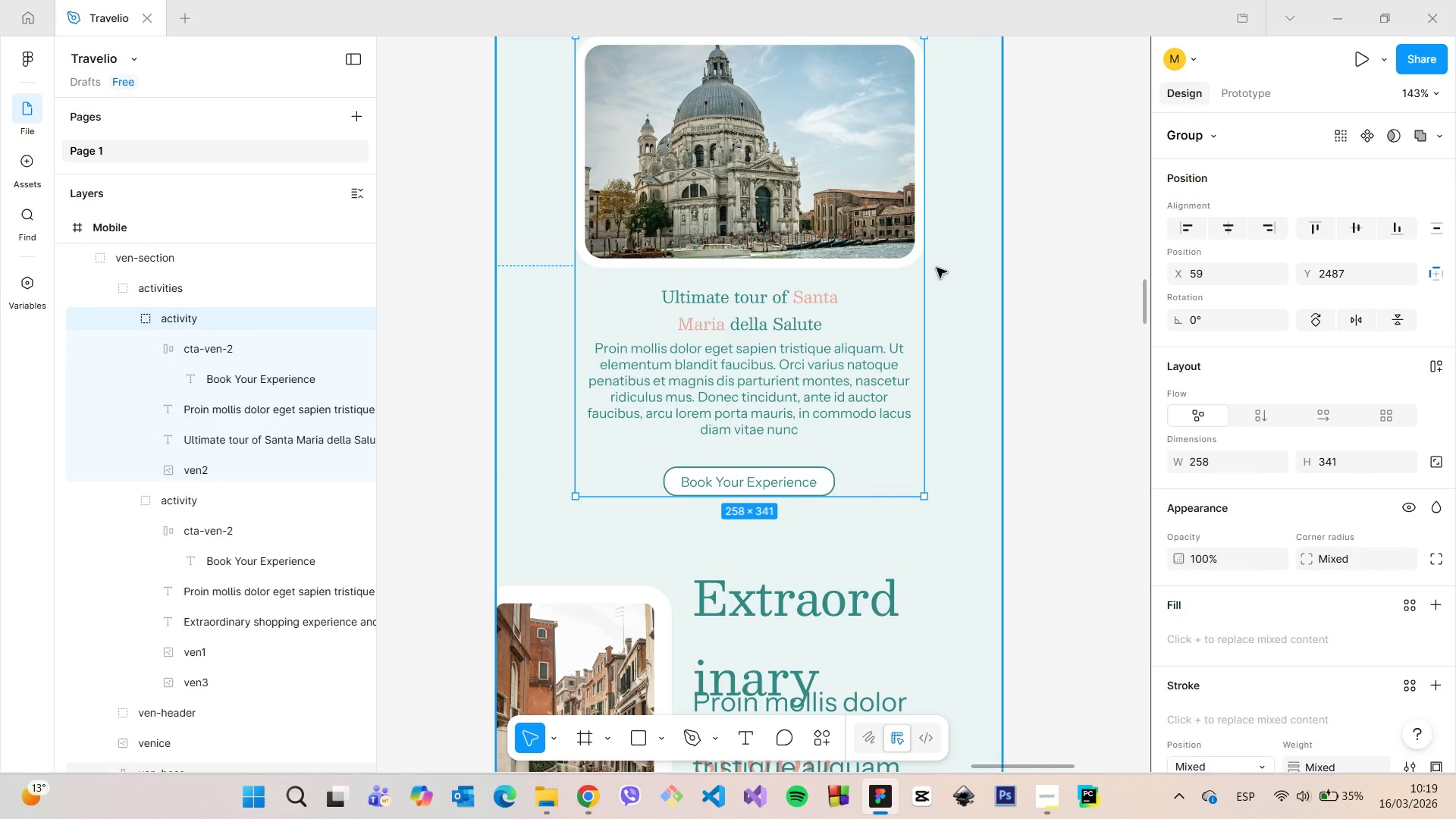 
hold_key(key=AltLeft, duration=0.86)
 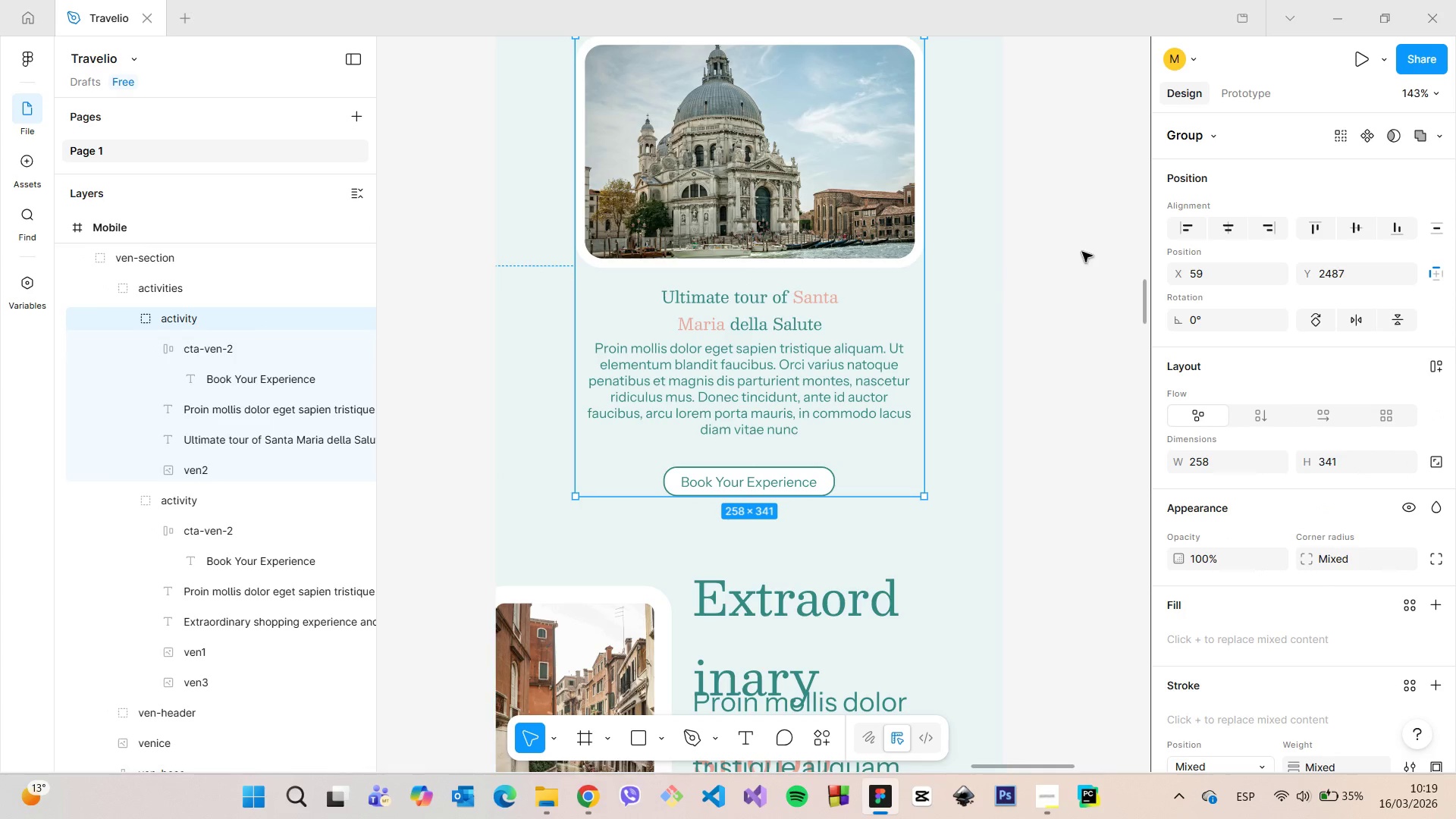 
left_click([1082, 252])
 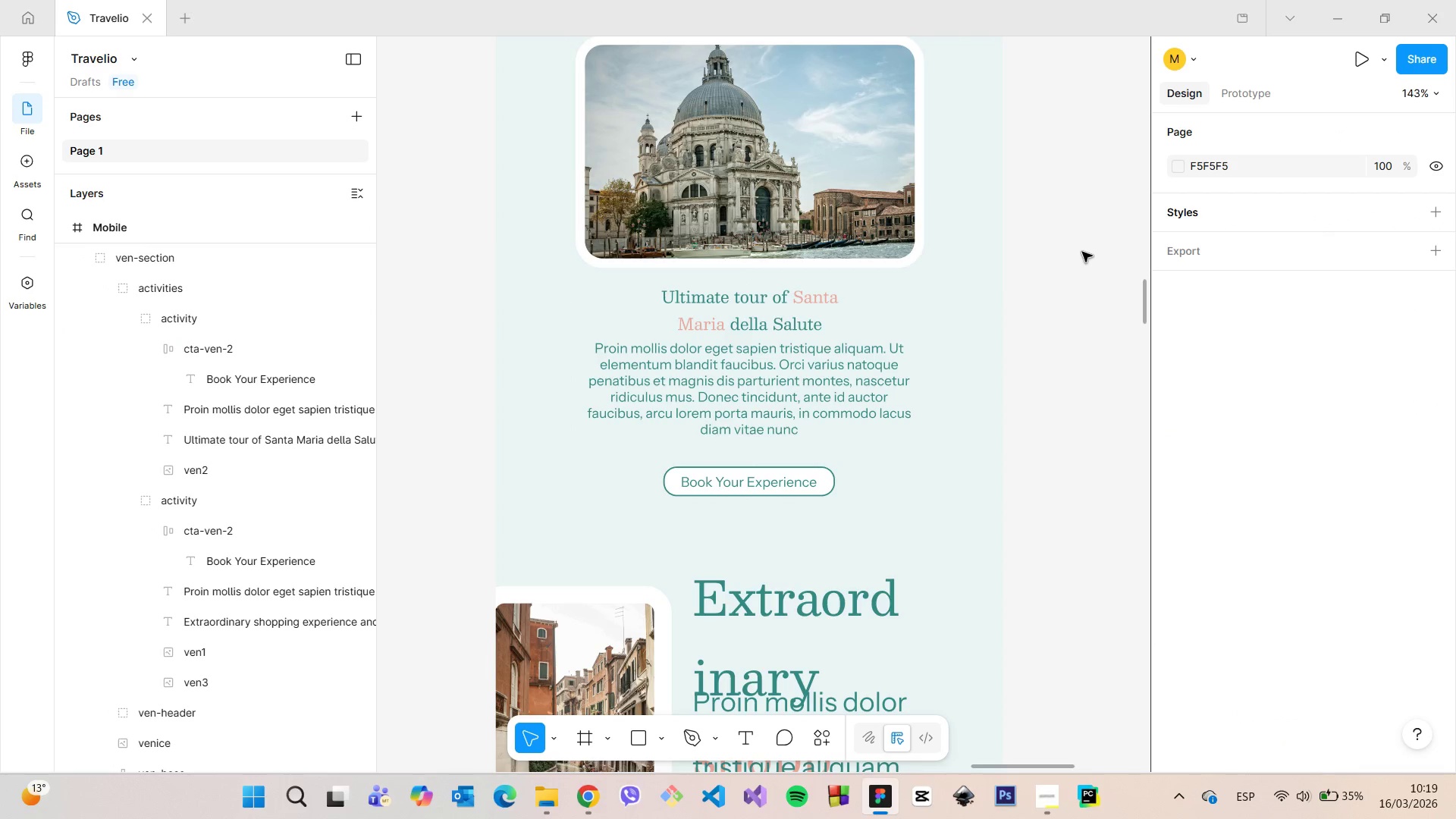 
scroll: coordinate [1082, 252], scroll_direction: down, amount: 4.0
 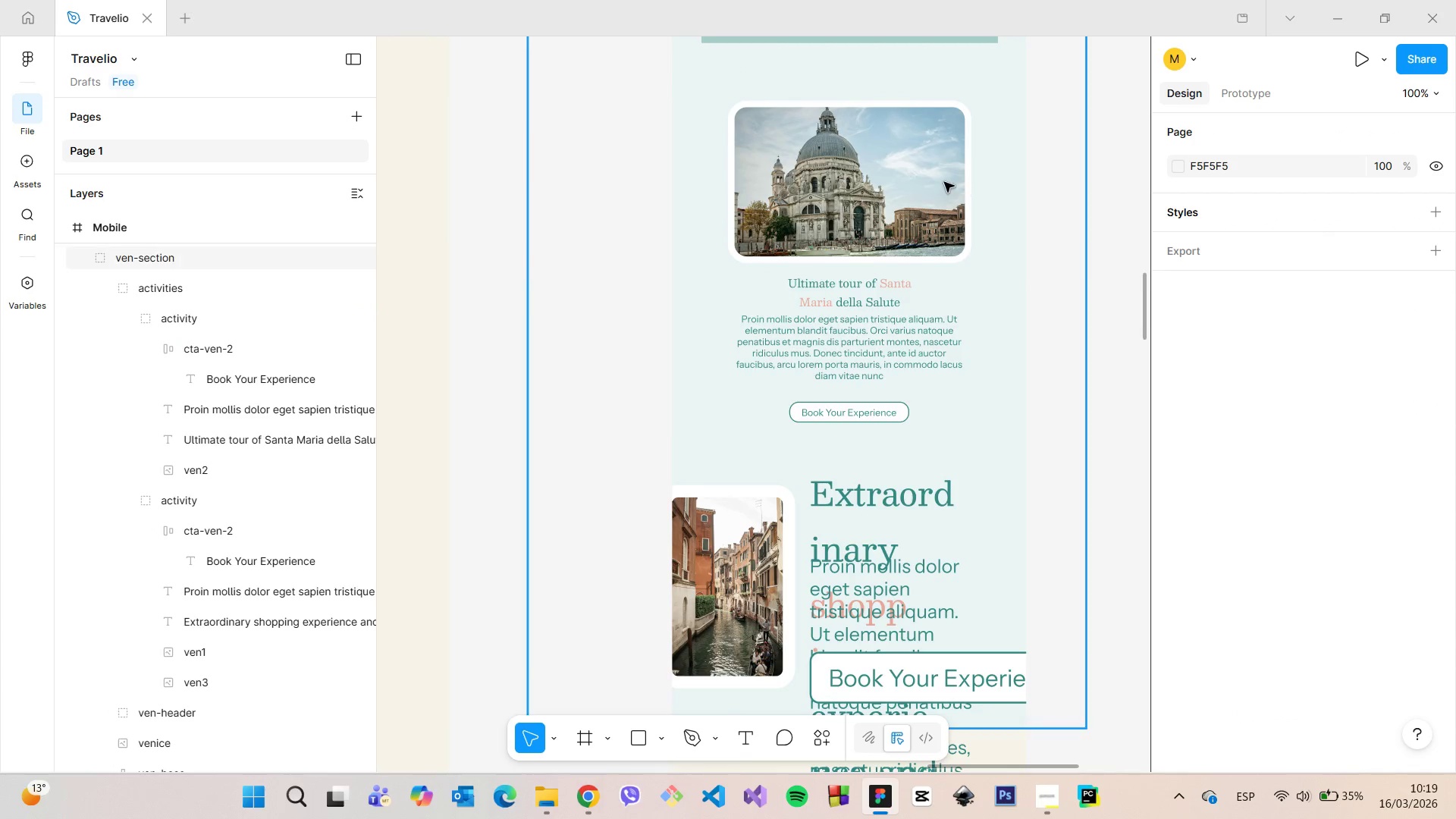 
double_click([944, 182])
 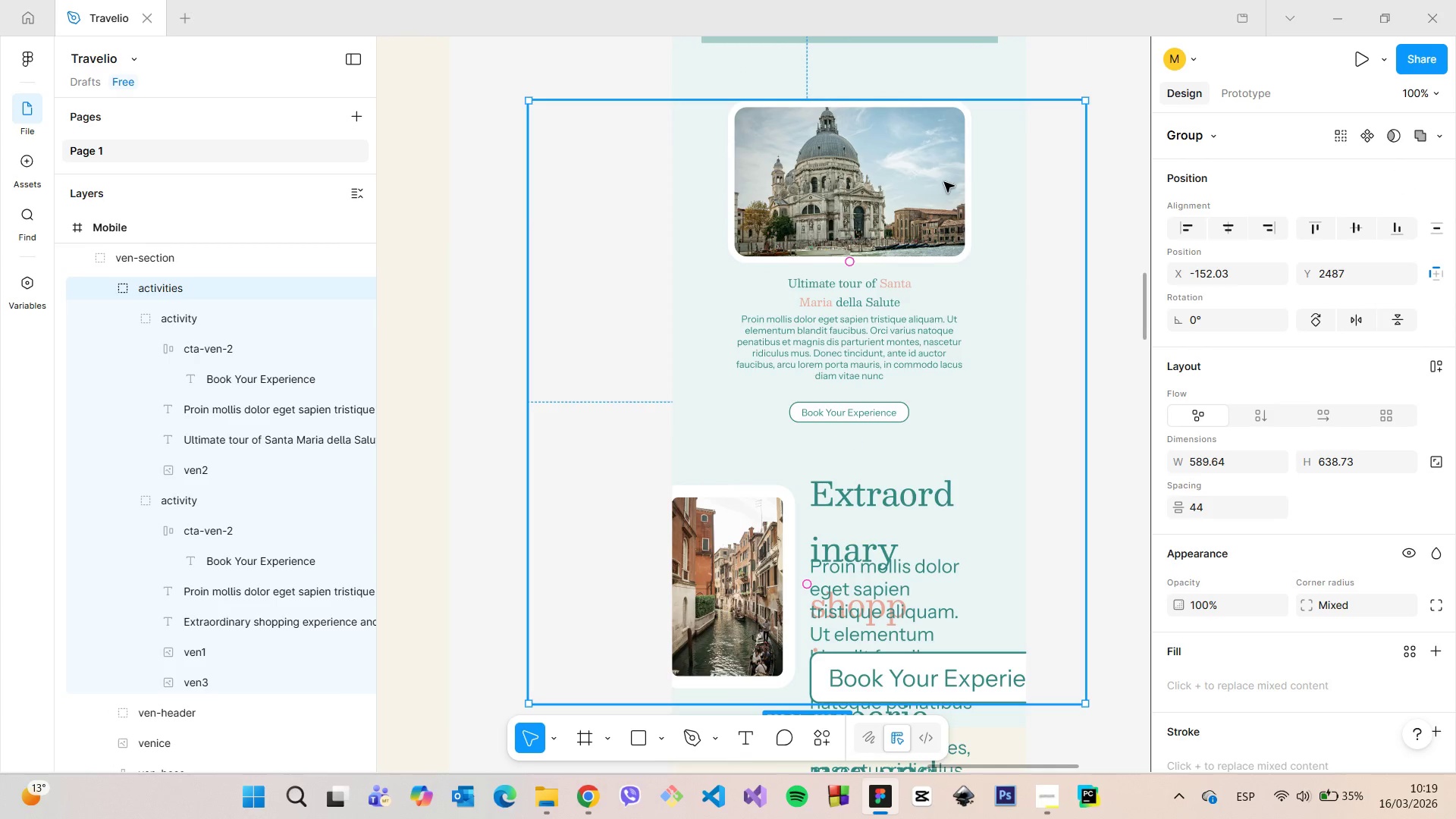 
double_click([944, 182])
 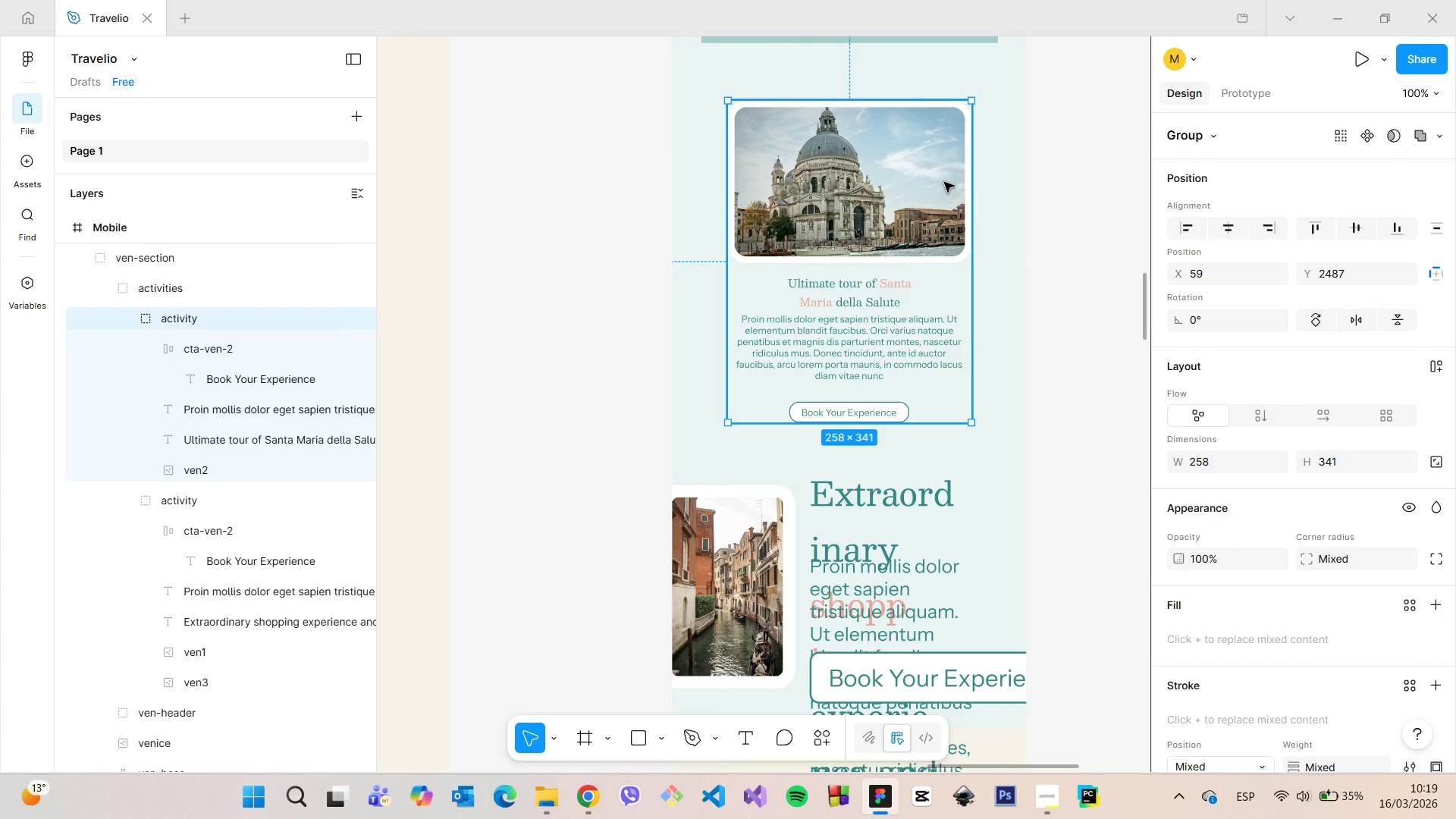 
double_click([944, 182])
 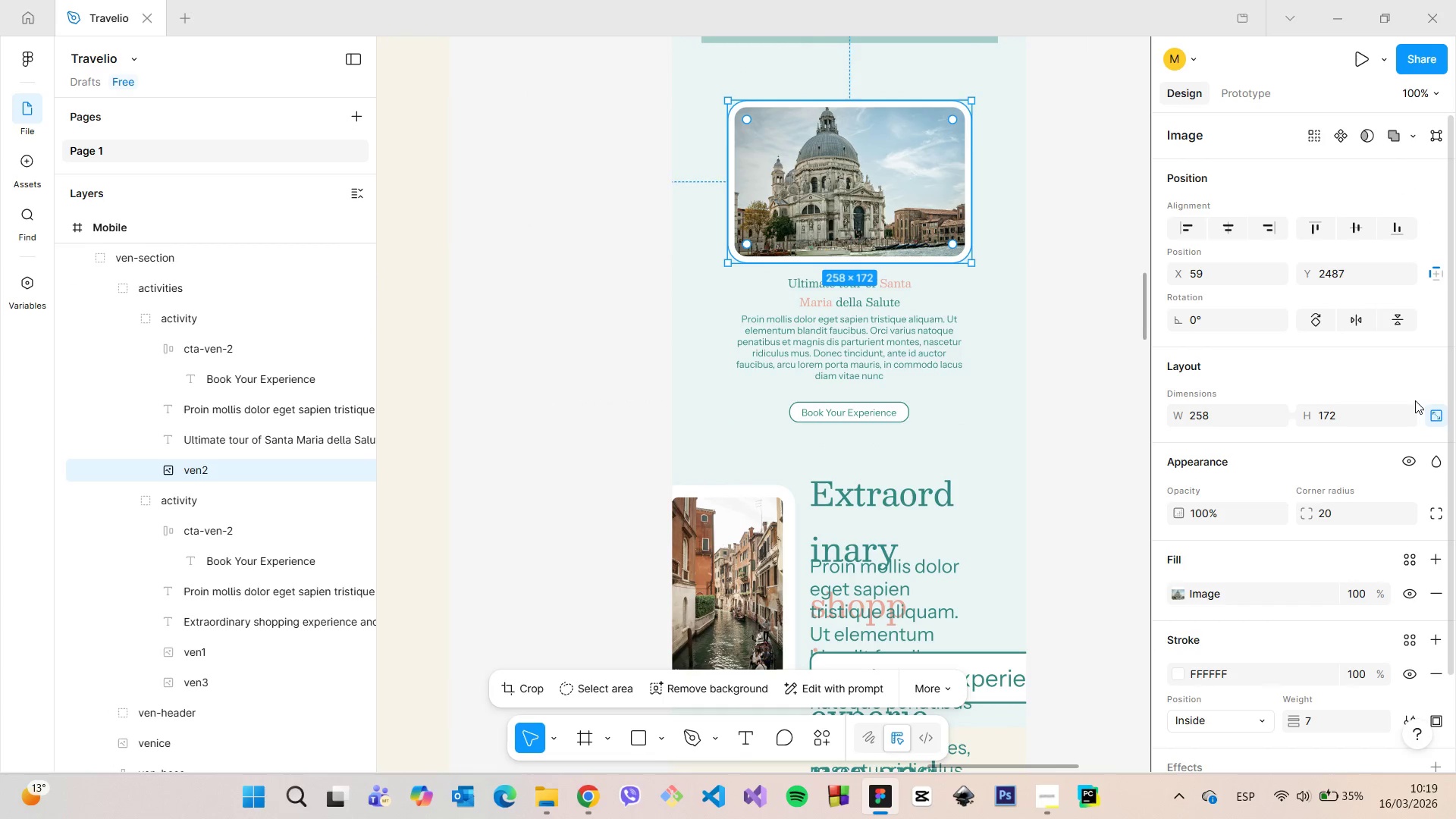 
scroll: coordinate [1415, 407], scroll_direction: down, amount: 2.0
 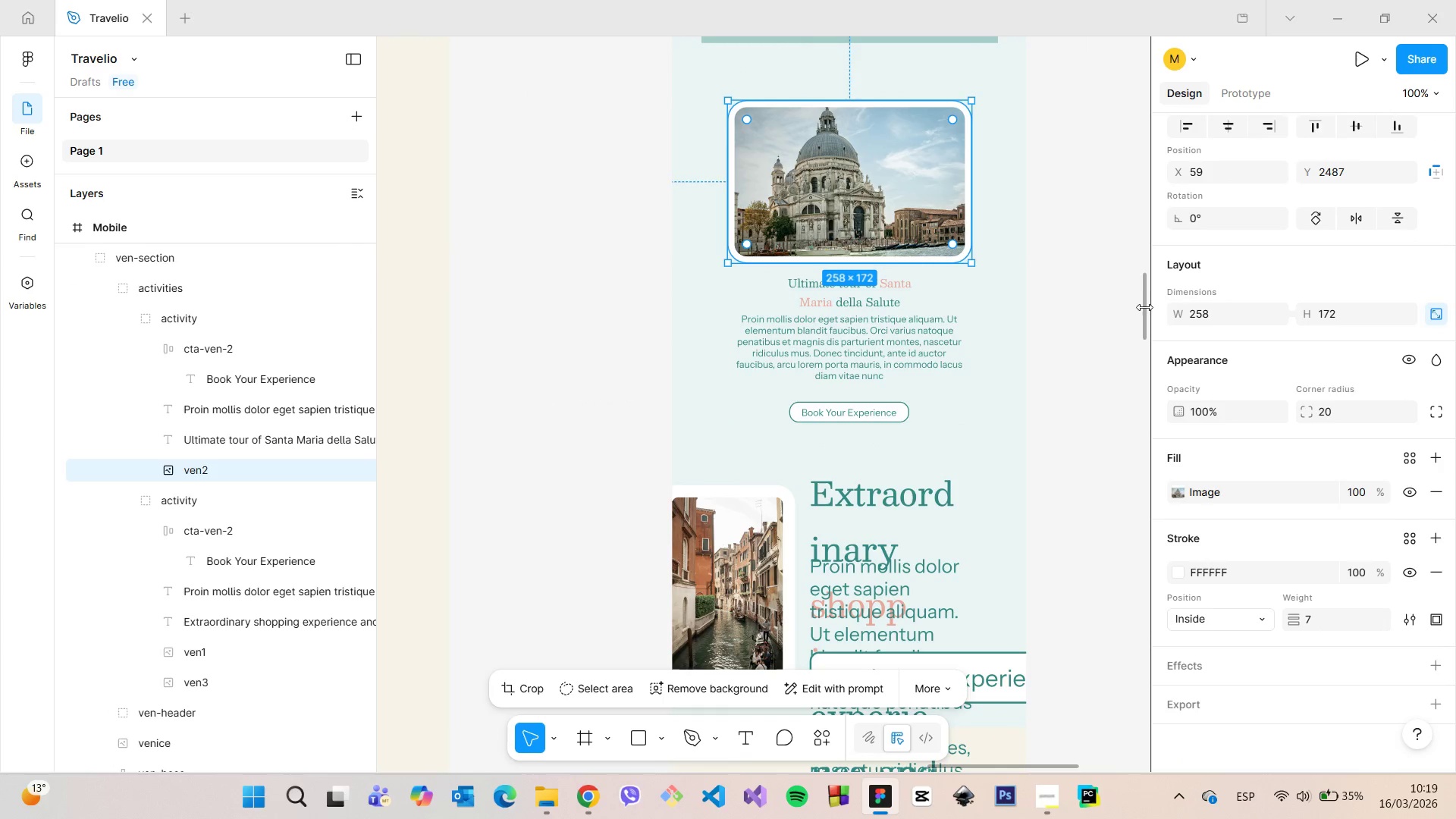 
left_click_drag(start_coordinate=[1144, 307], to_coordinate=[1134, 278])
 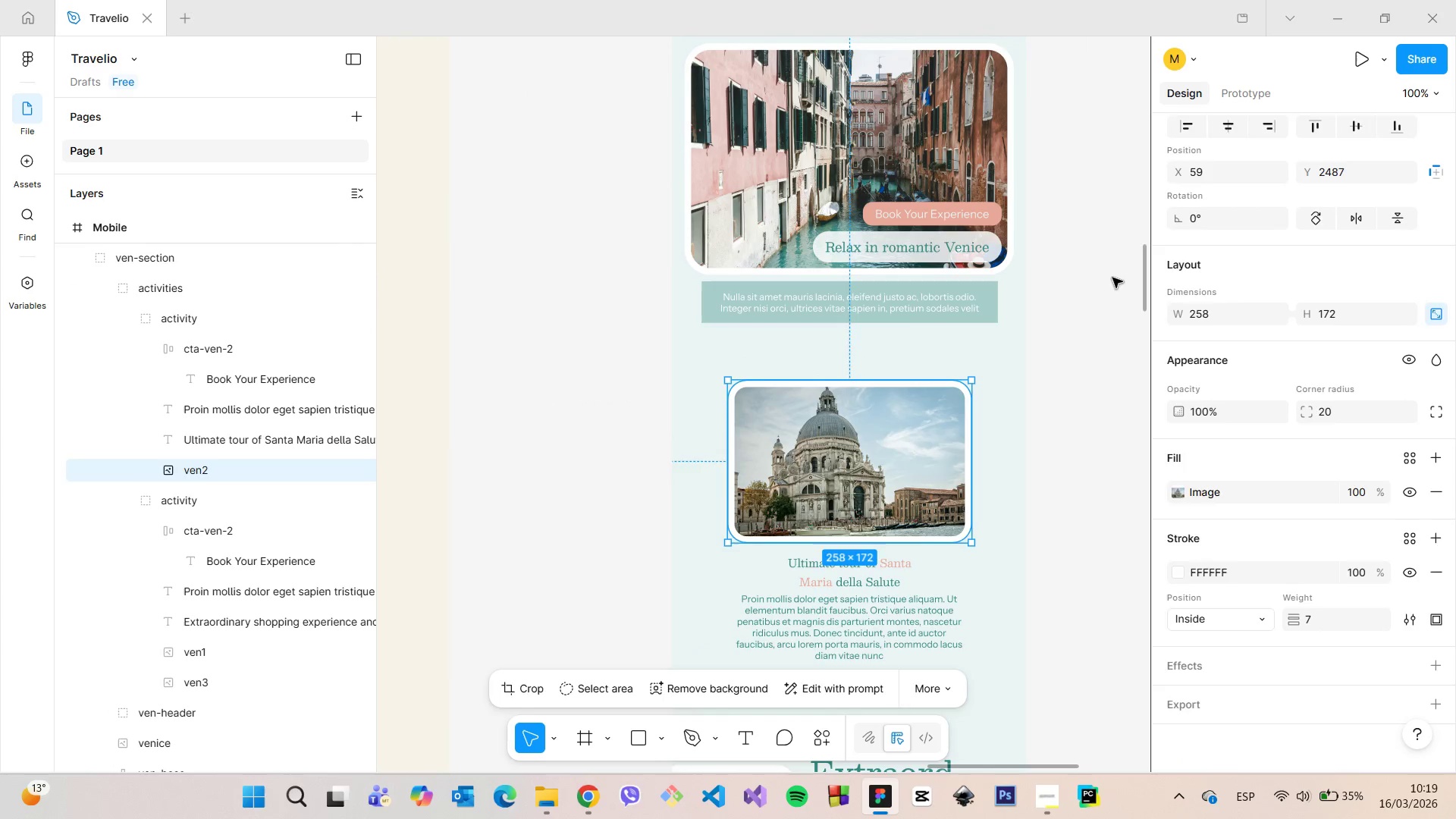 
left_click([1112, 278])
 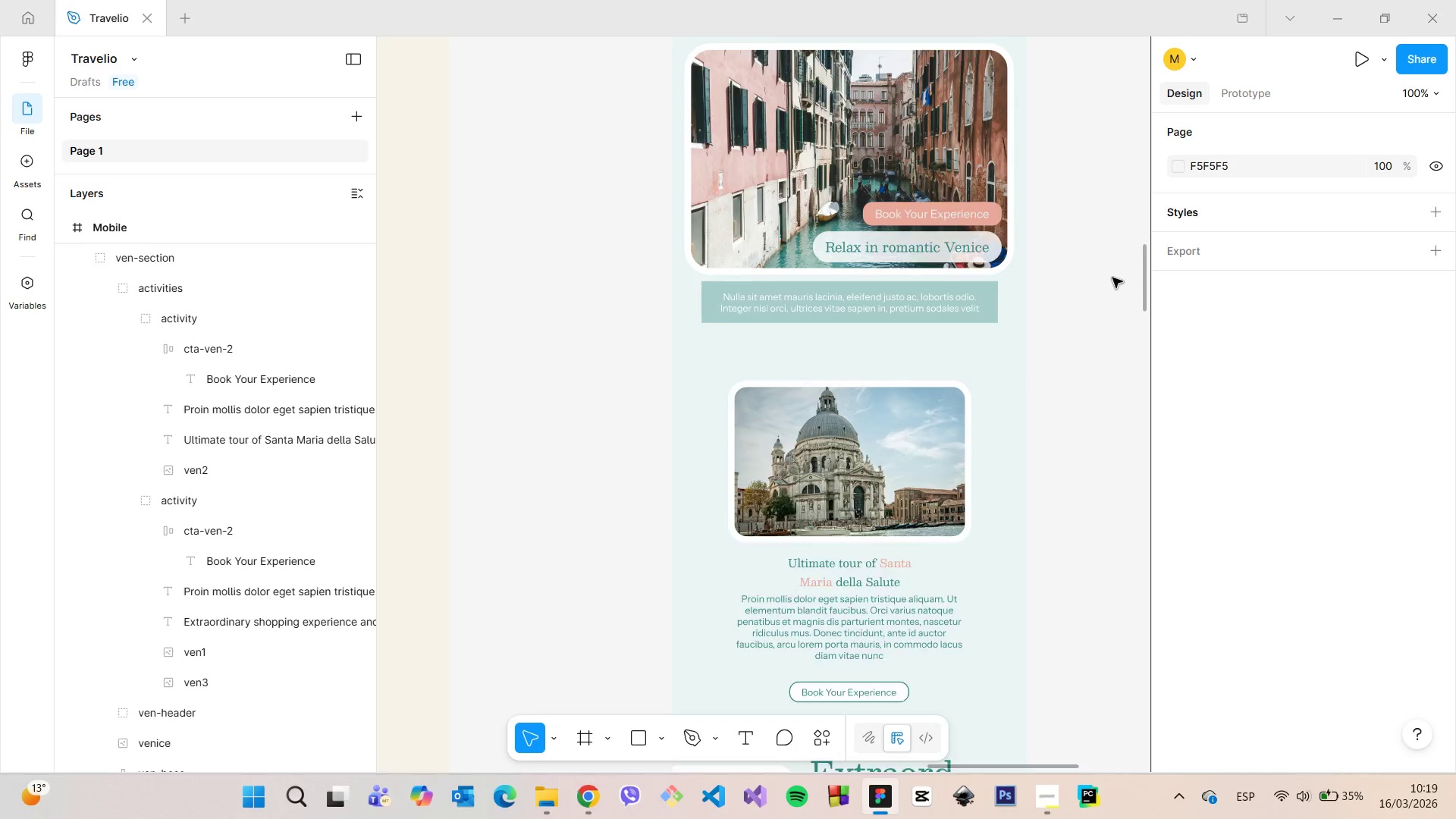 
scroll: coordinate [1116, 278], scroll_direction: down, amount: 14.0
 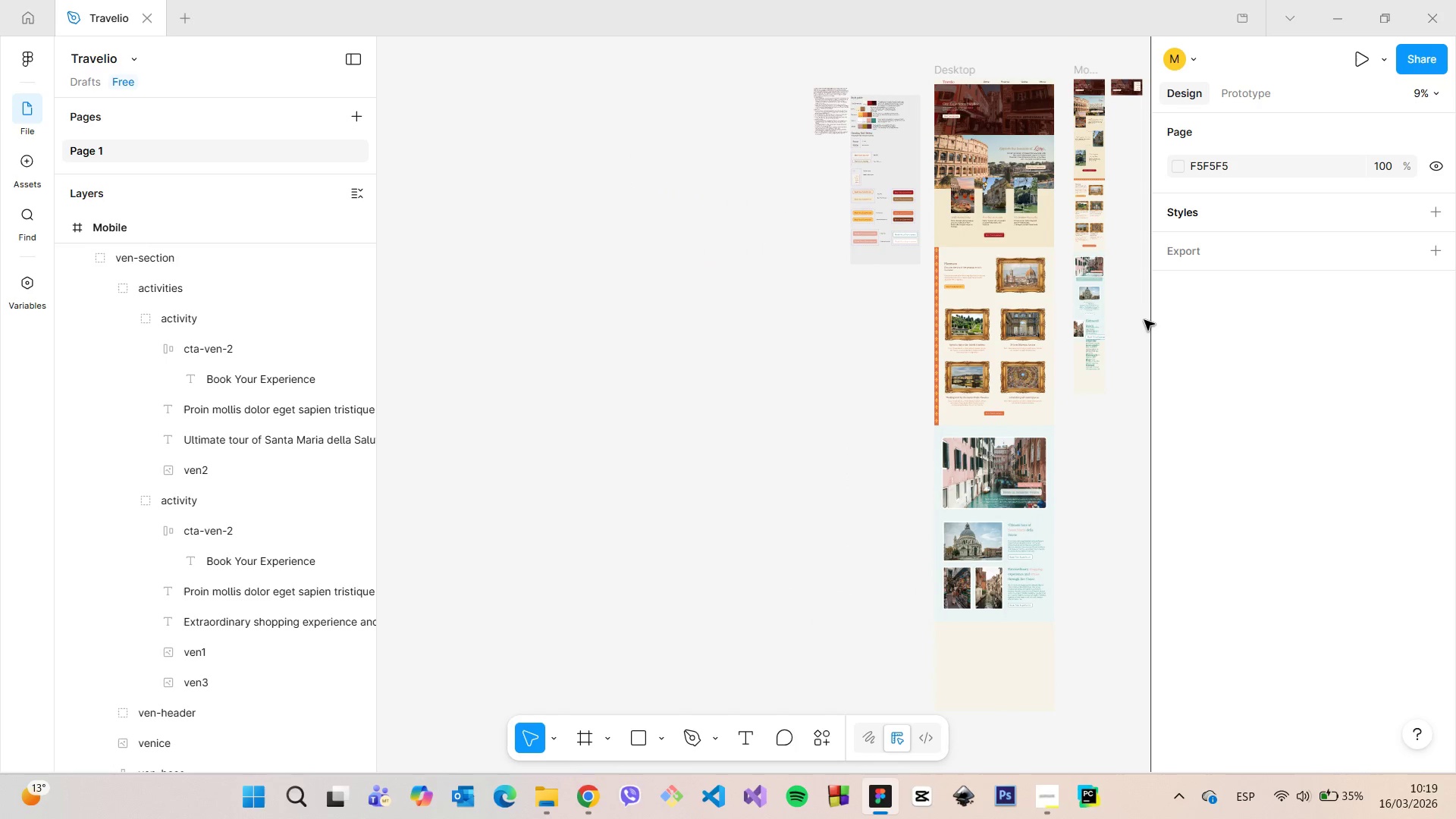 
scroll: coordinate [897, 190], scroll_direction: up, amount: 21.0
 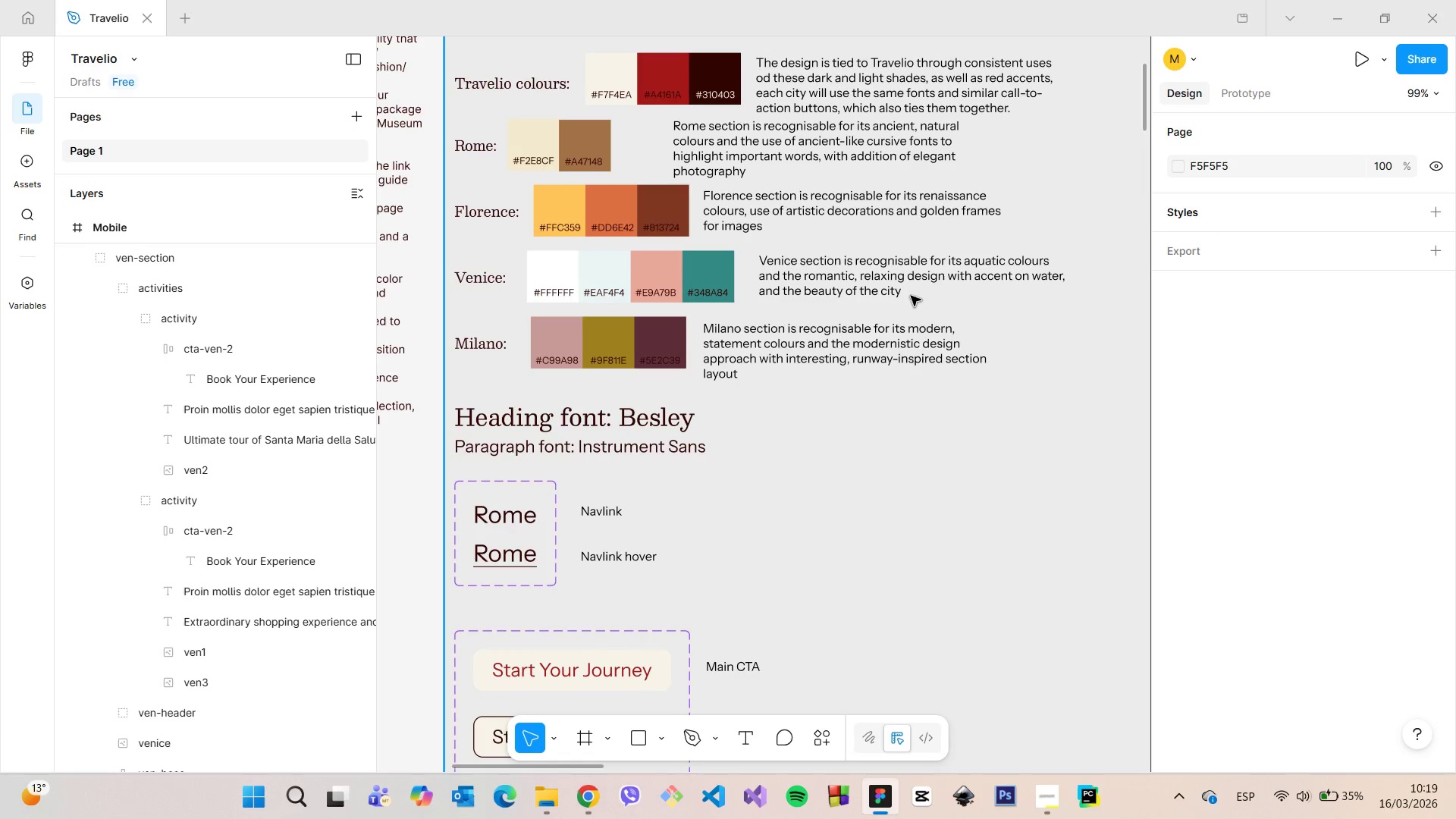 
scroll: coordinate [908, 364], scroll_direction: down, amount: 33.0
 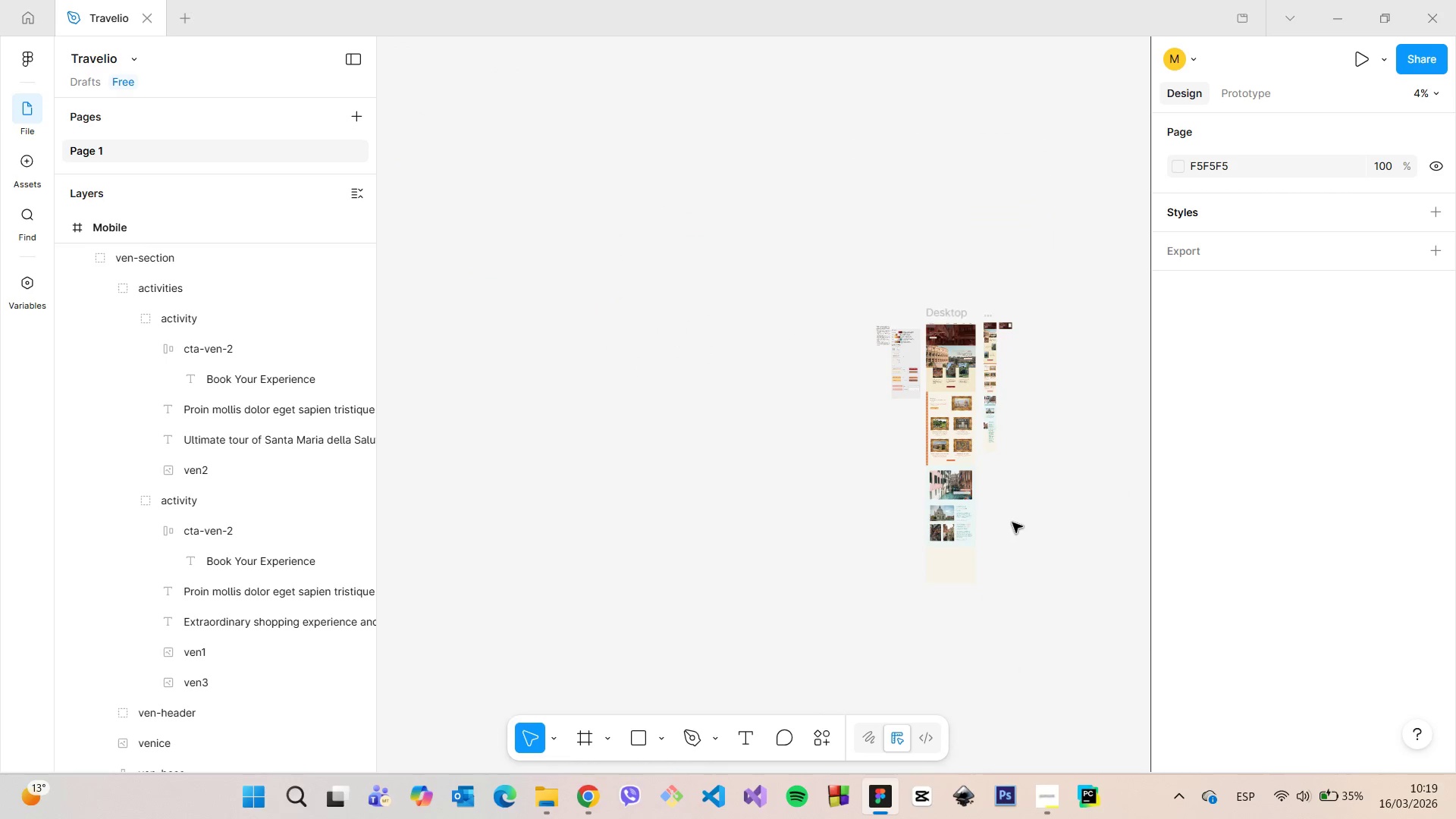 
scroll: coordinate [935, 270], scroll_direction: up, amount: 23.0
 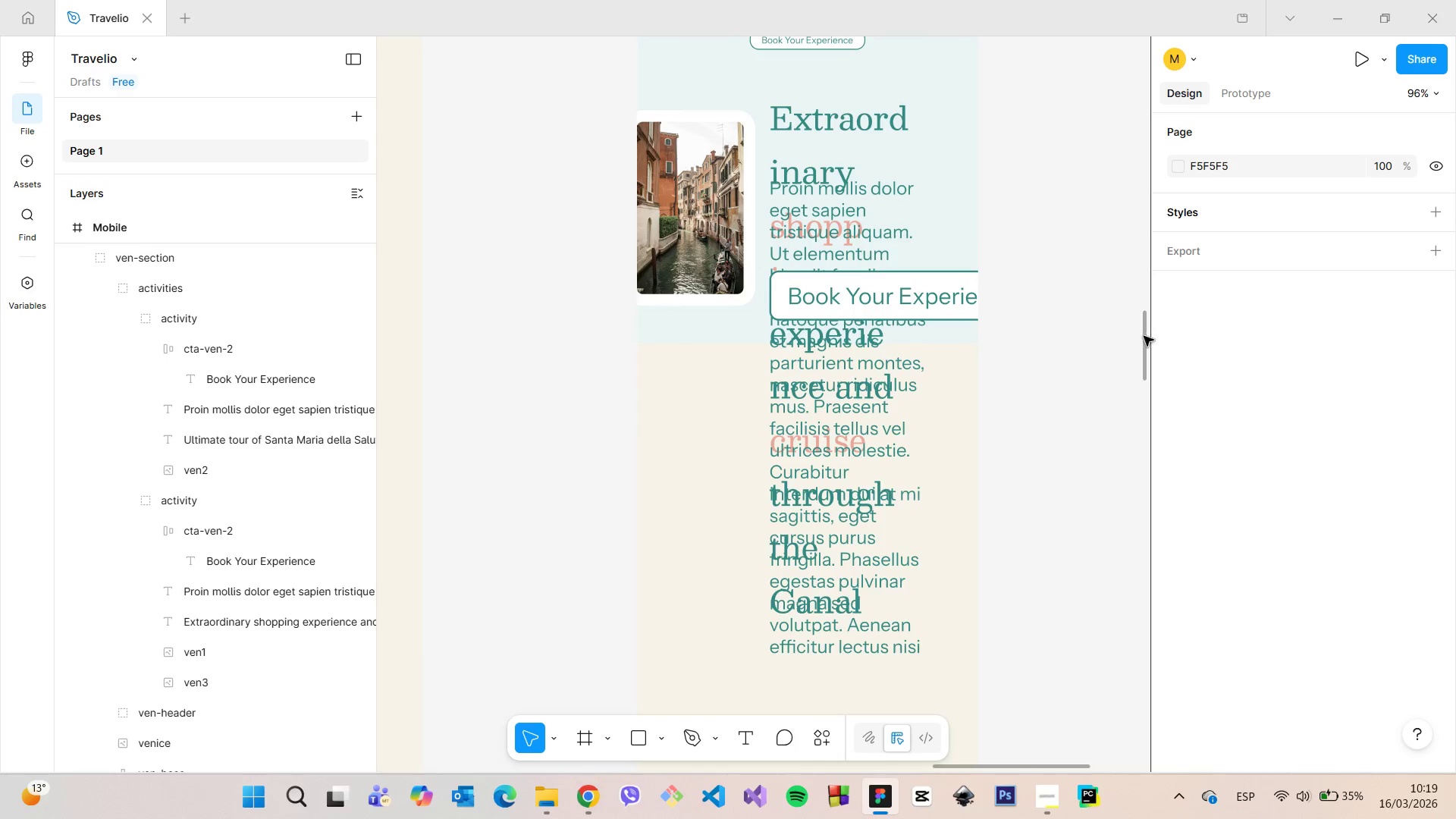 
left_click_drag(start_coordinate=[1143, 336], to_coordinate=[1144, 315])
 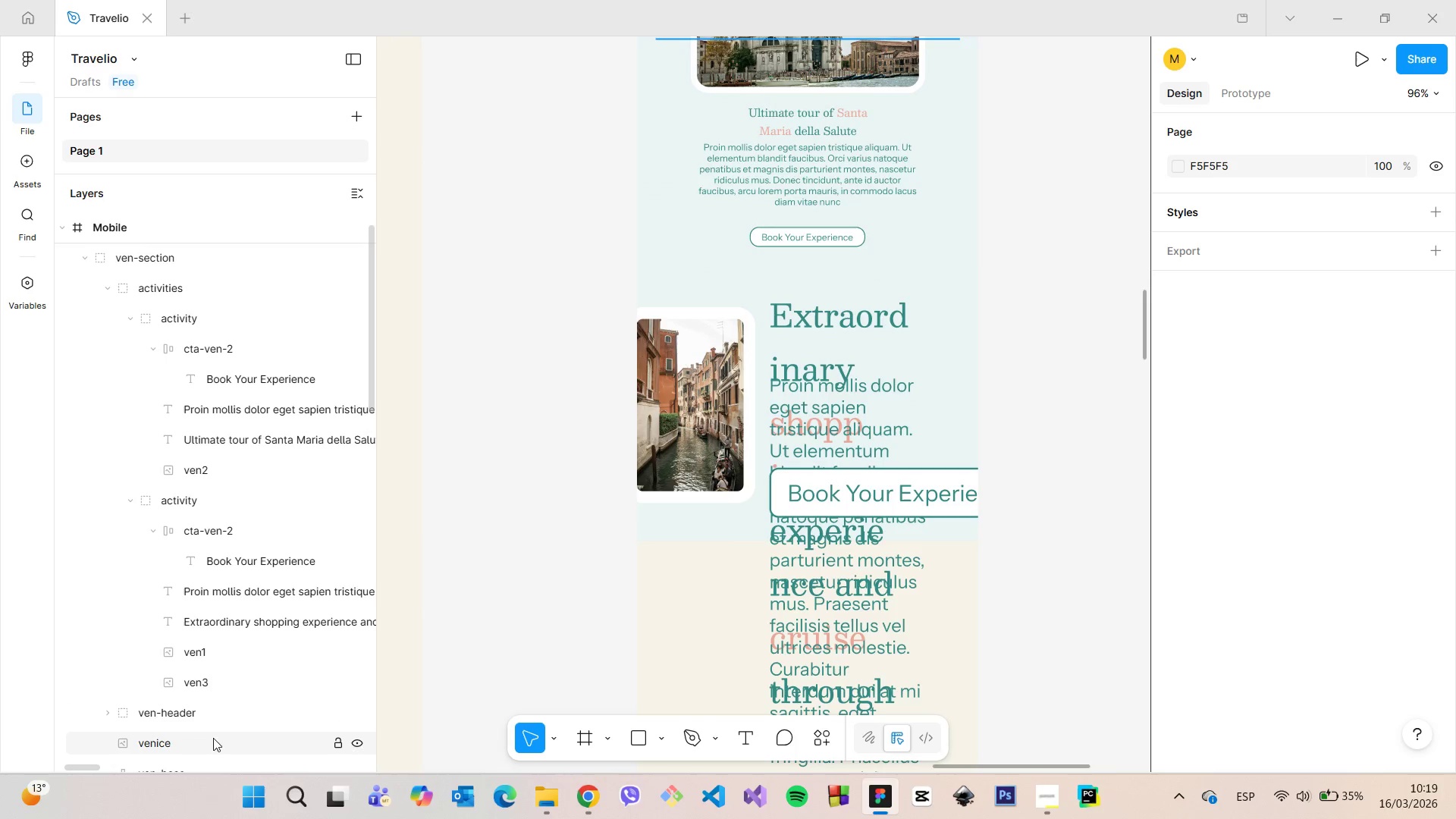 
scroll: coordinate [218, 723], scroll_direction: down, amount: 1.0
 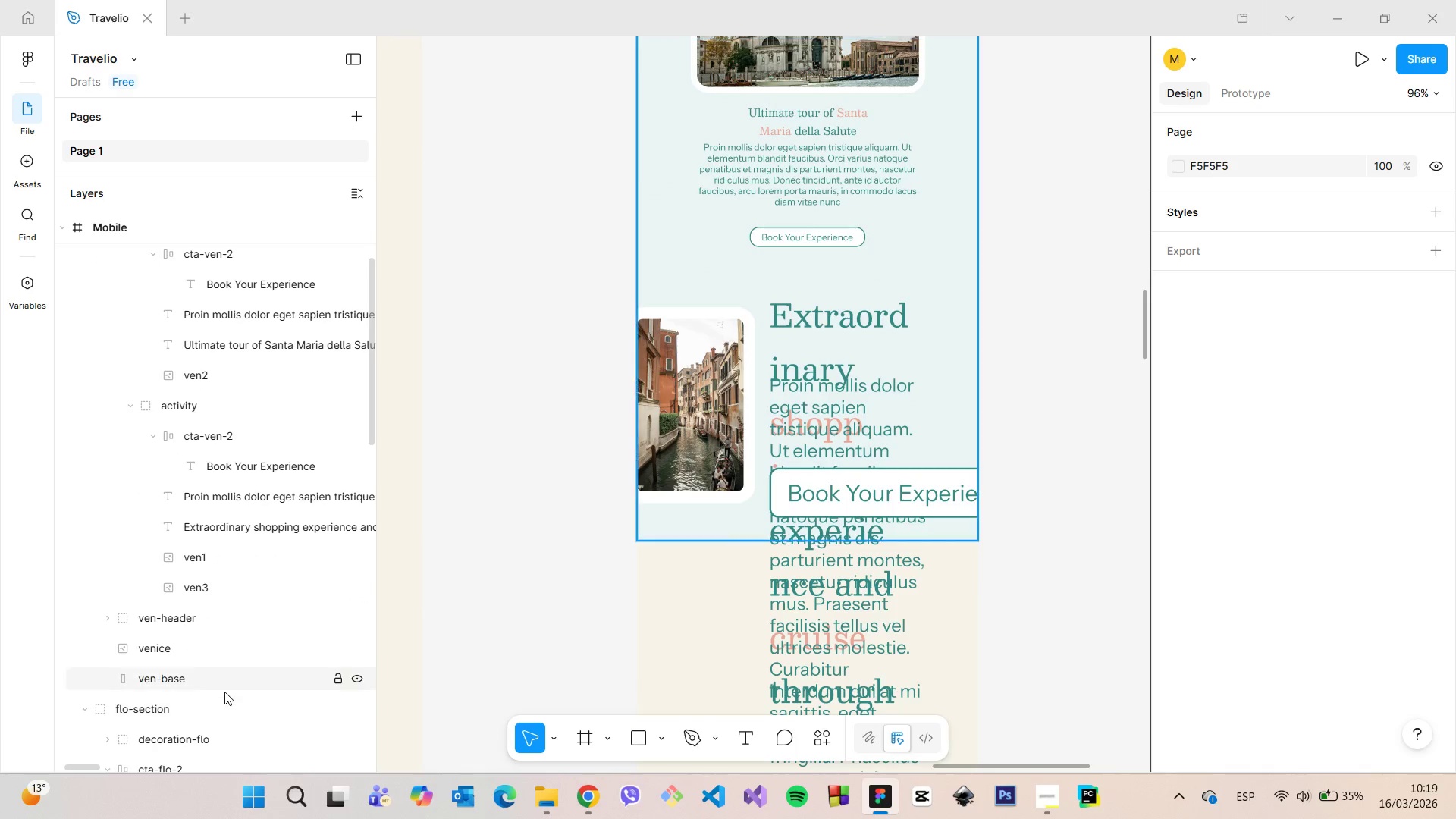 
left_click([224, 690])
 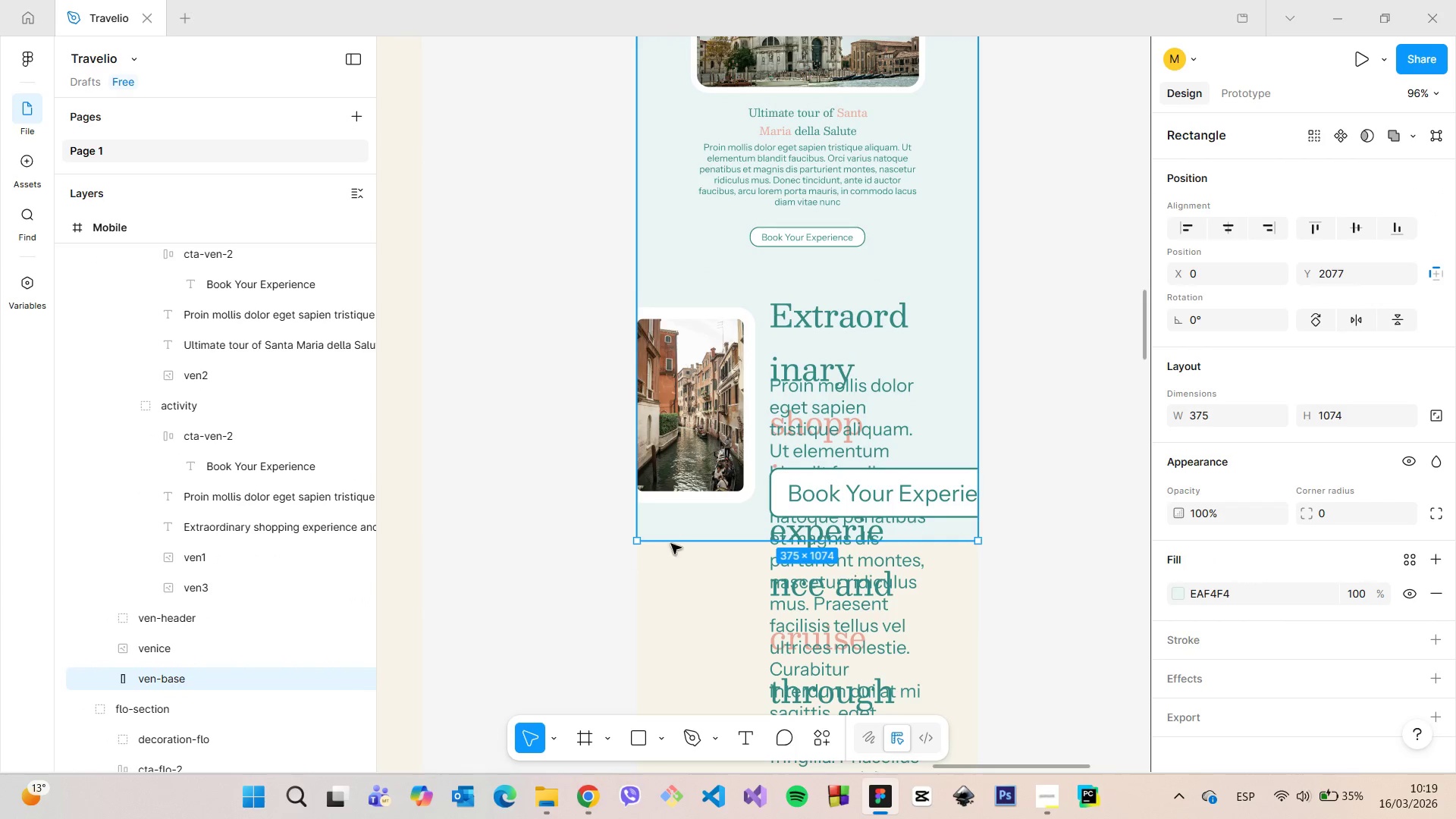 
left_click_drag(start_coordinate=[680, 541], to_coordinate=[696, 646])
 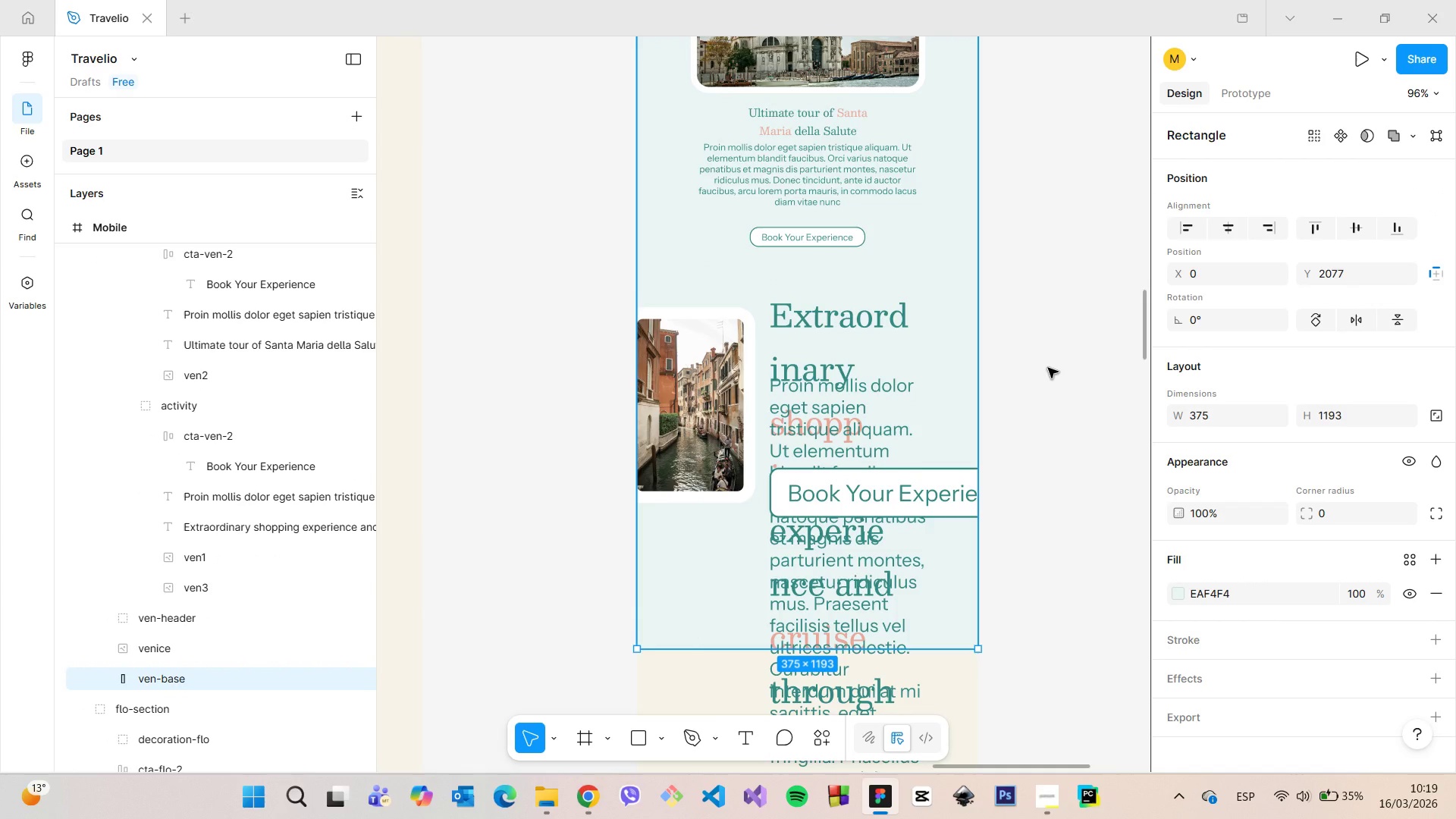 
left_click([1048, 368])
 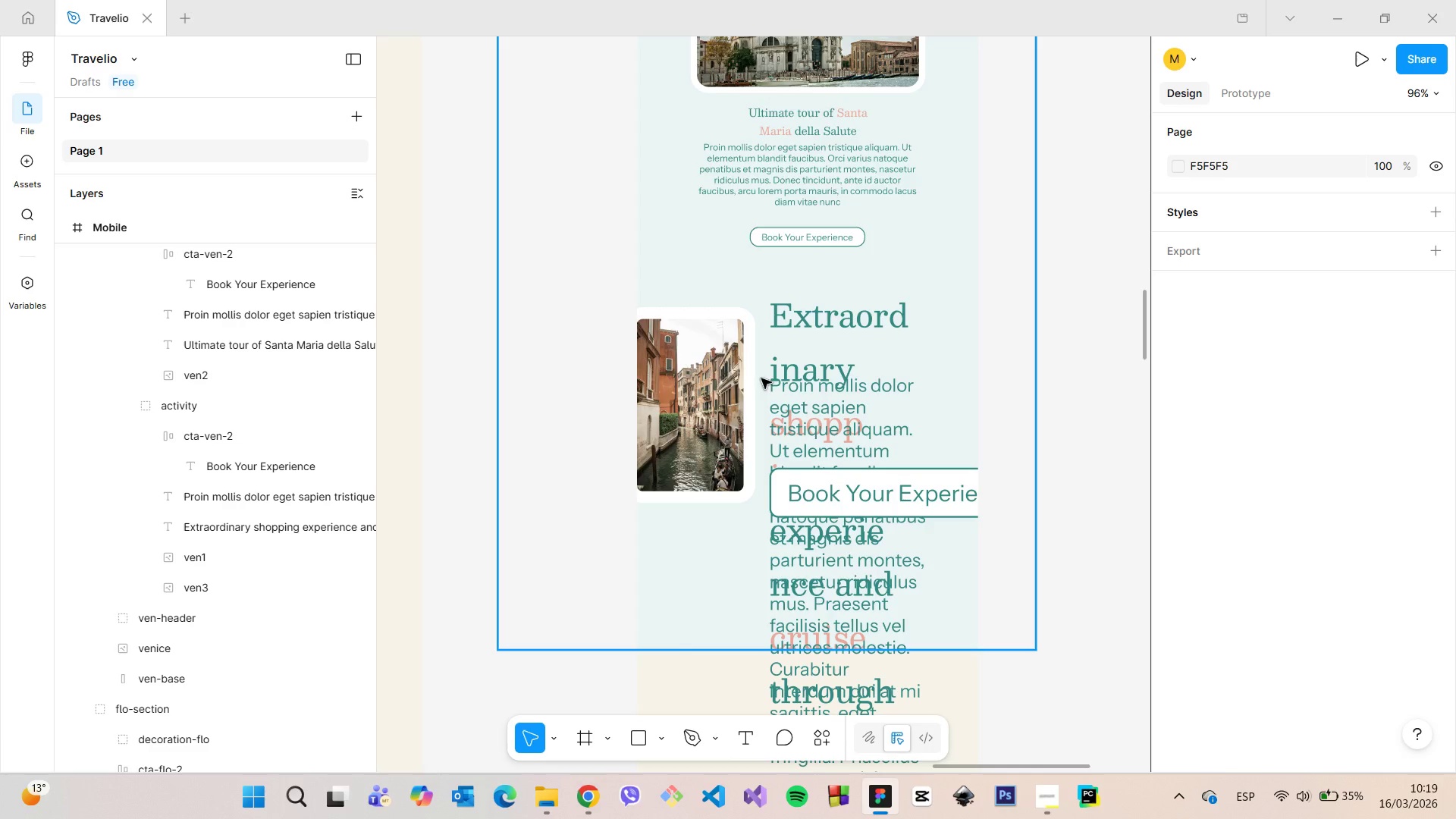 
double_click([730, 366])
 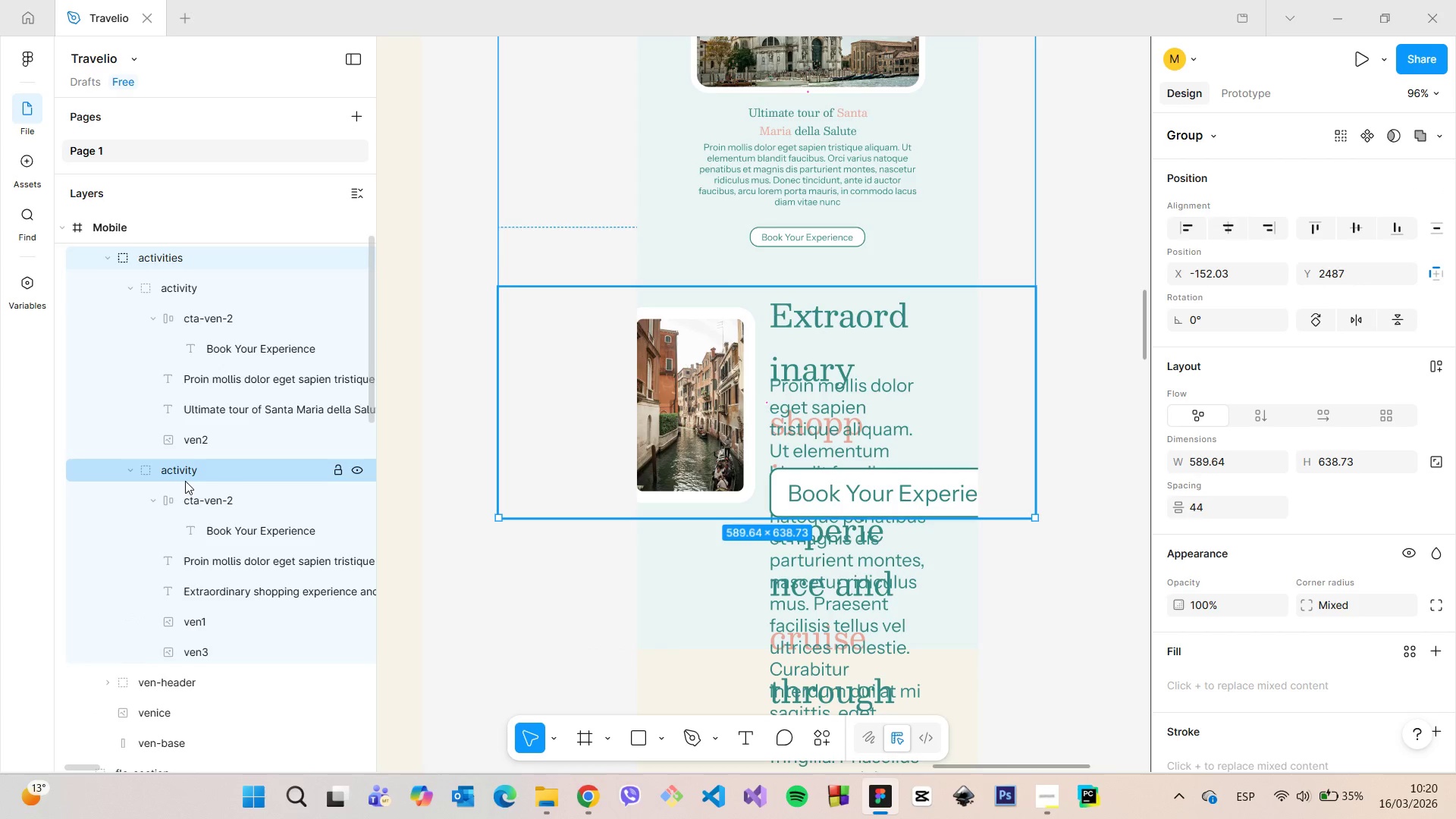 
left_click([129, 284])
 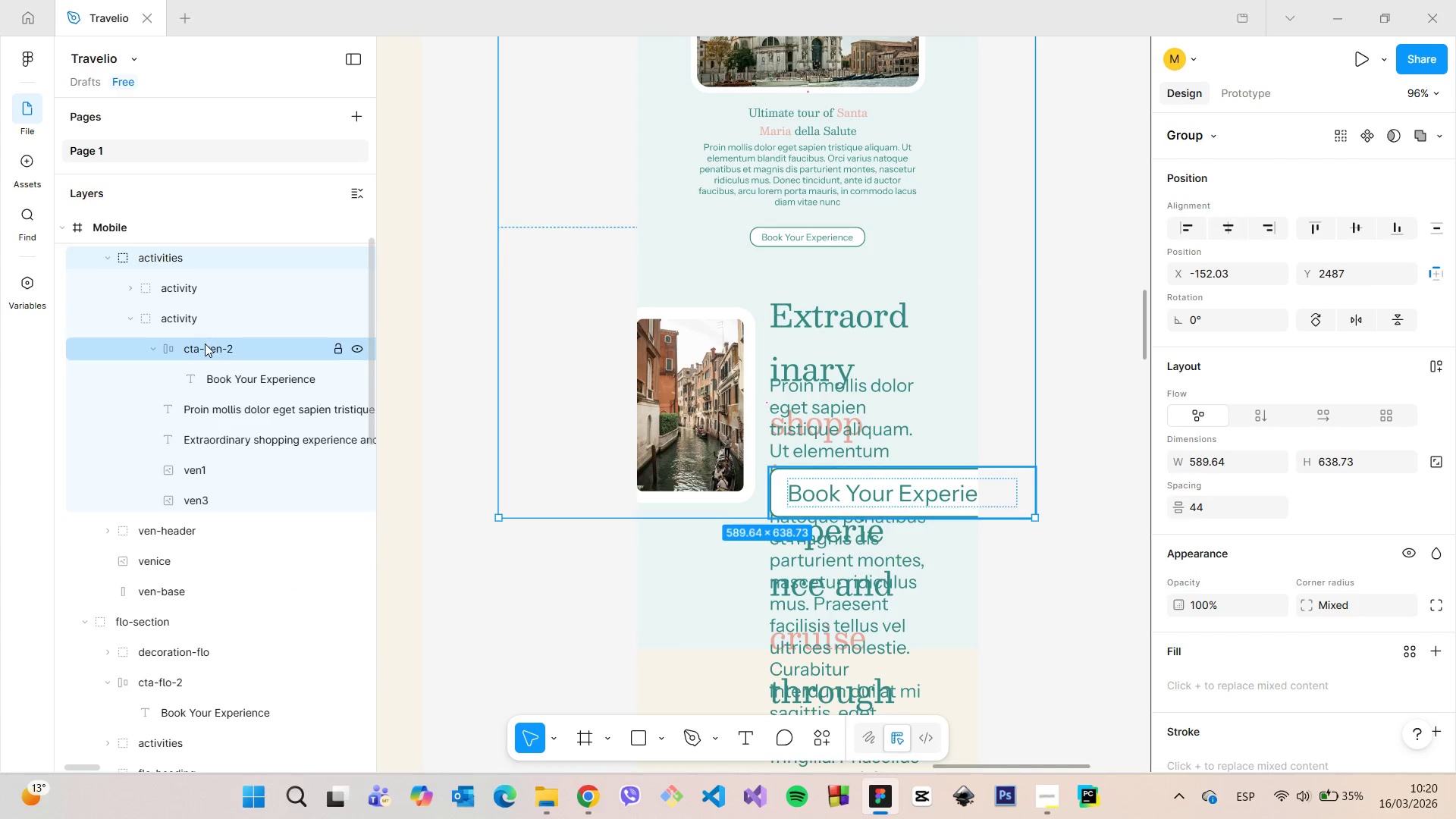 
wait(6.42)
 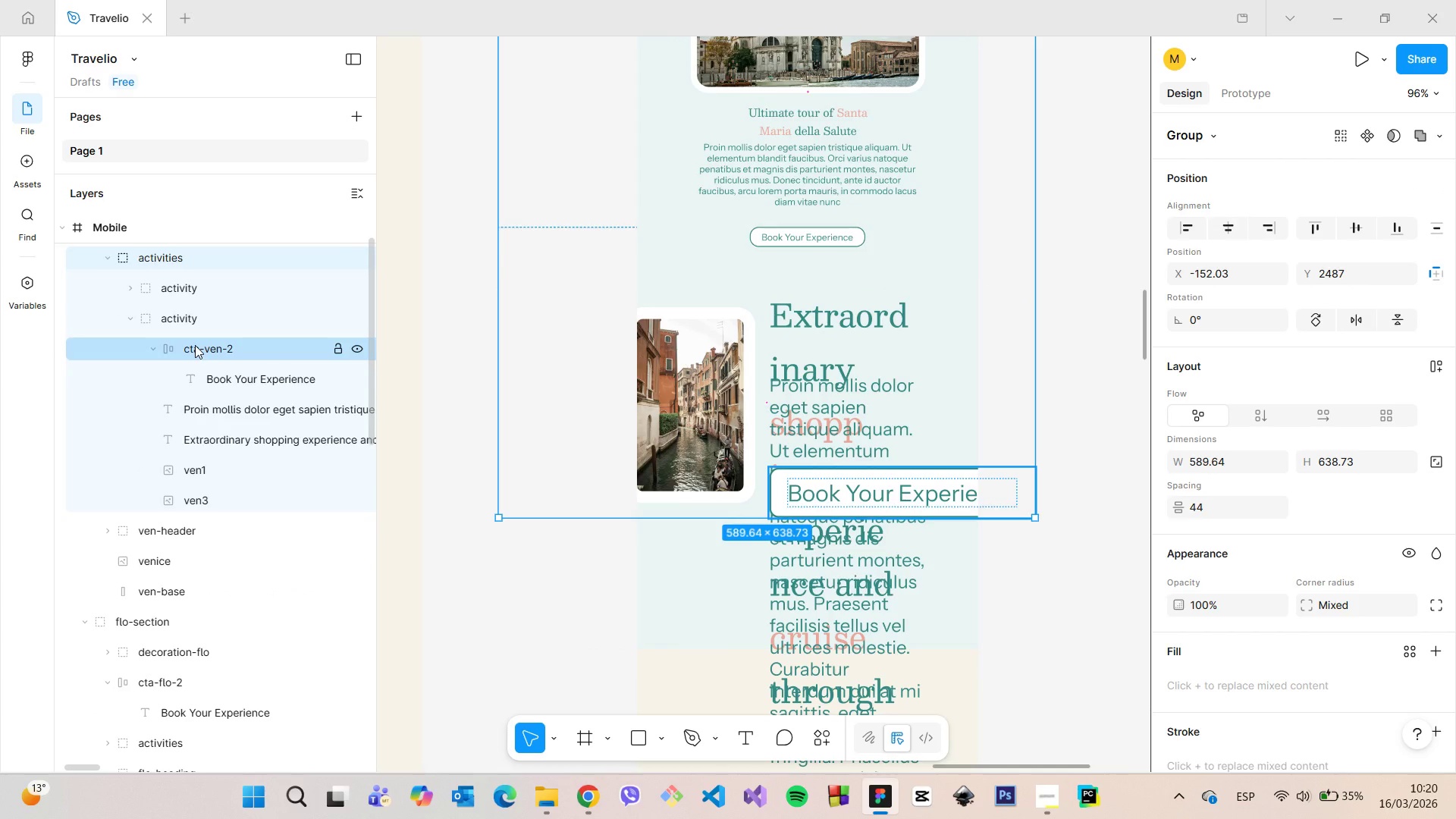 
left_click([231, 469])
 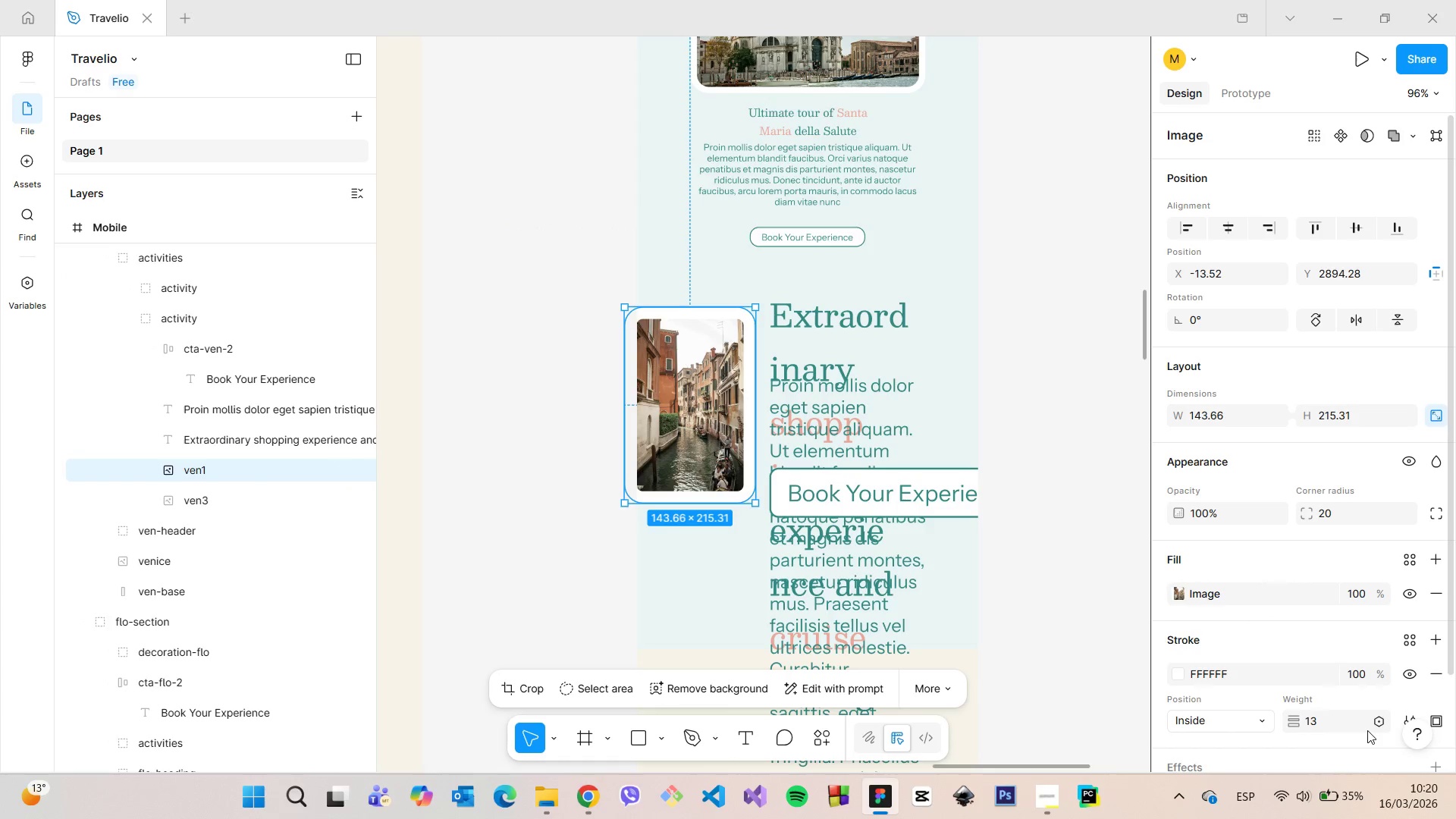 
left_click([1324, 718])
 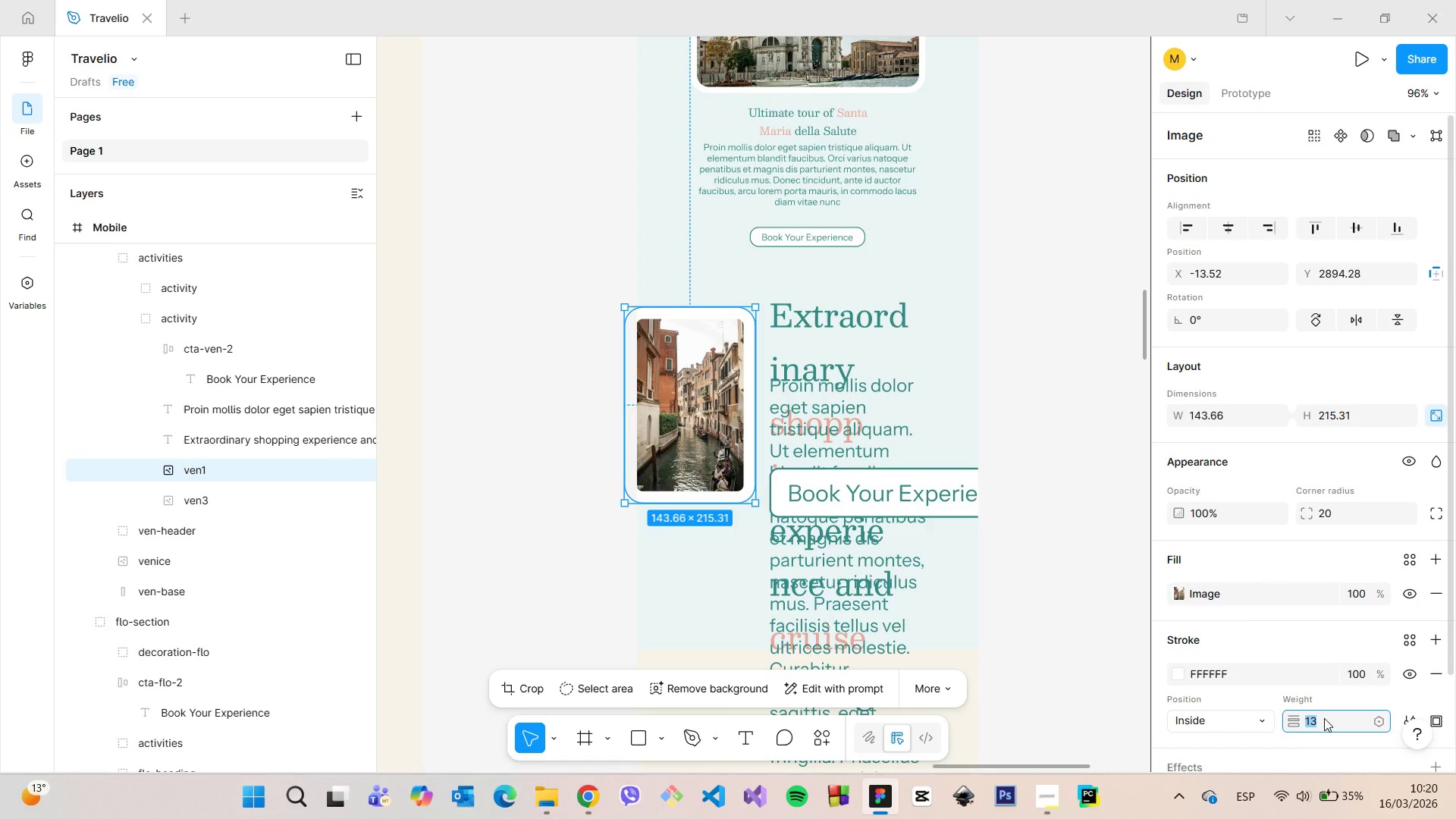 
key(7)
 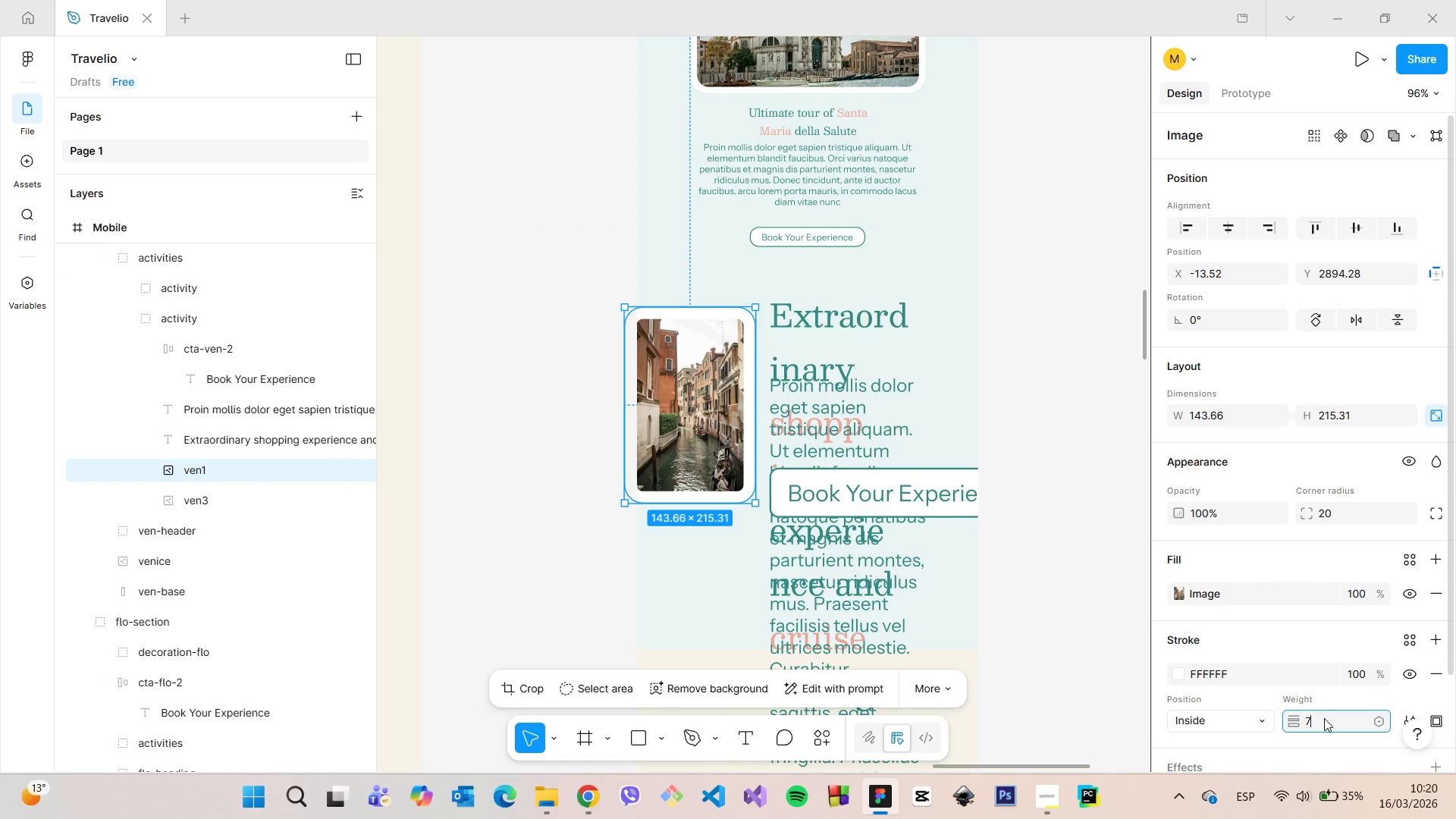 
key(Enter)
 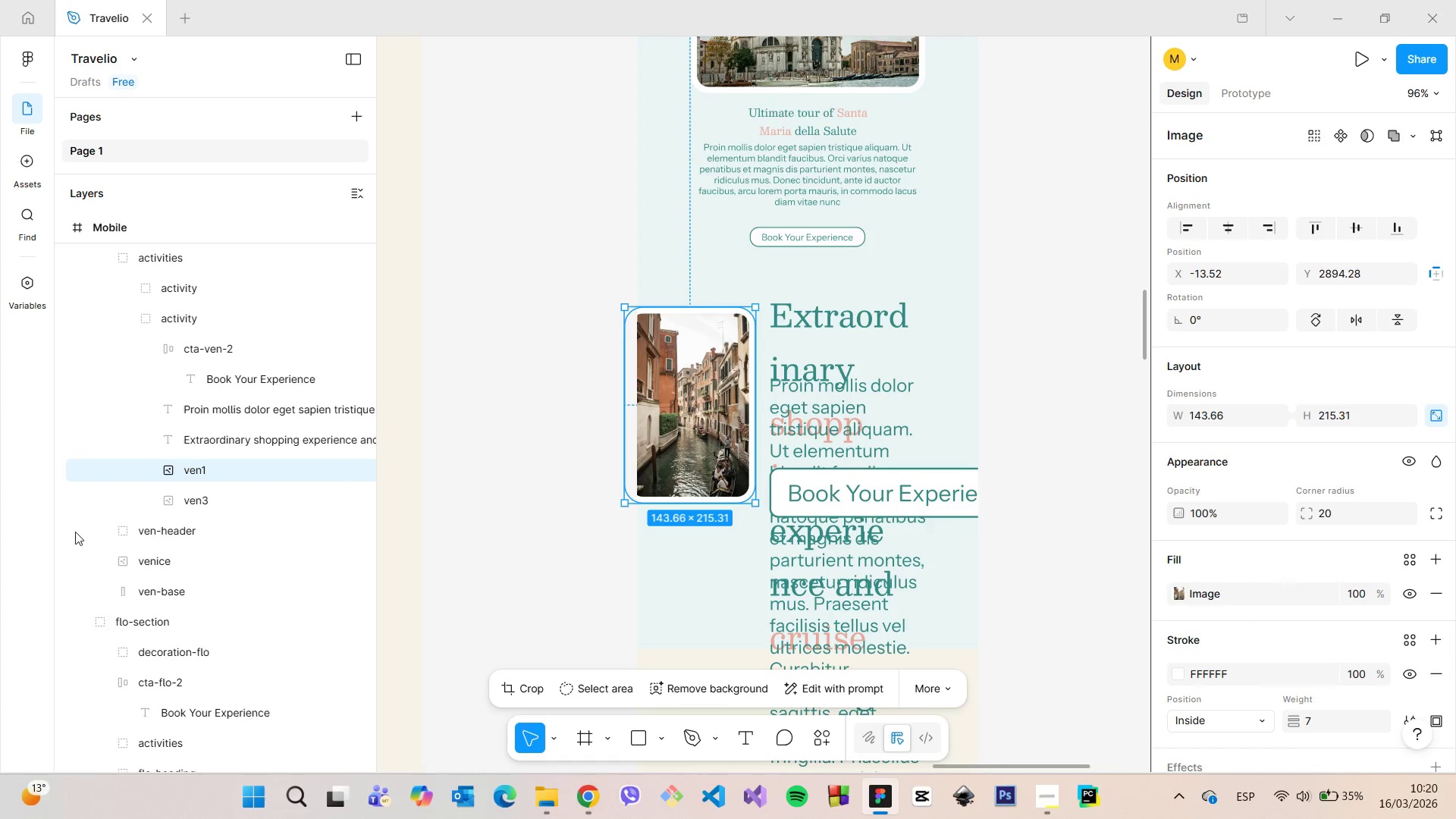 
left_click([162, 500])
 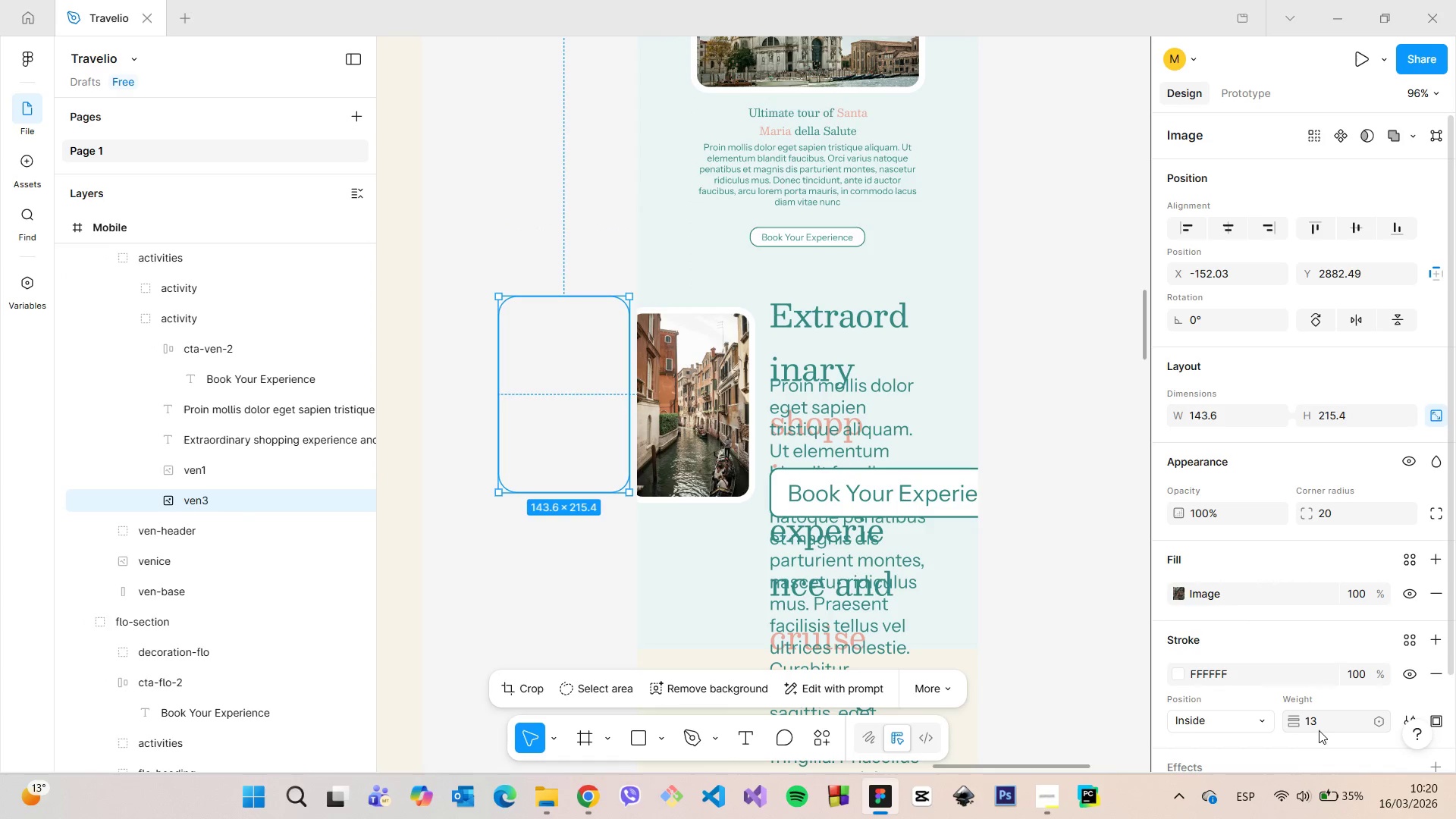 
left_click([1329, 721])
 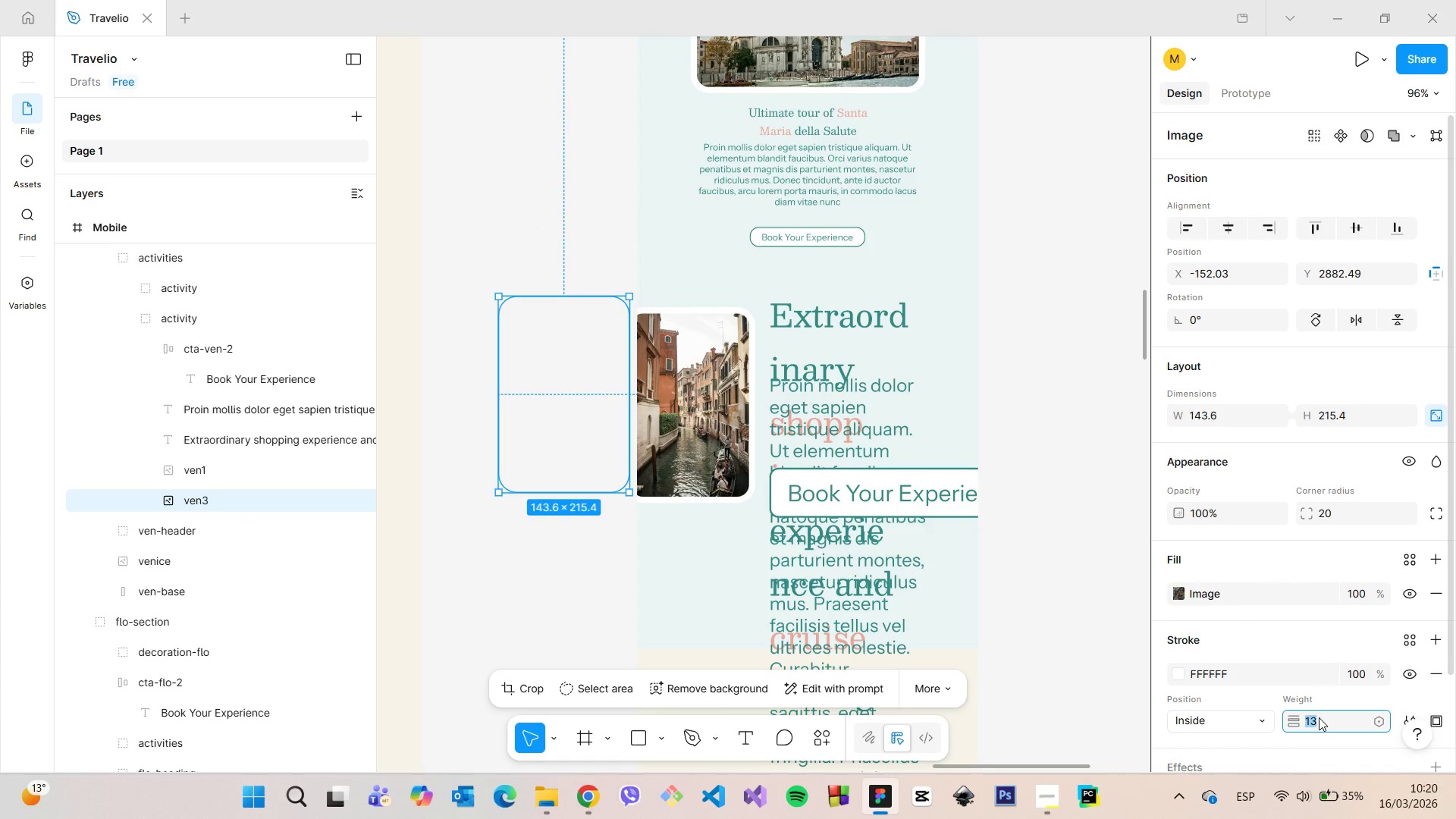 
key(7)
 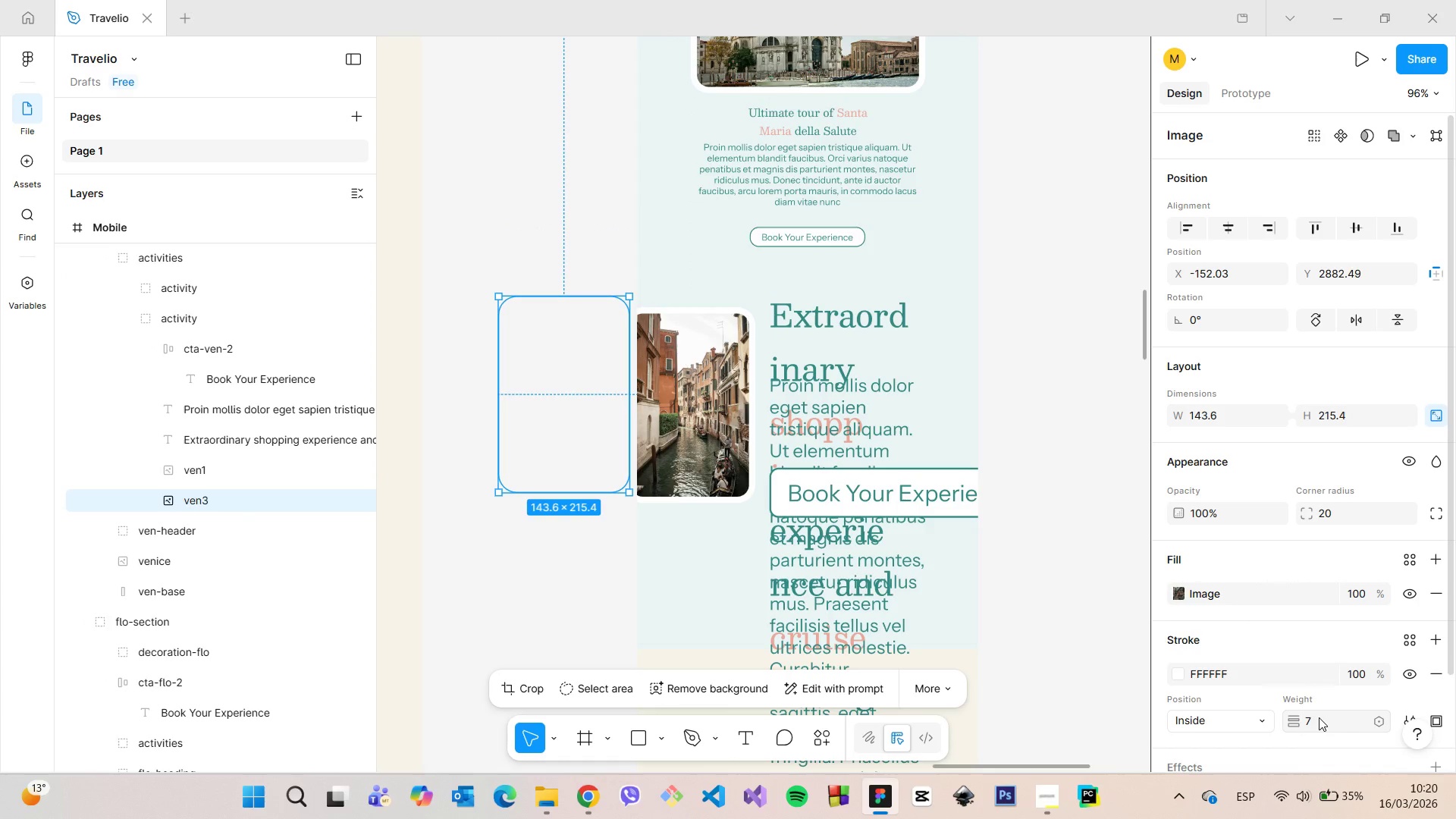 
key(Enter)
 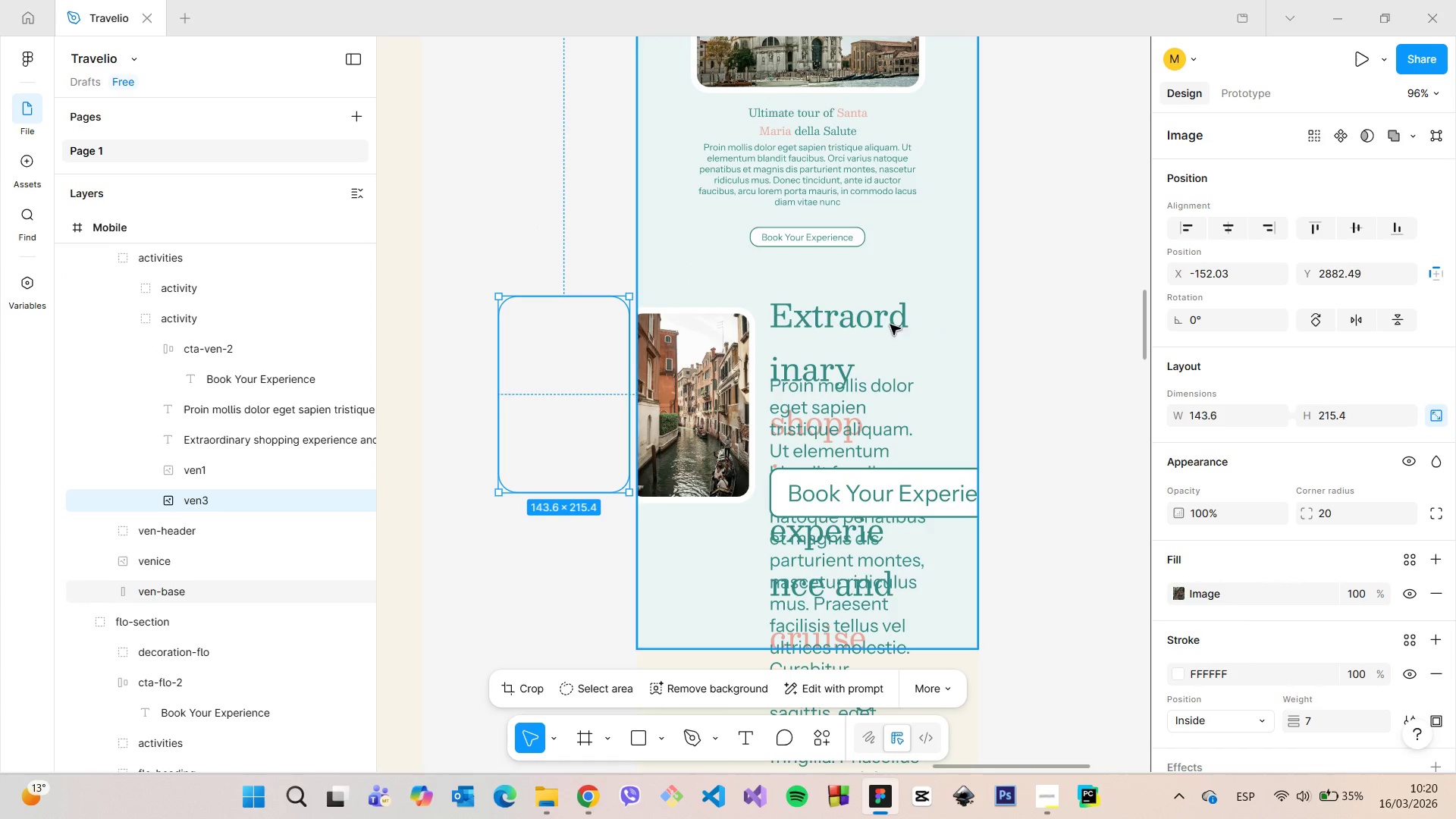 
left_click([715, 336])
 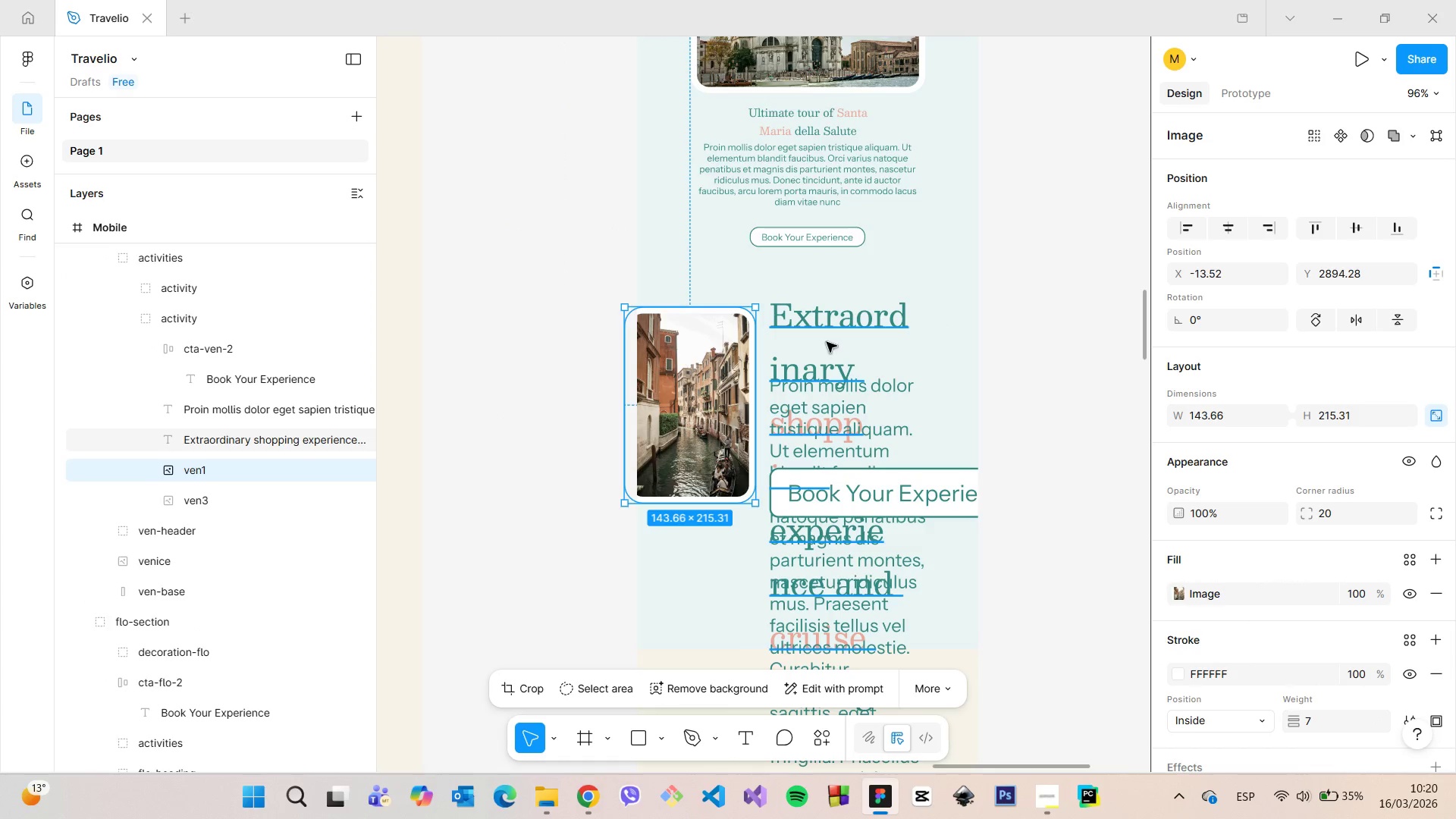 
left_click([828, 340])
 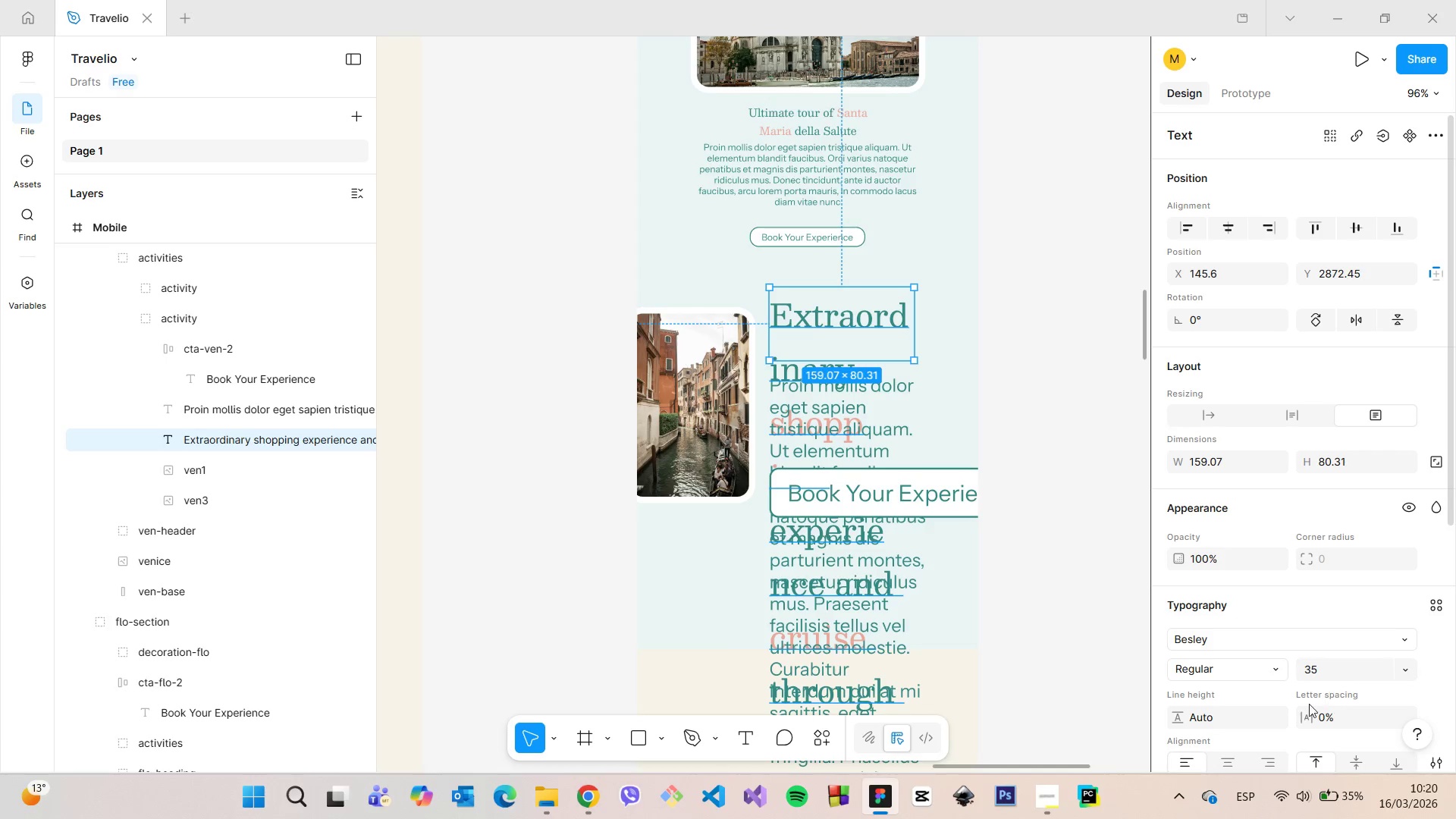 
left_click([1321, 675])
 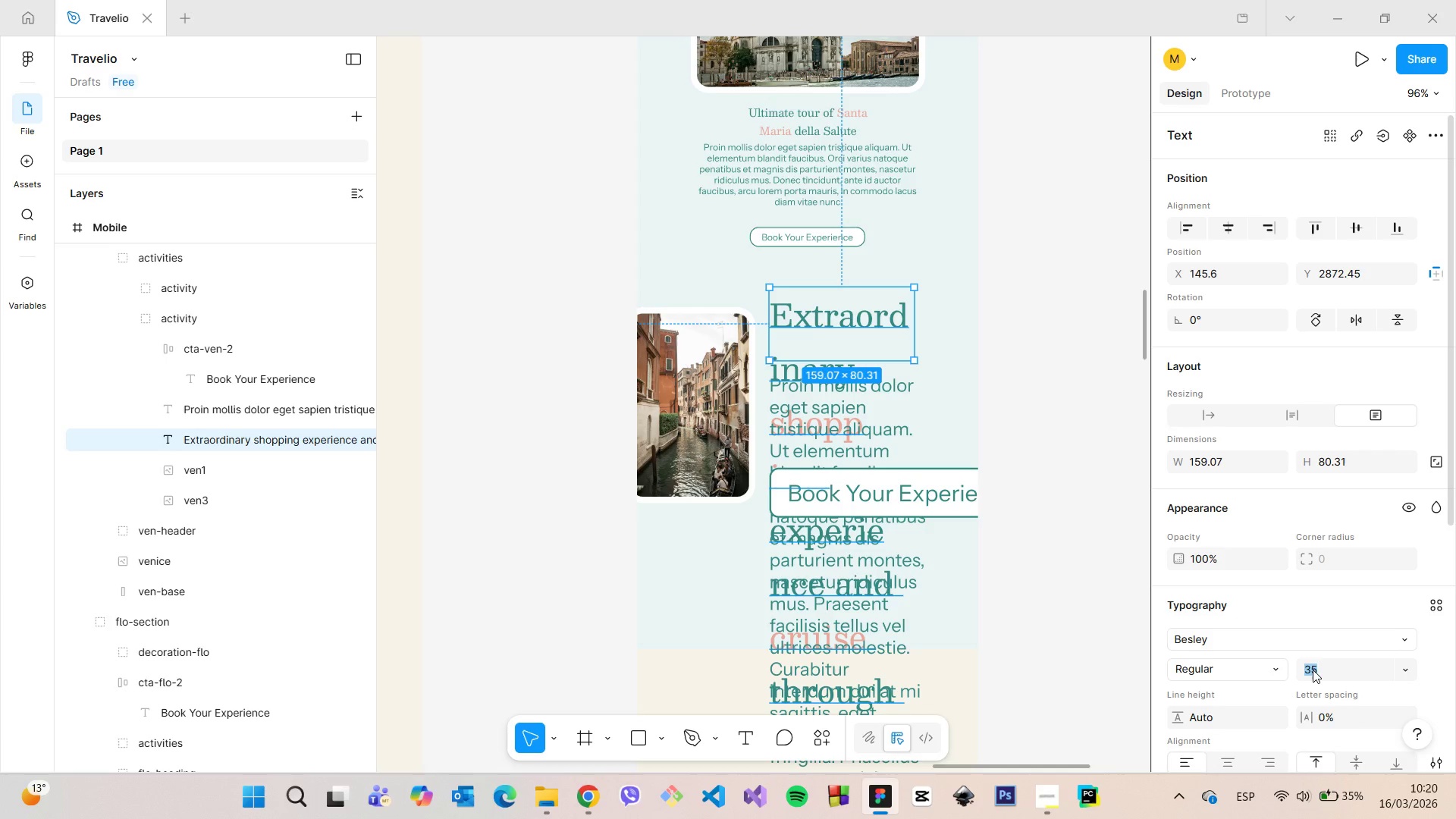 
type(14)
 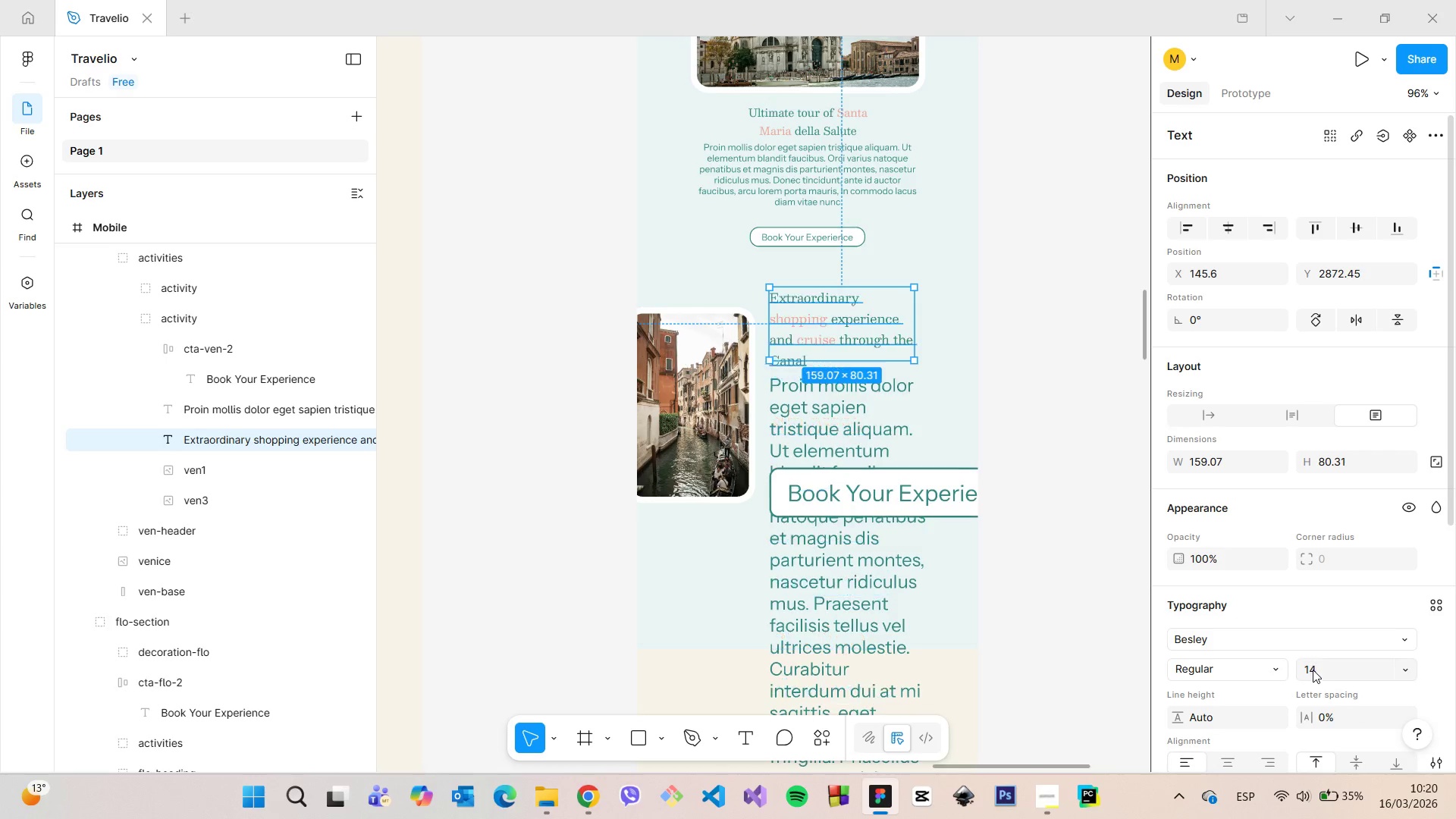 
key(Enter)
 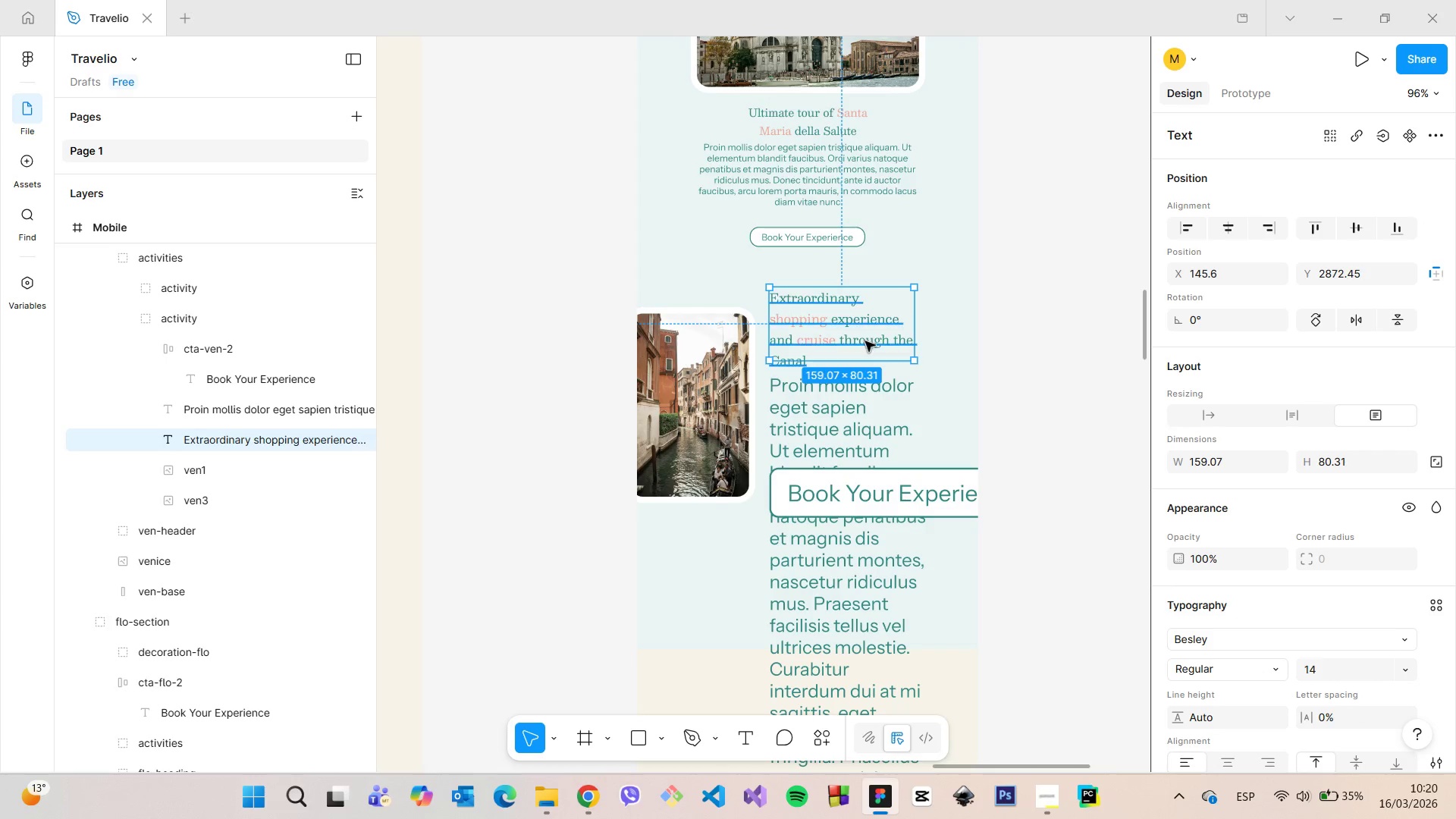 
left_click_drag(start_coordinate=[852, 328], to_coordinate=[732, 576])
 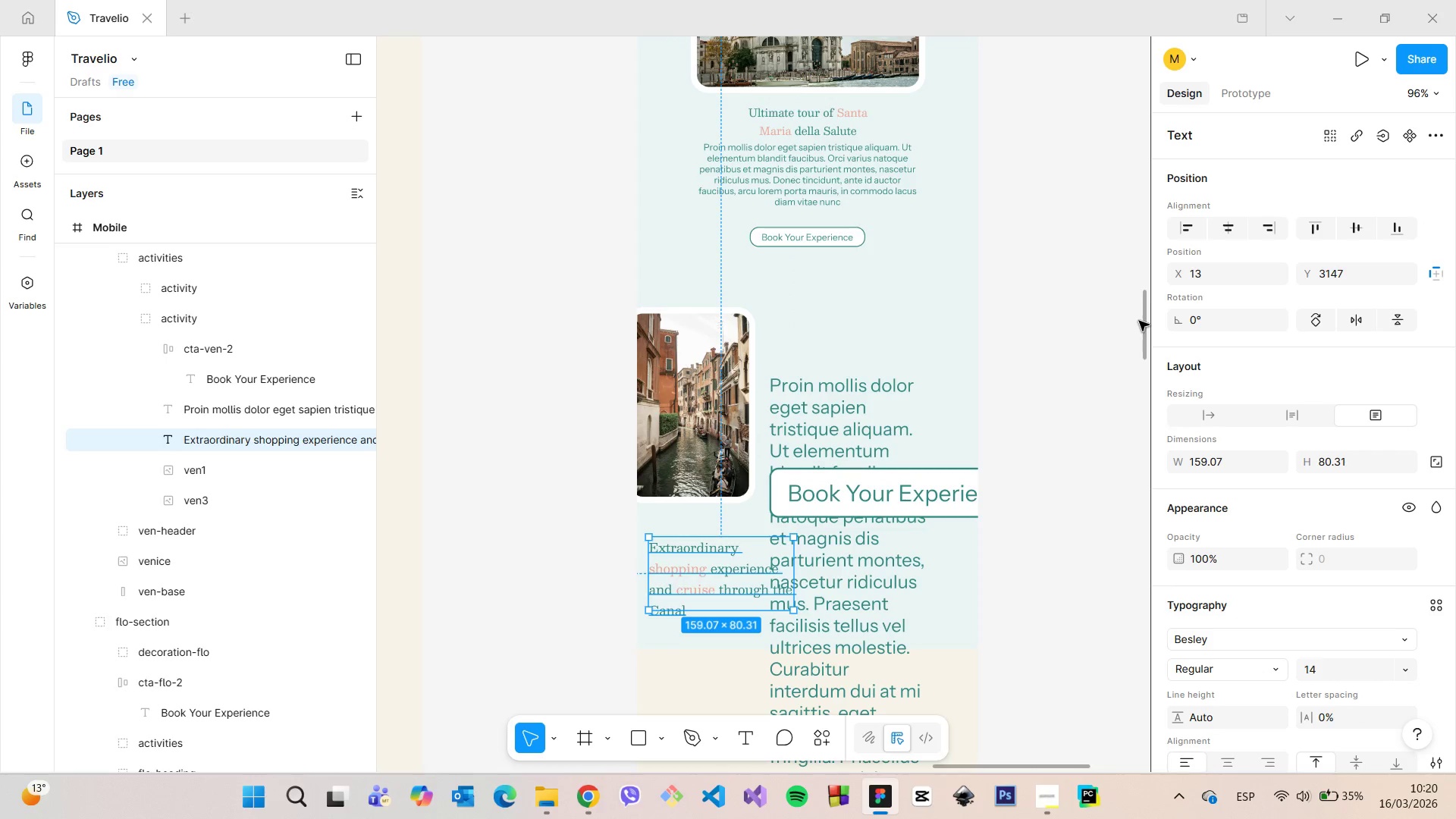 
left_click_drag(start_coordinate=[1141, 327], to_coordinate=[1141, 347])
 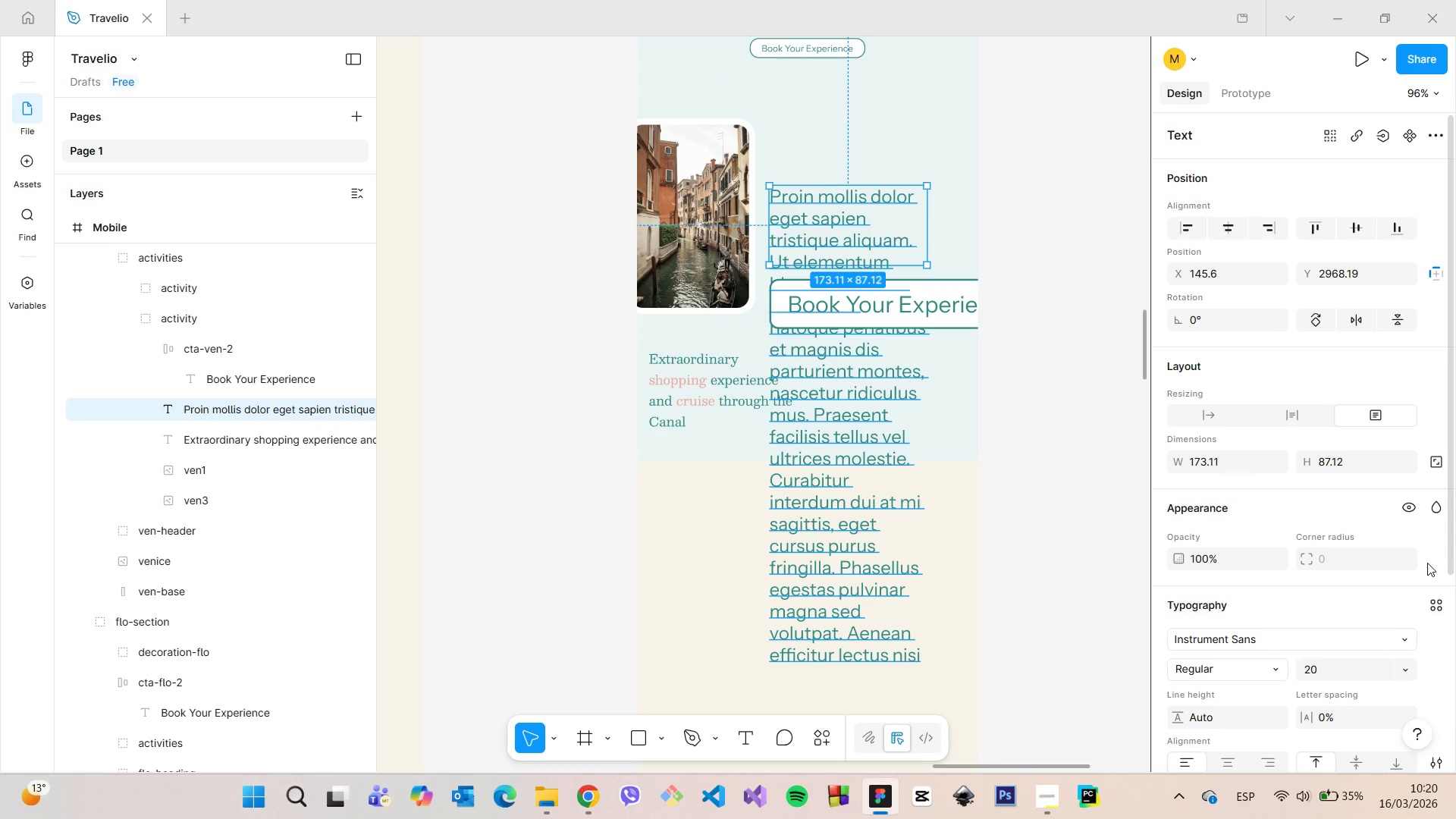 
left_click([1334, 672])
 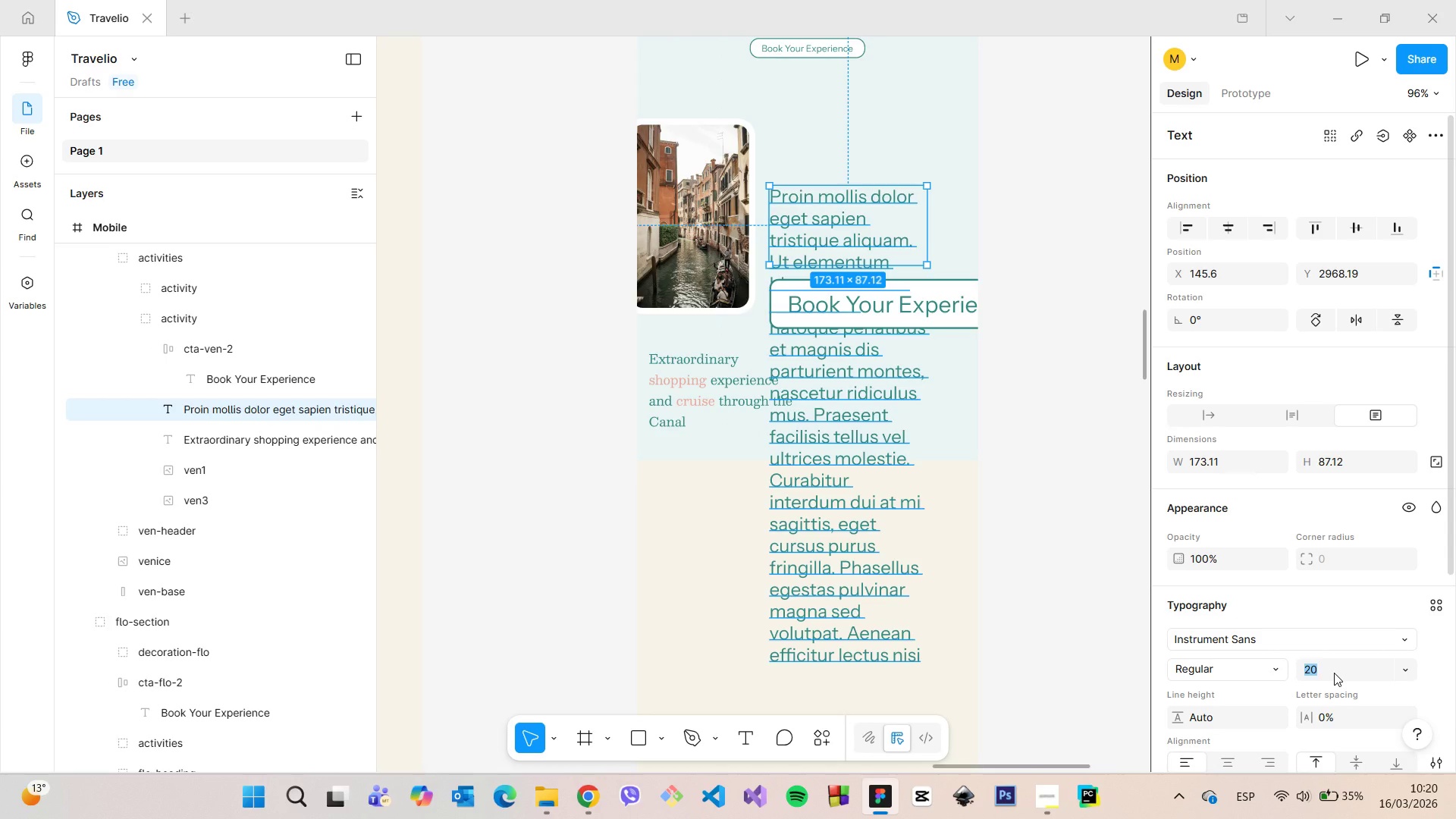 
type(10)
 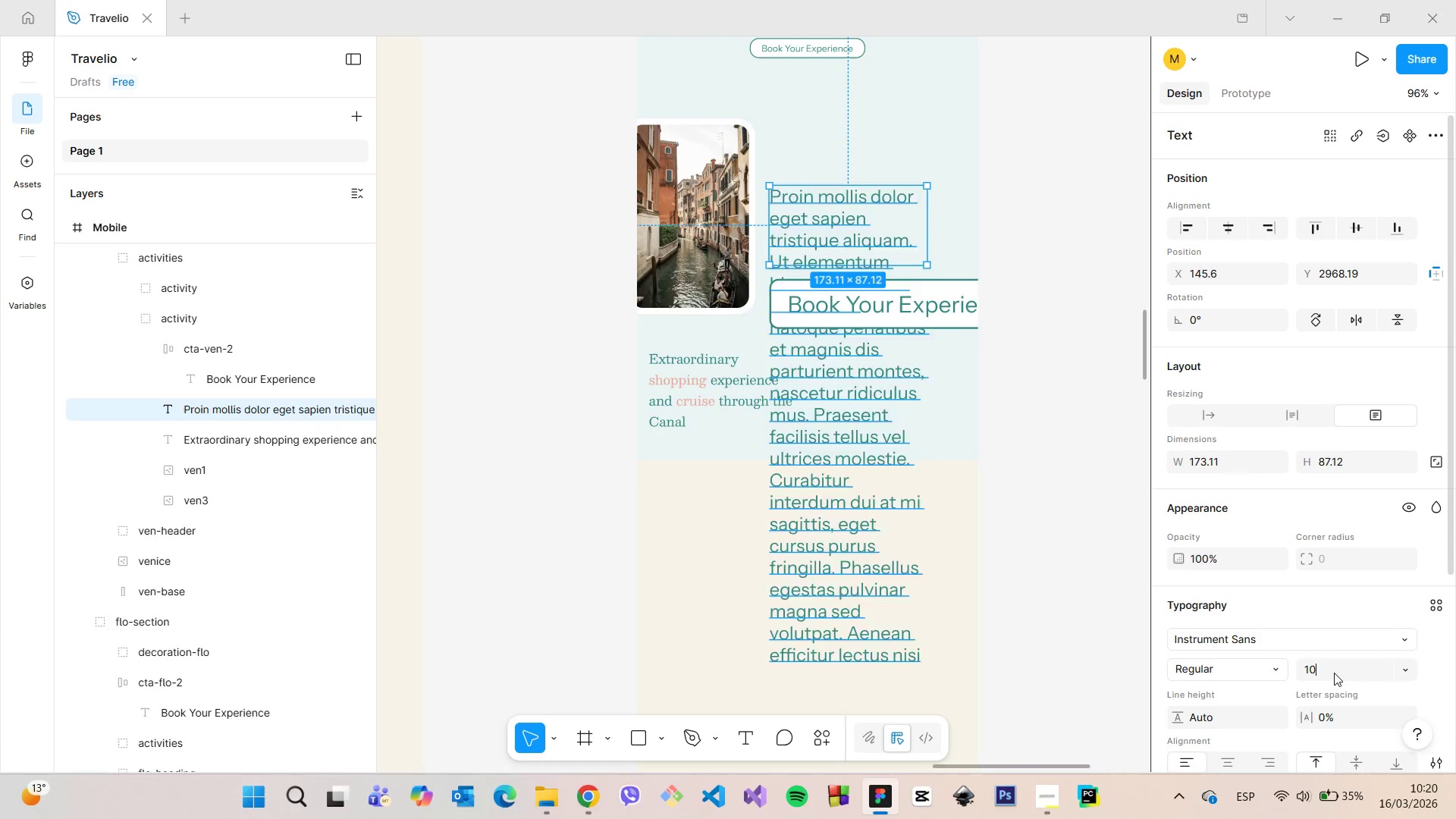 
key(Enter)
 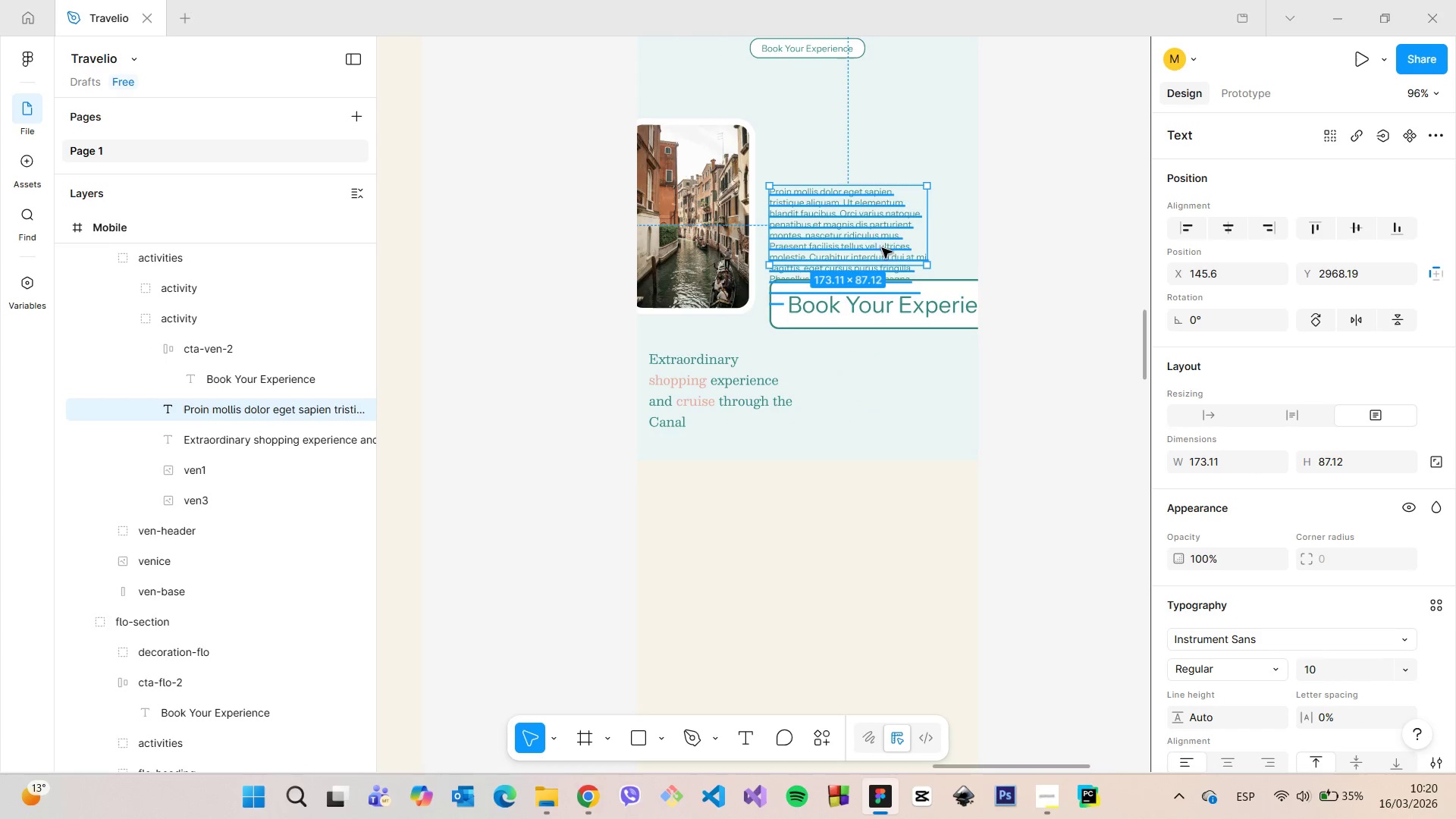 
left_click_drag(start_coordinate=[877, 231], to_coordinate=[868, 194])
 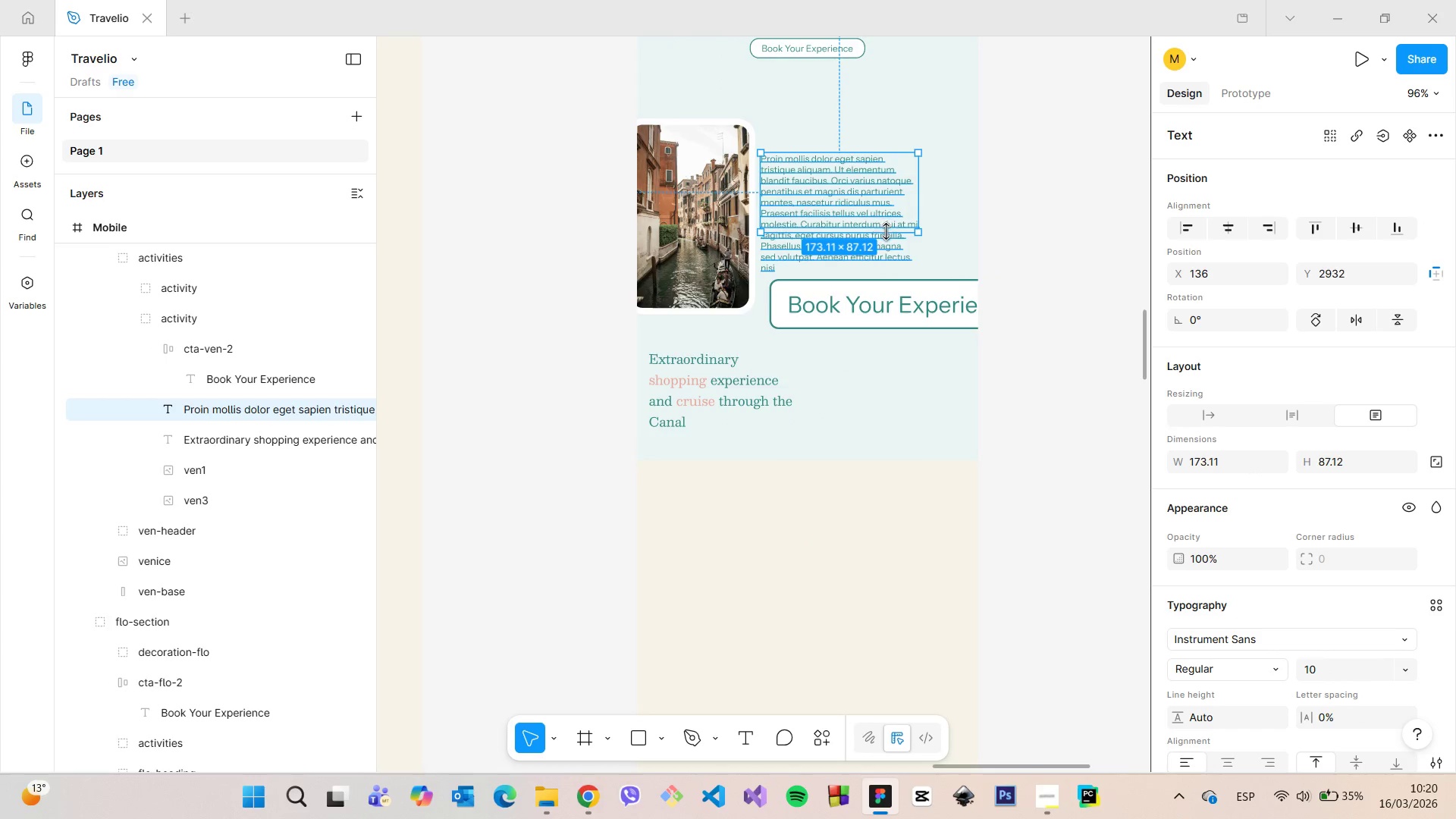 
left_click_drag(start_coordinate=[885, 230], to_coordinate=[894, 279])
 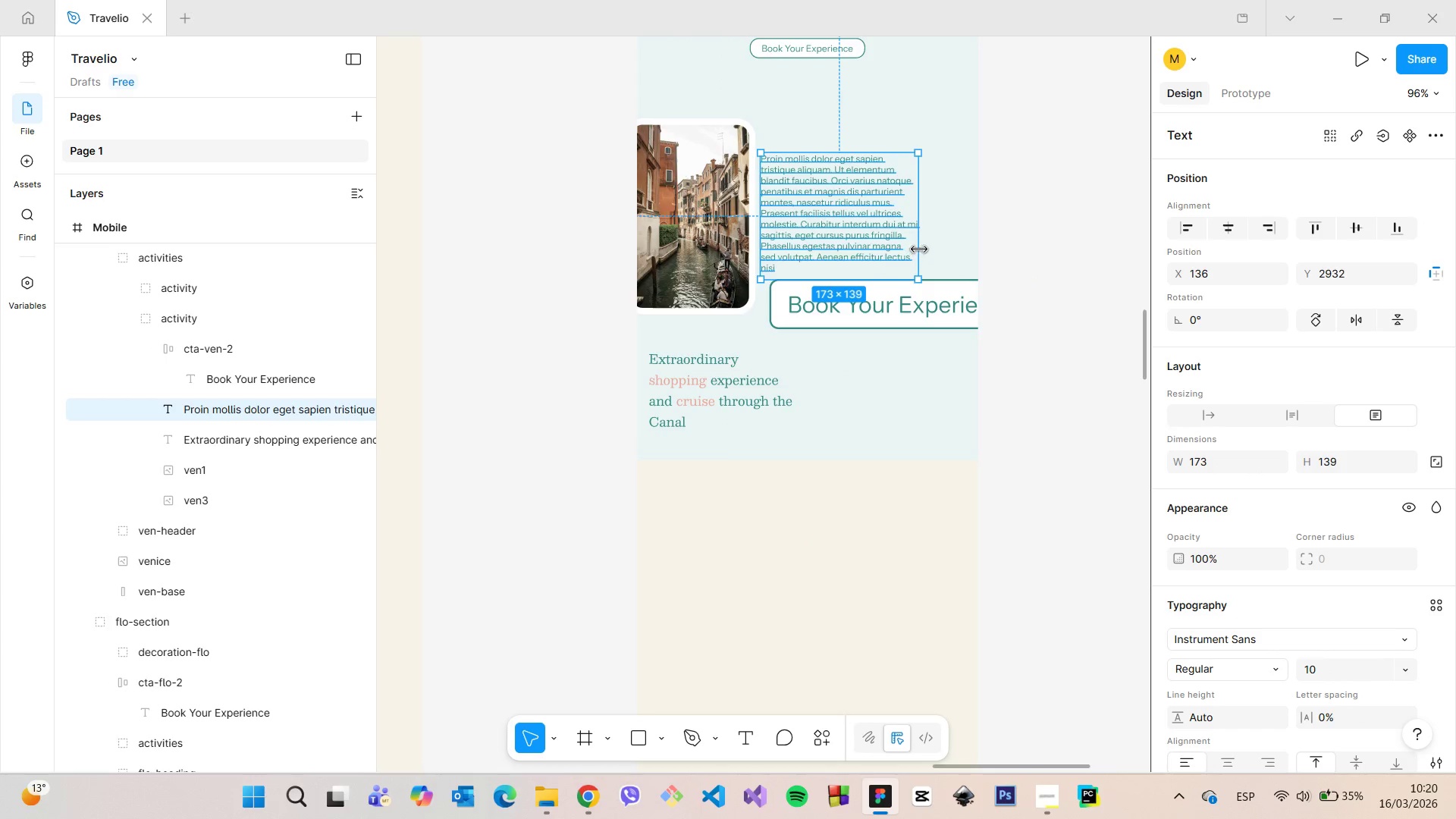 
left_click_drag(start_coordinate=[920, 249], to_coordinate=[956, 246])
 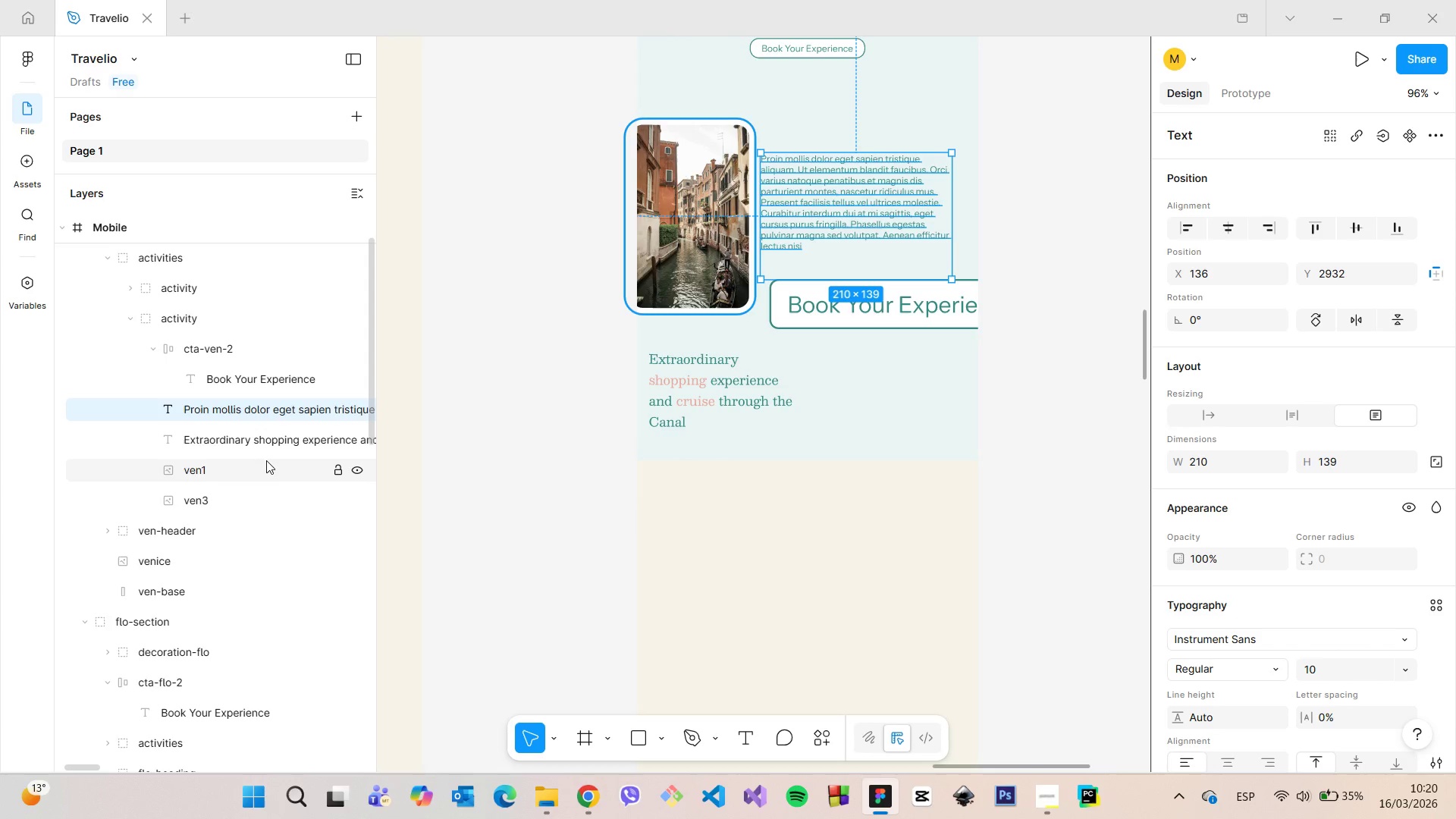 
wait(8.38)
 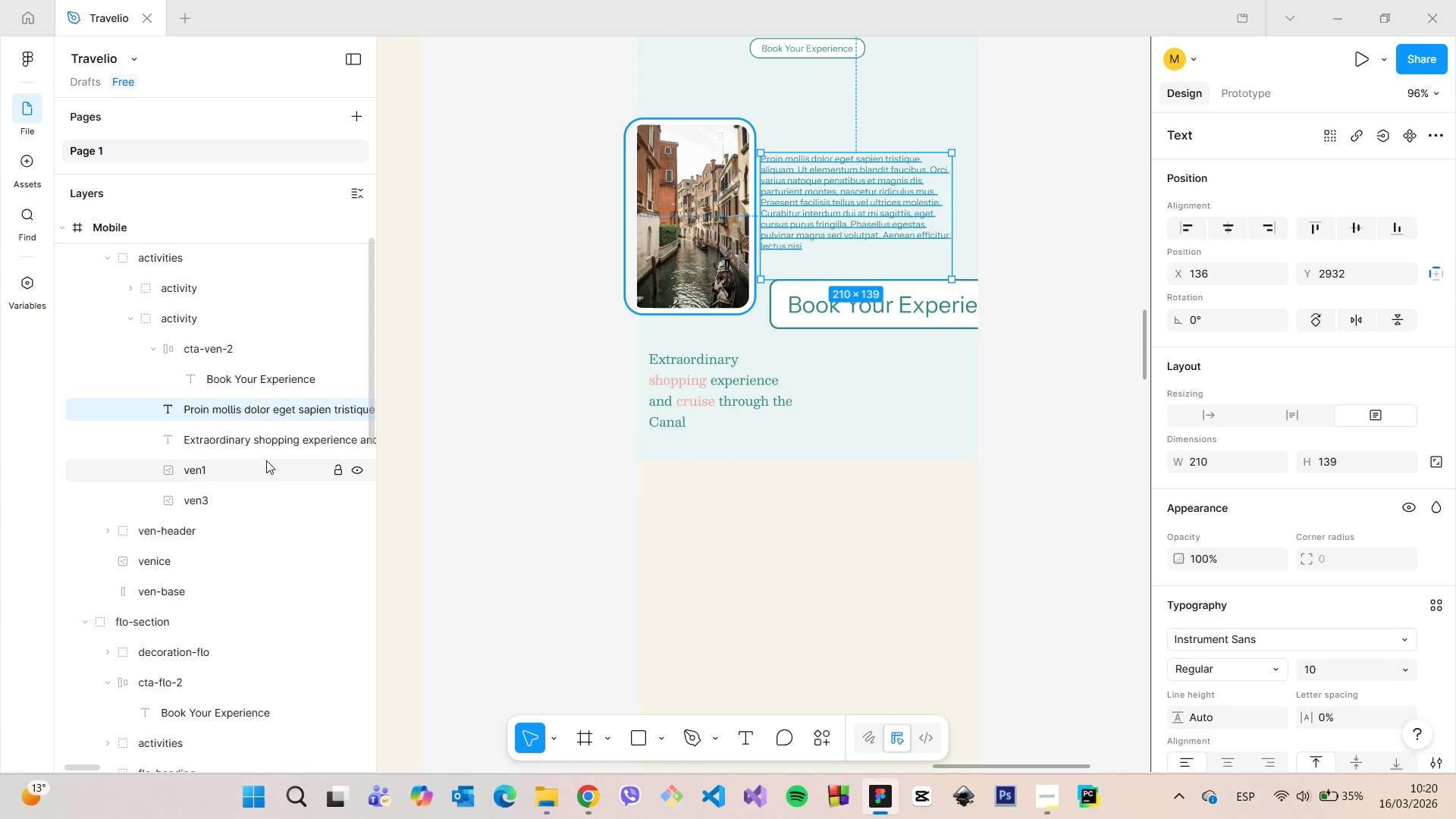 
left_click_drag(start_coordinate=[1141, 351], to_coordinate=[1138, 337])
 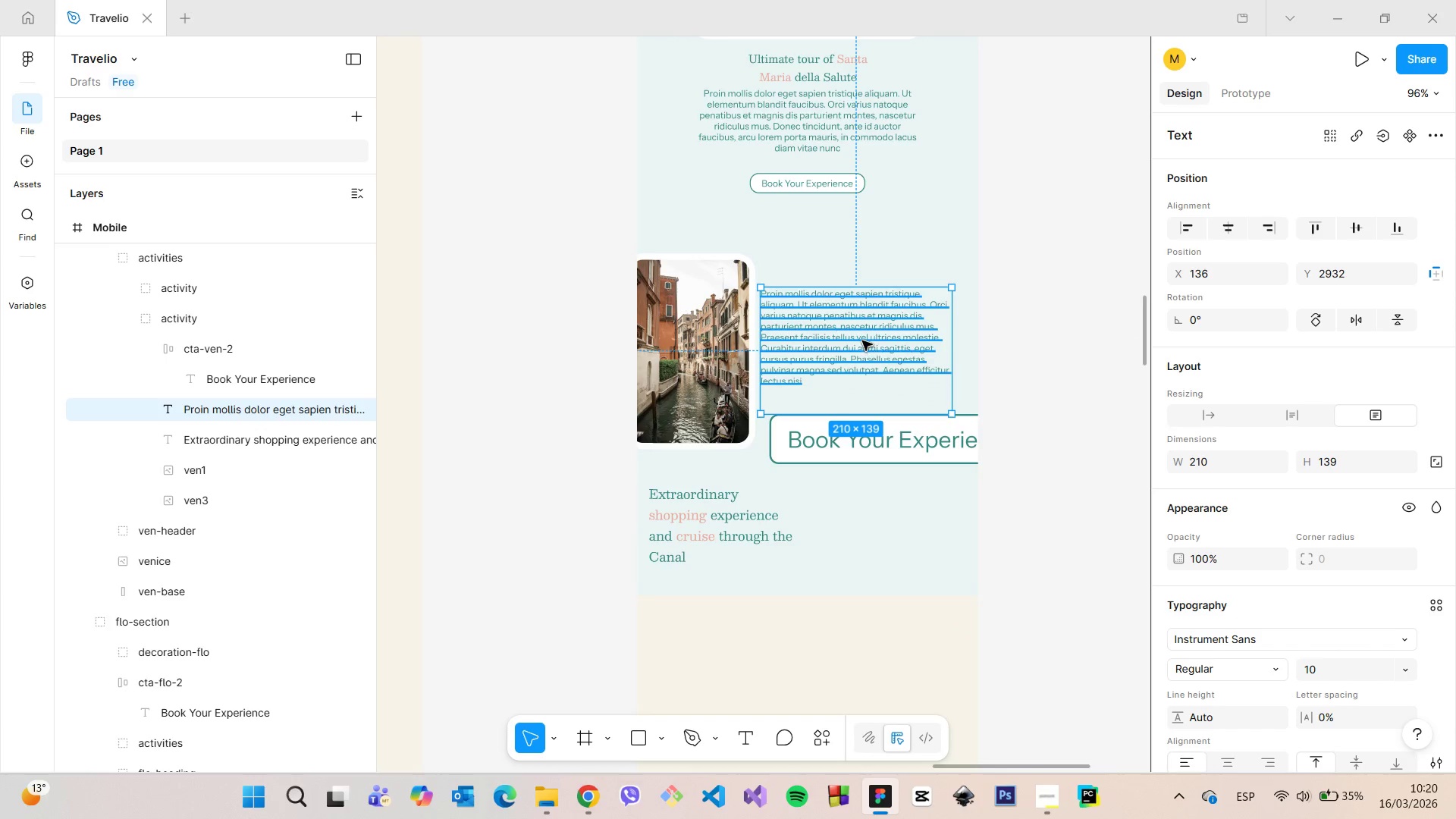 
left_click_drag(start_coordinate=[862, 340], to_coordinate=[893, 546])
 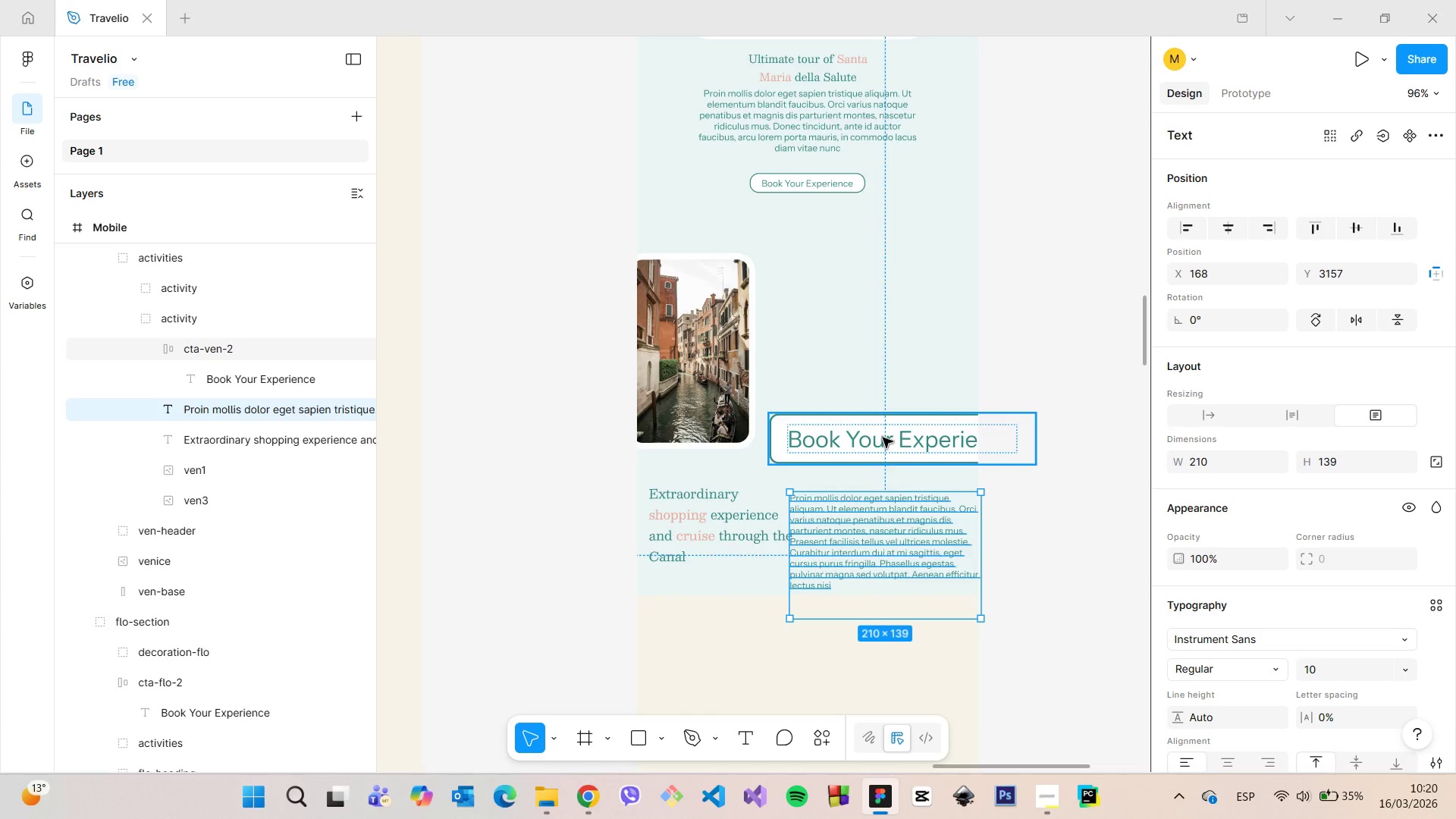 
left_click([883, 438])
 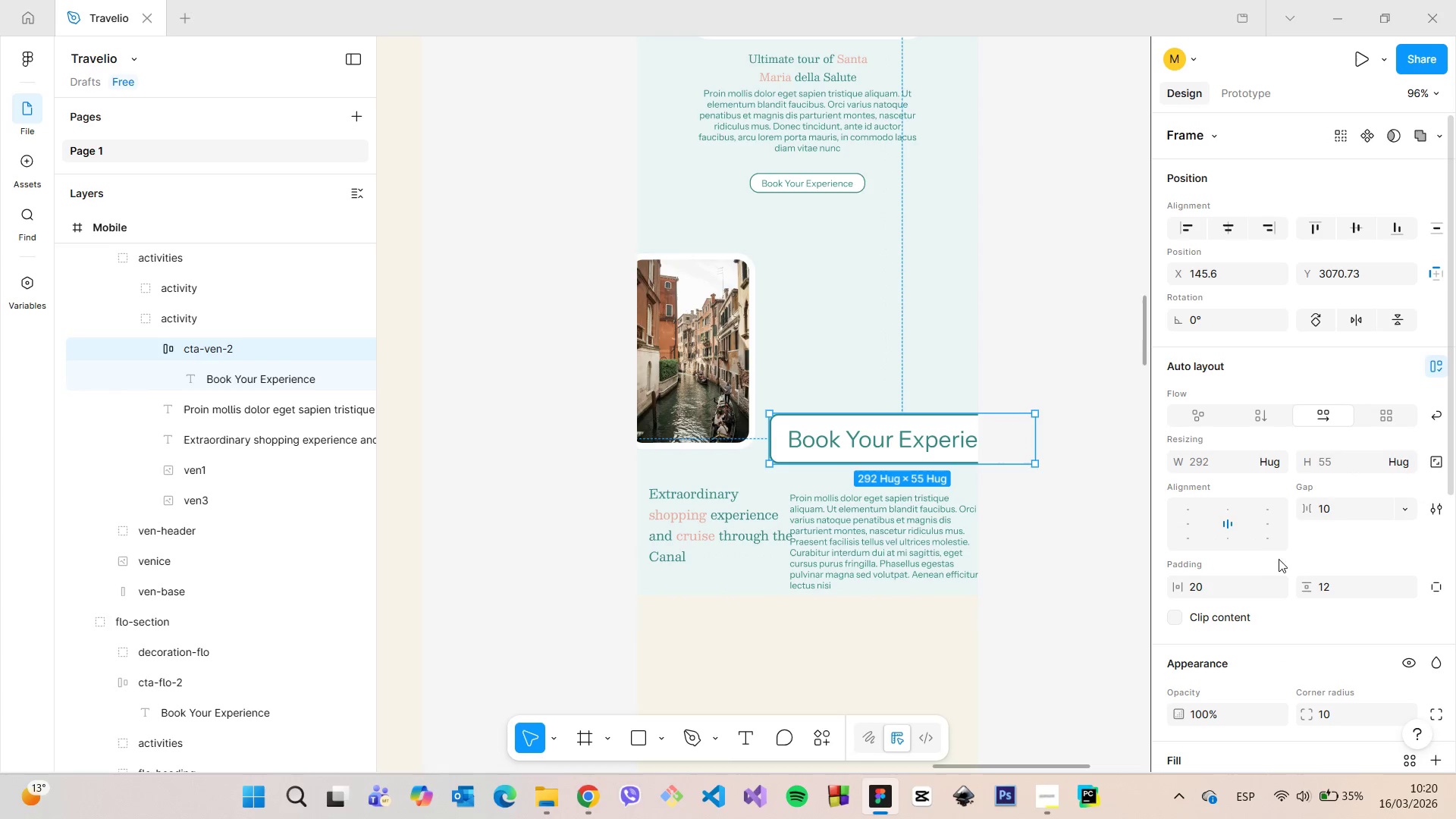 
scroll: coordinate [1291, 570], scroll_direction: down, amount: 1.0
 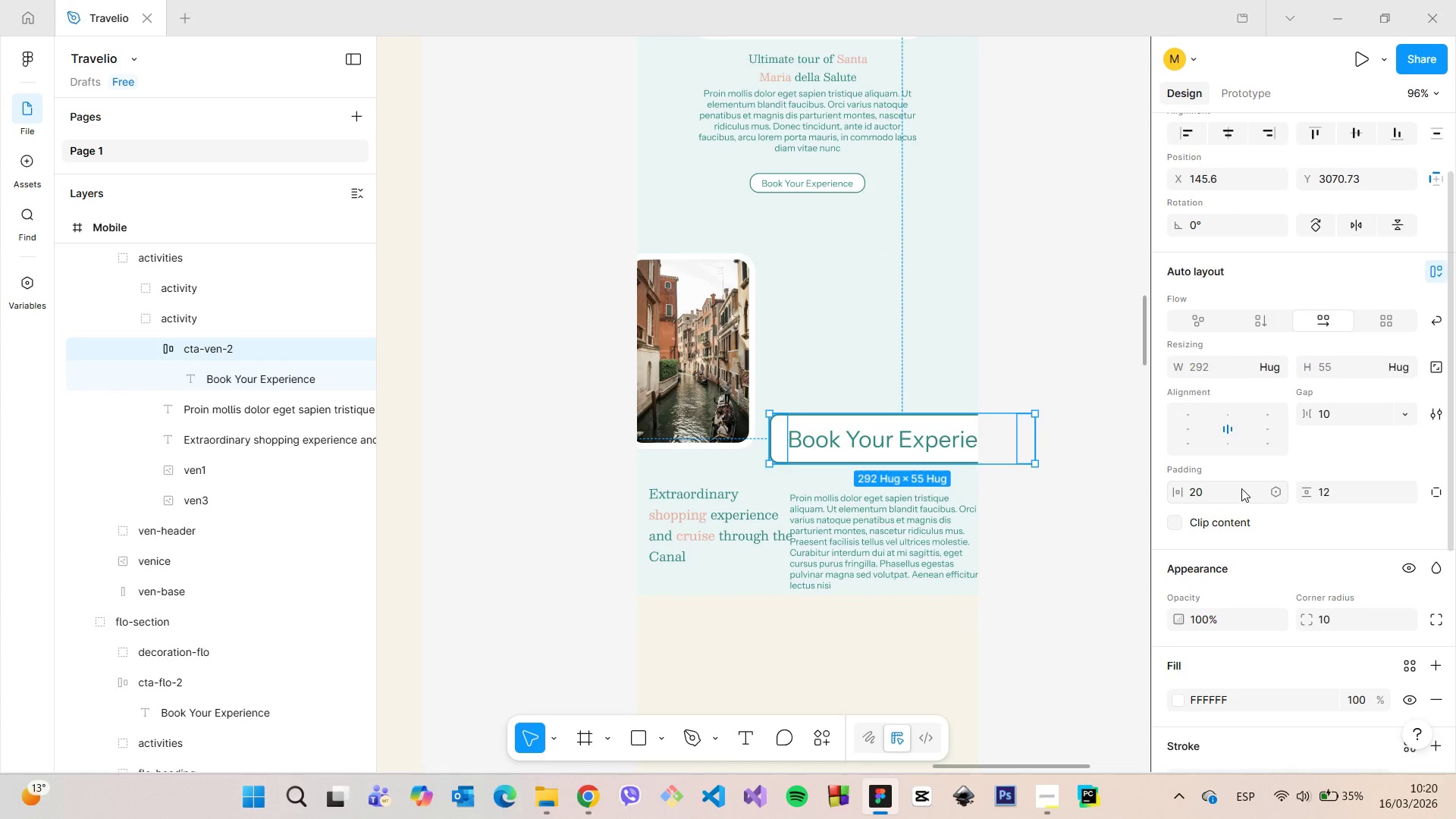 
left_click([1234, 488])
 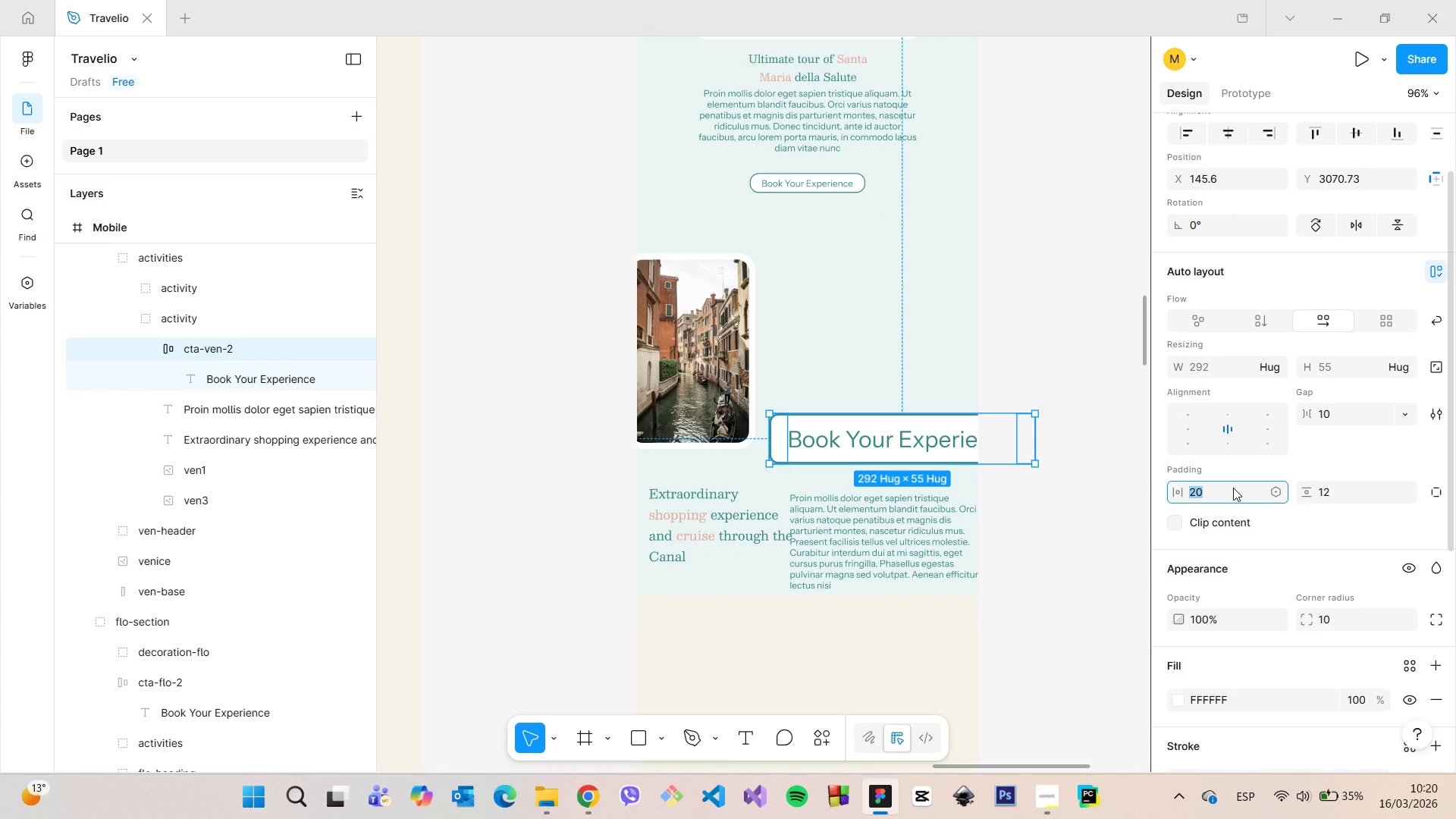 
type(13)
 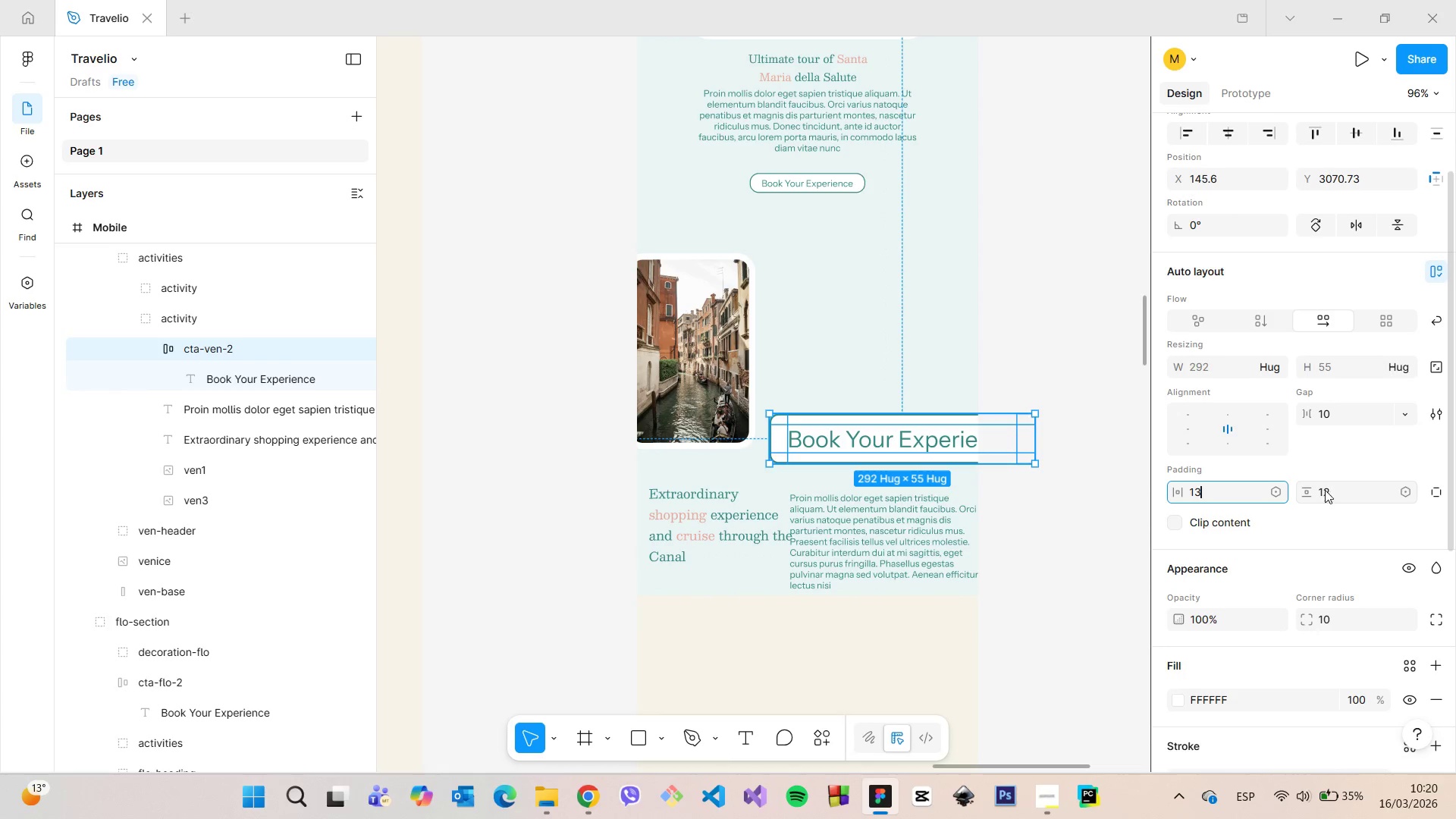 
left_click([1329, 491])
 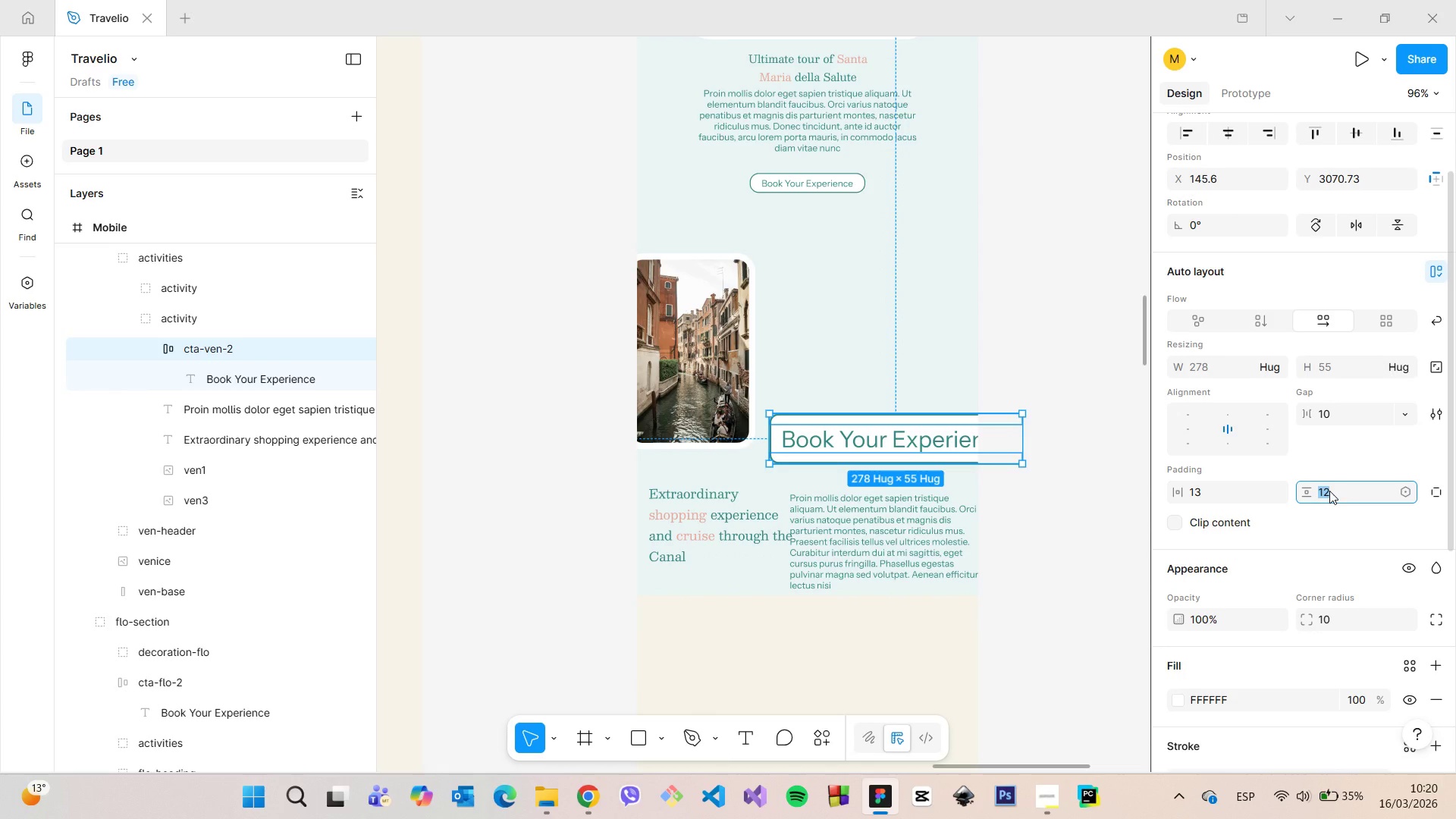 
key(5)
 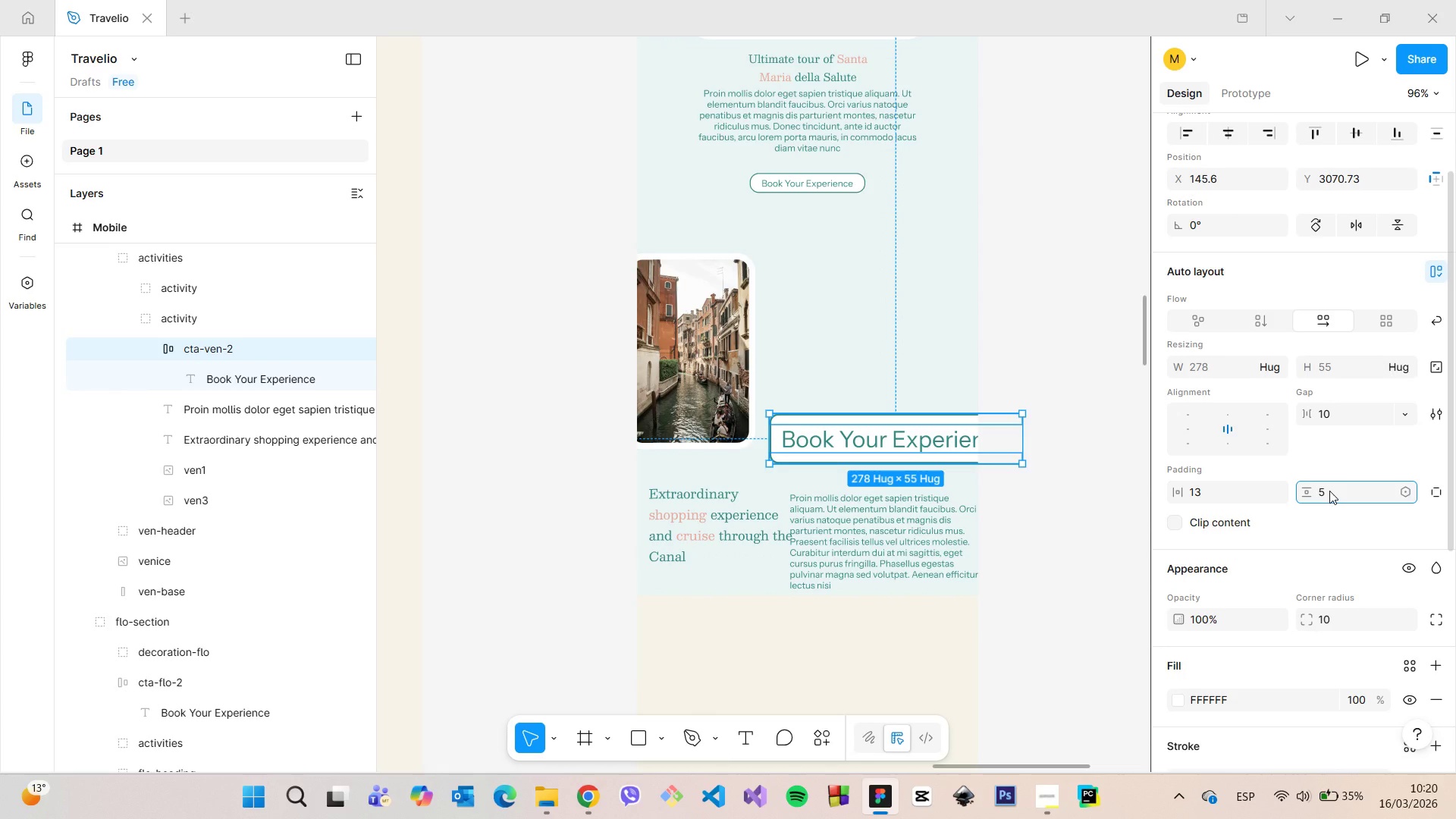 
key(Enter)
 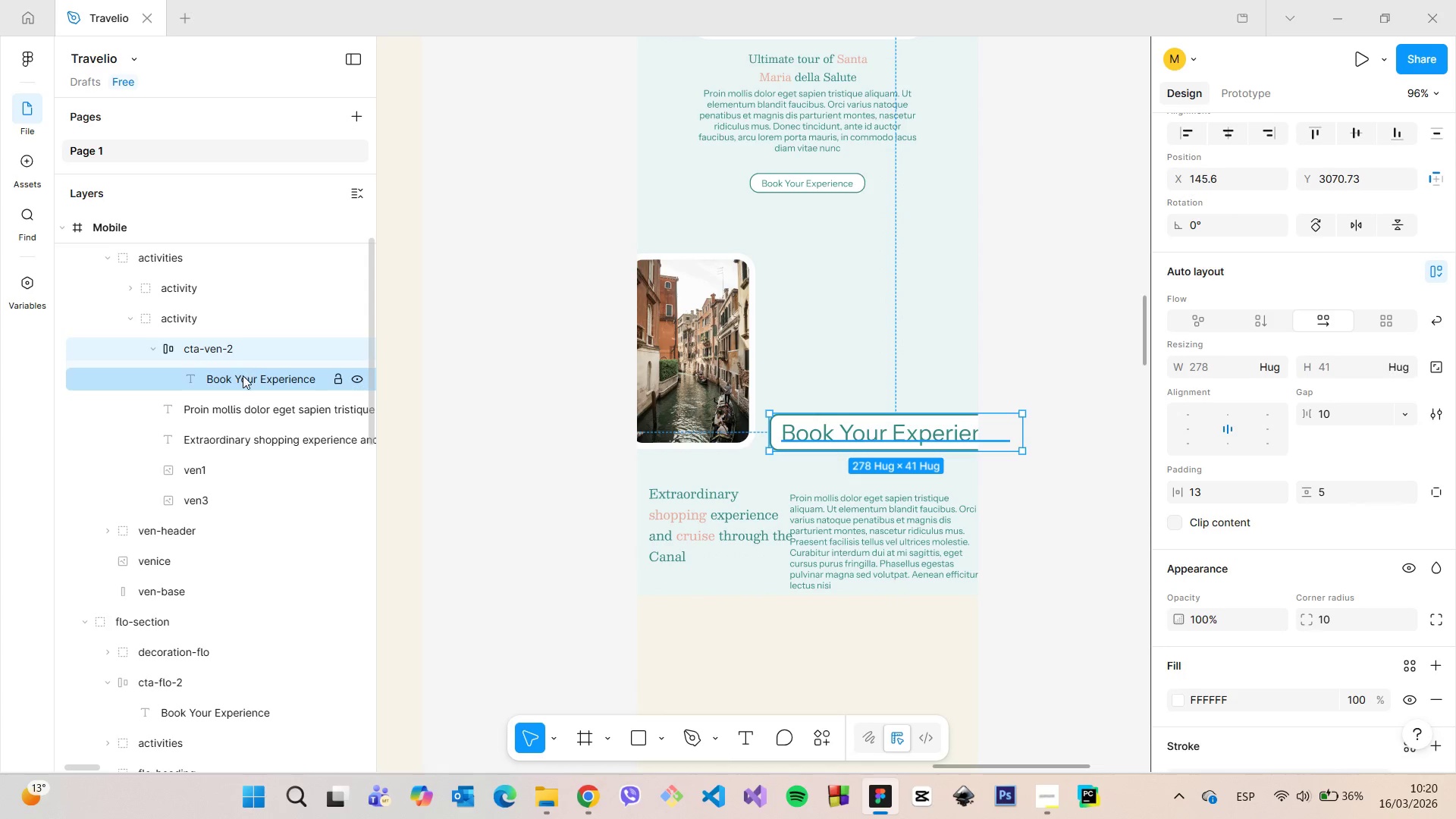 
left_click([243, 375])
 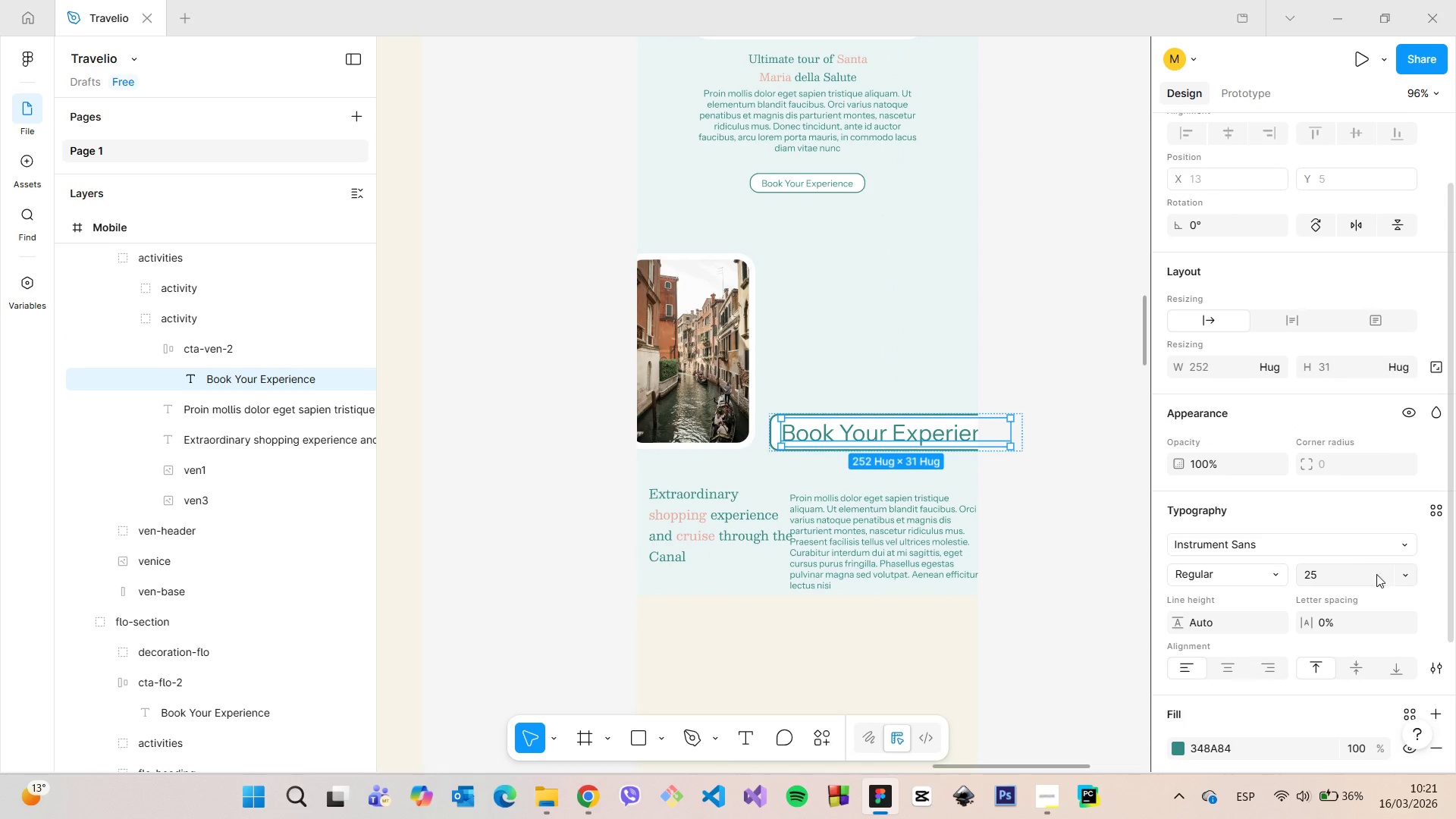 
left_click([1357, 568])
 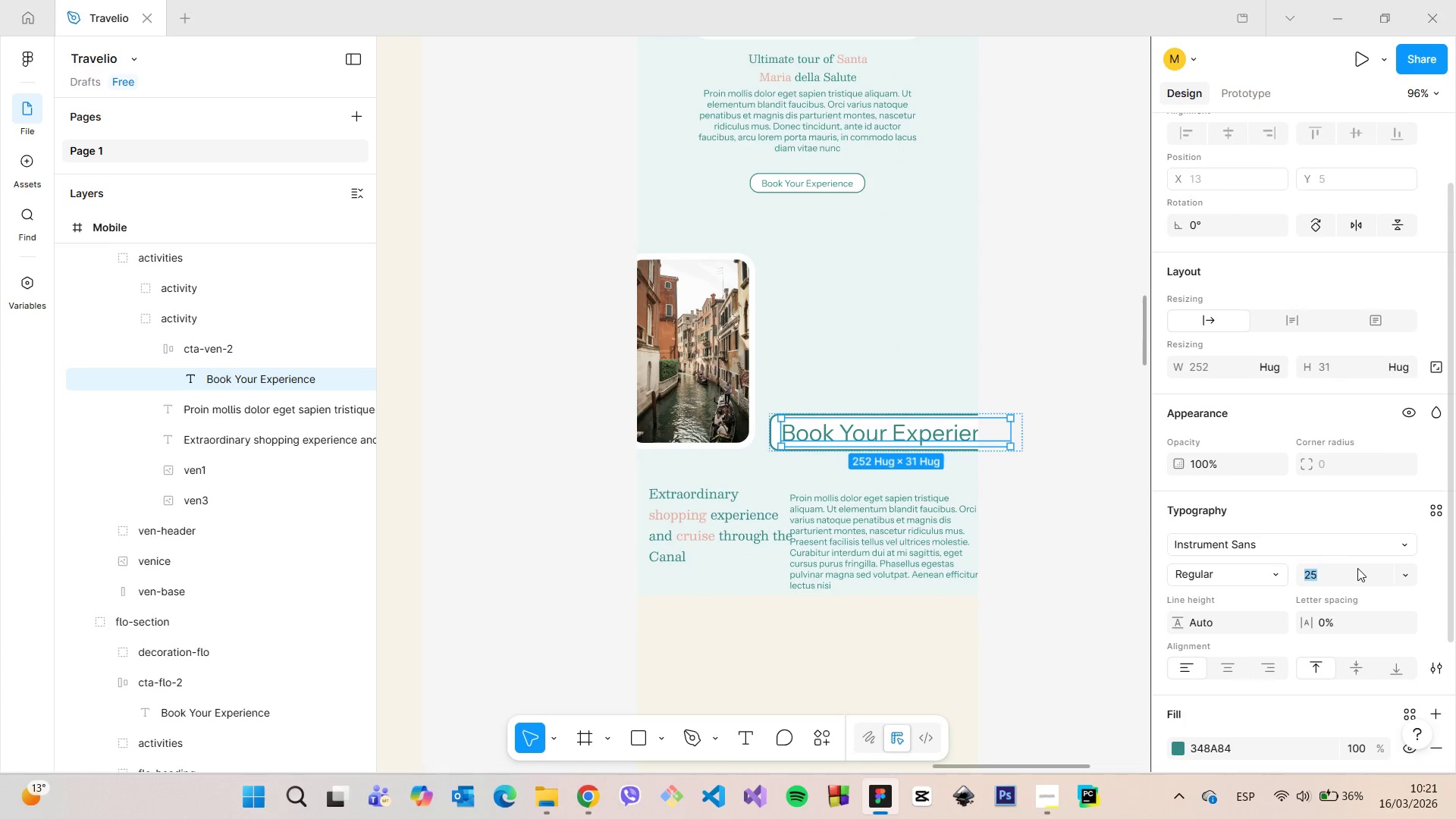 
type(10)
 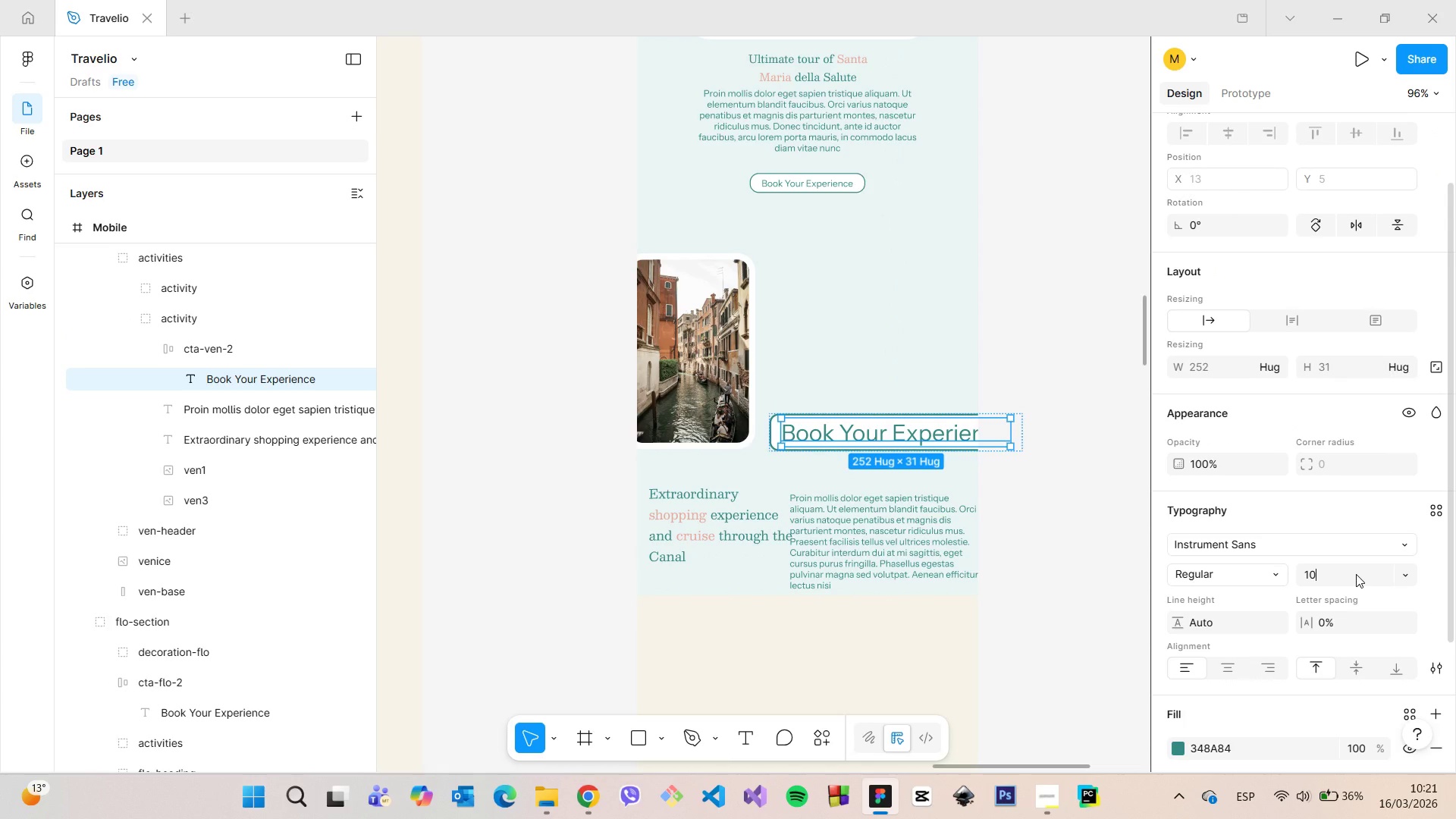 
key(Enter)
 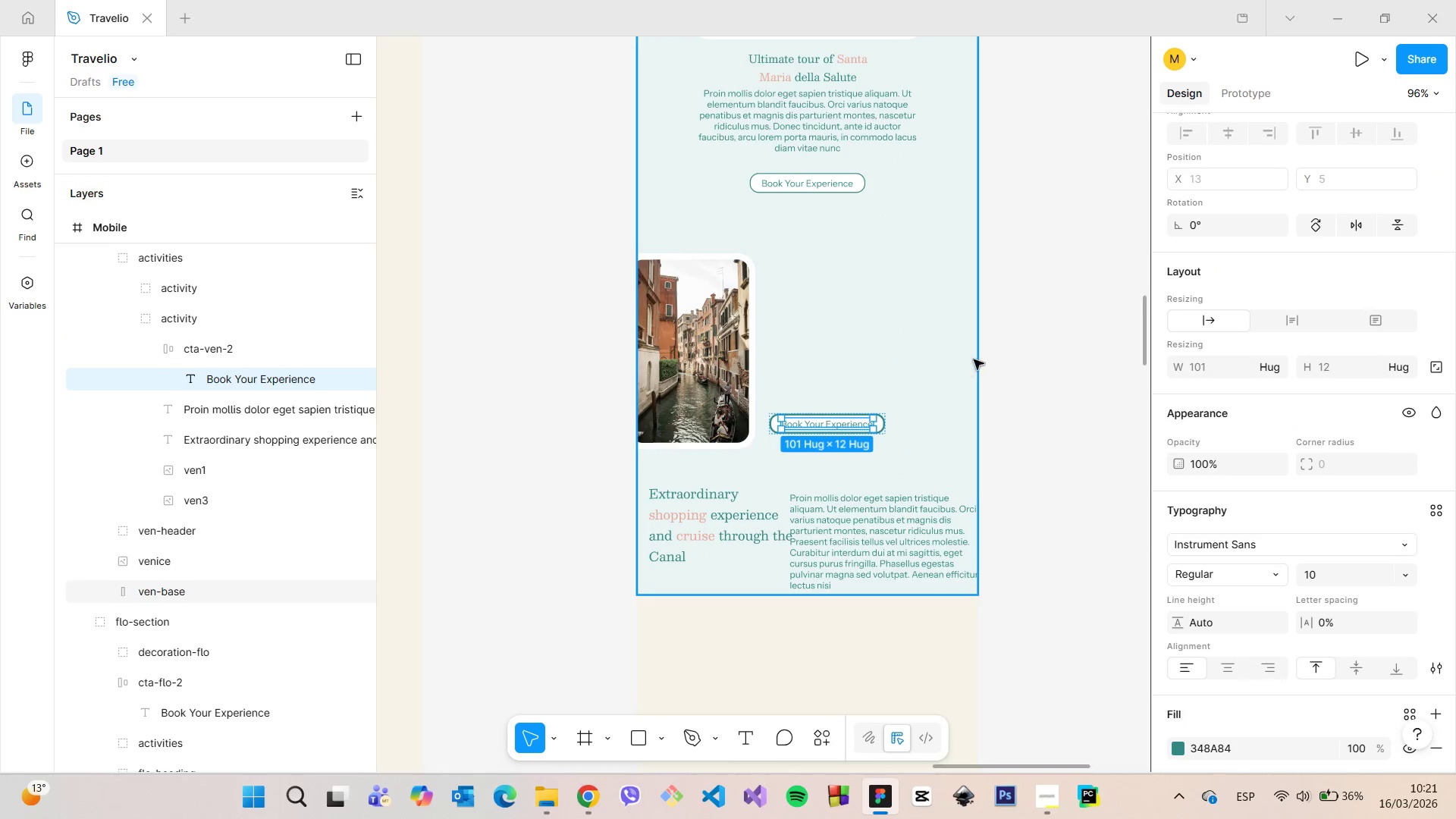 
left_click([1027, 372])
 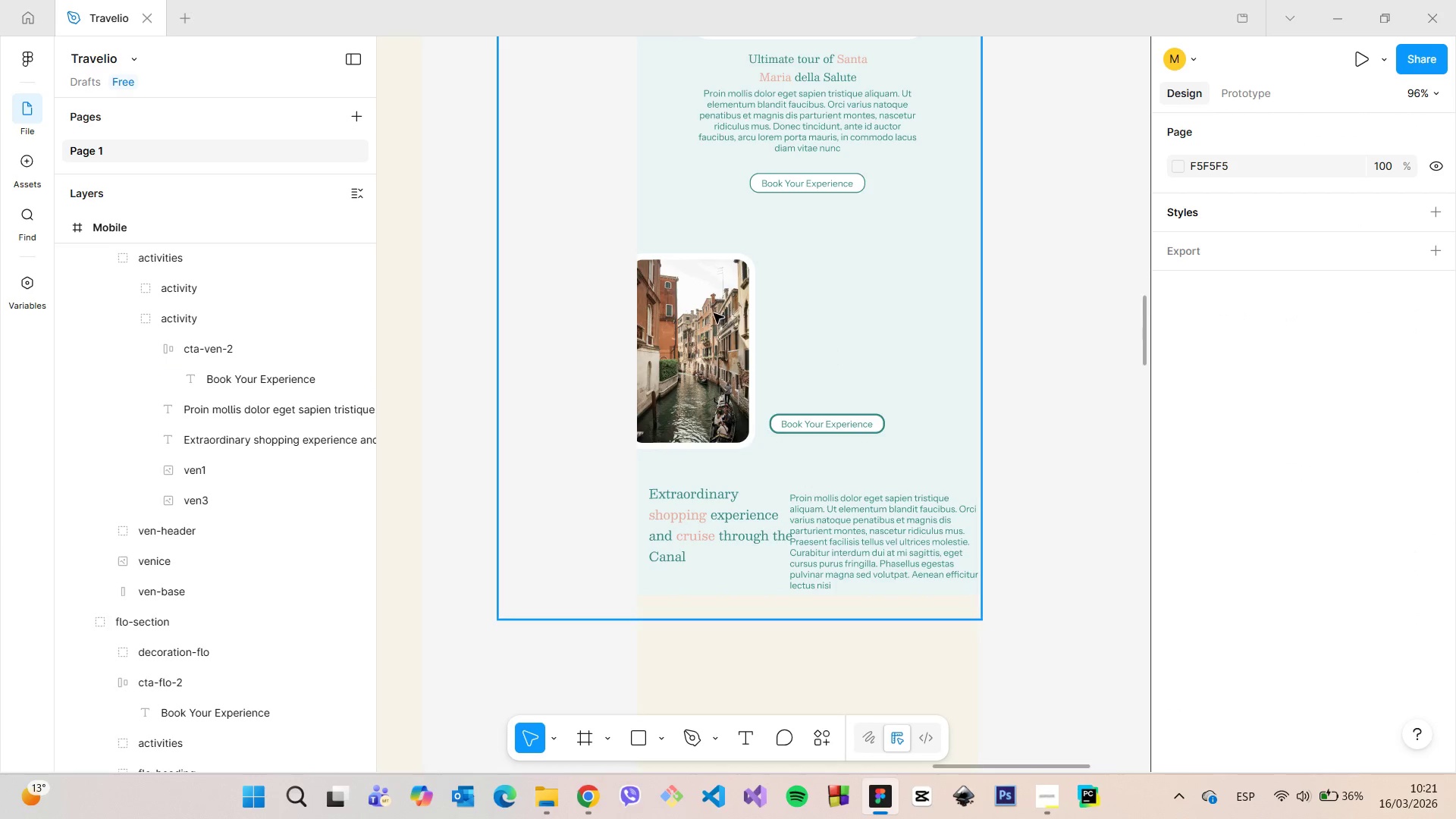 
double_click([714, 313])
 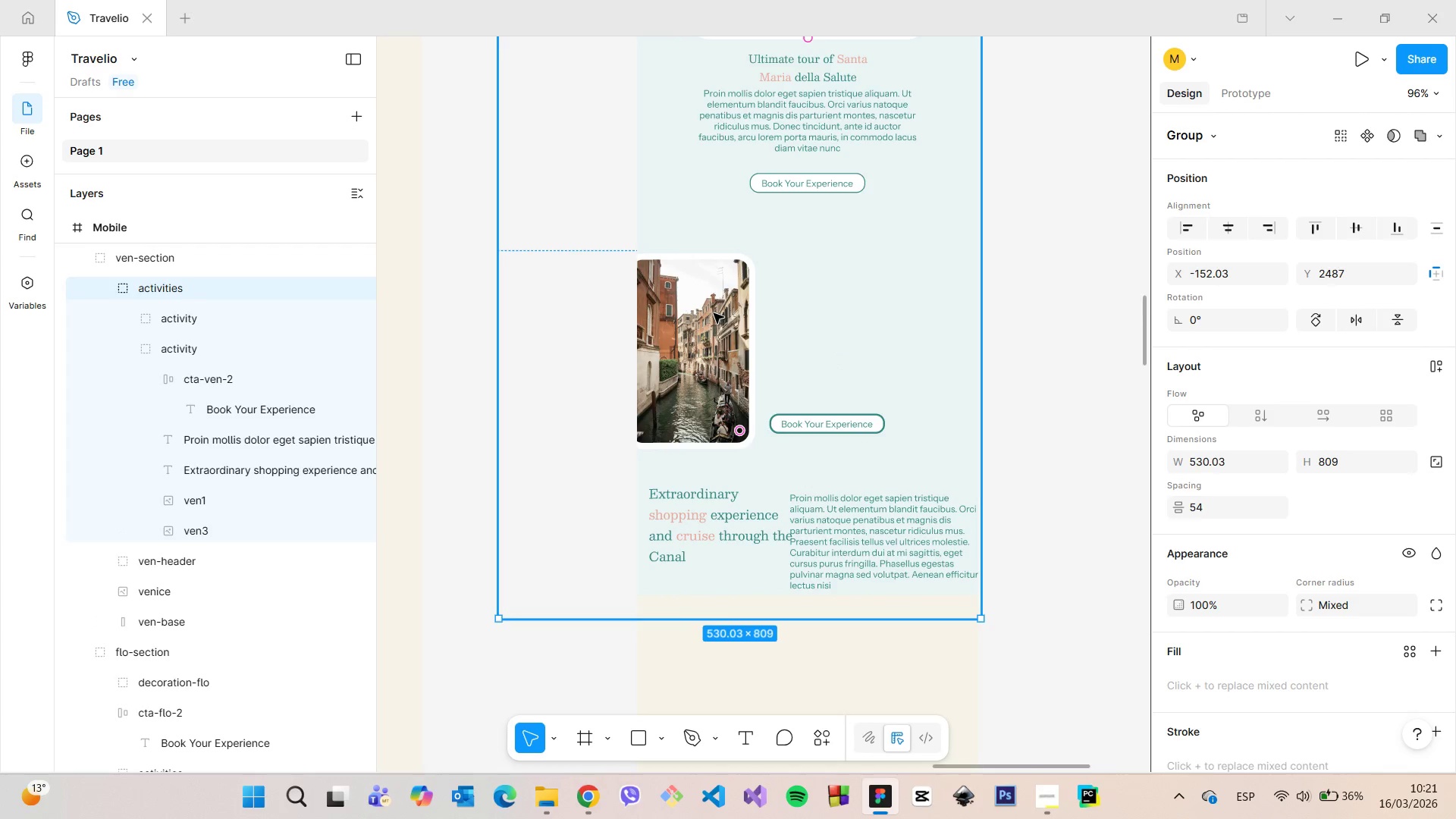 
double_click([714, 313])
 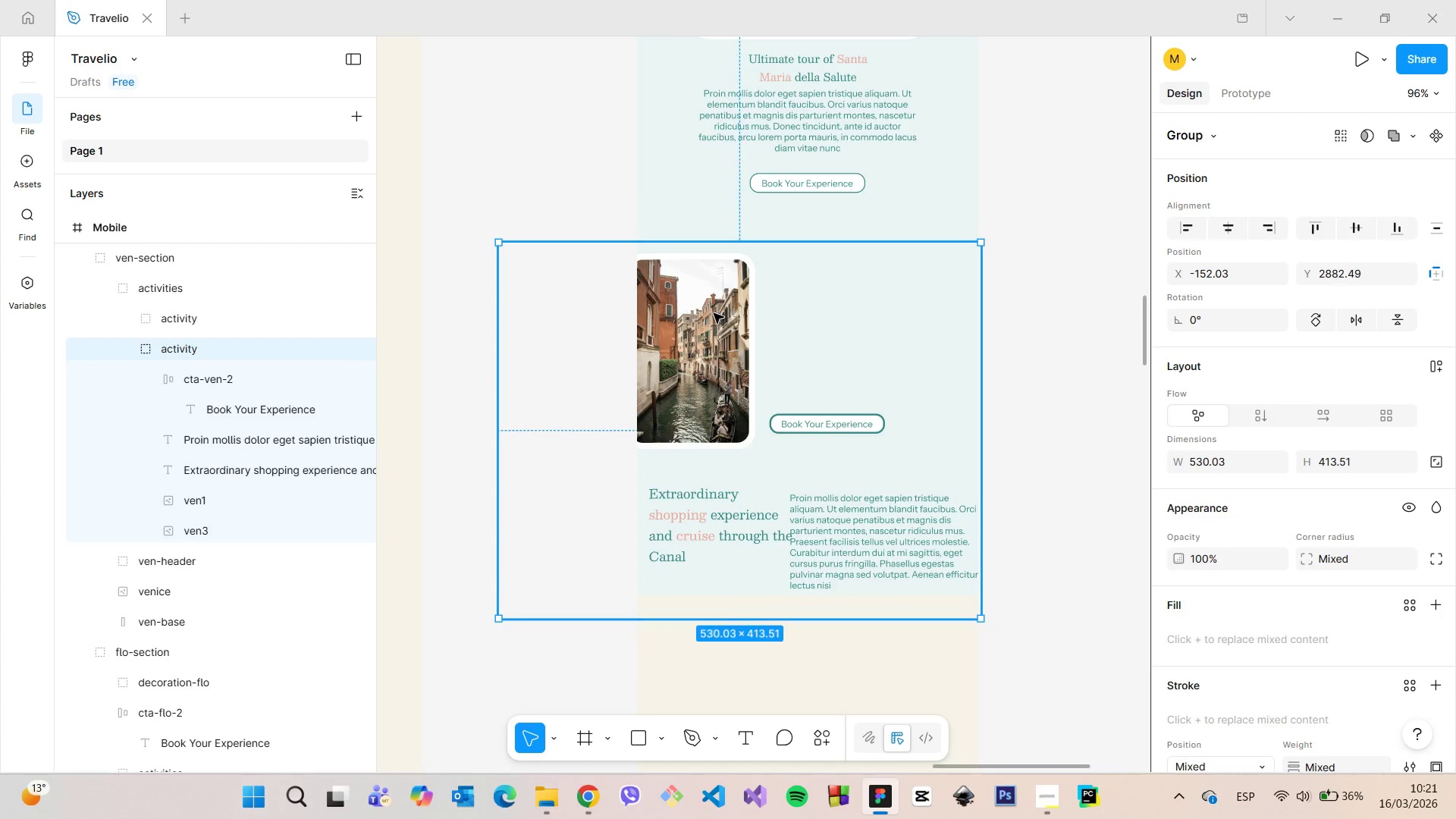 
double_click([714, 313])
 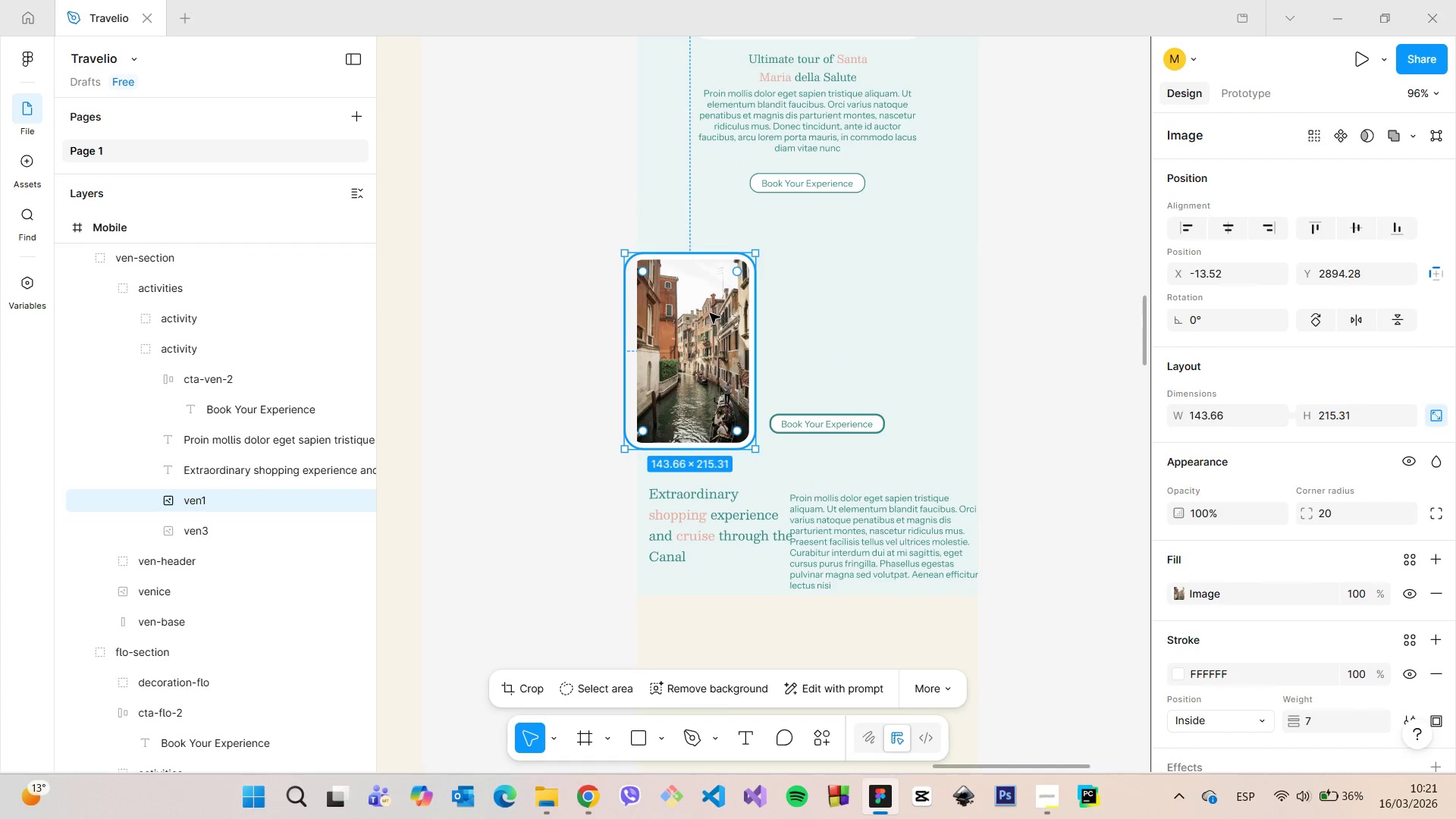 
left_click_drag(start_coordinate=[706, 315], to_coordinate=[769, 314])
 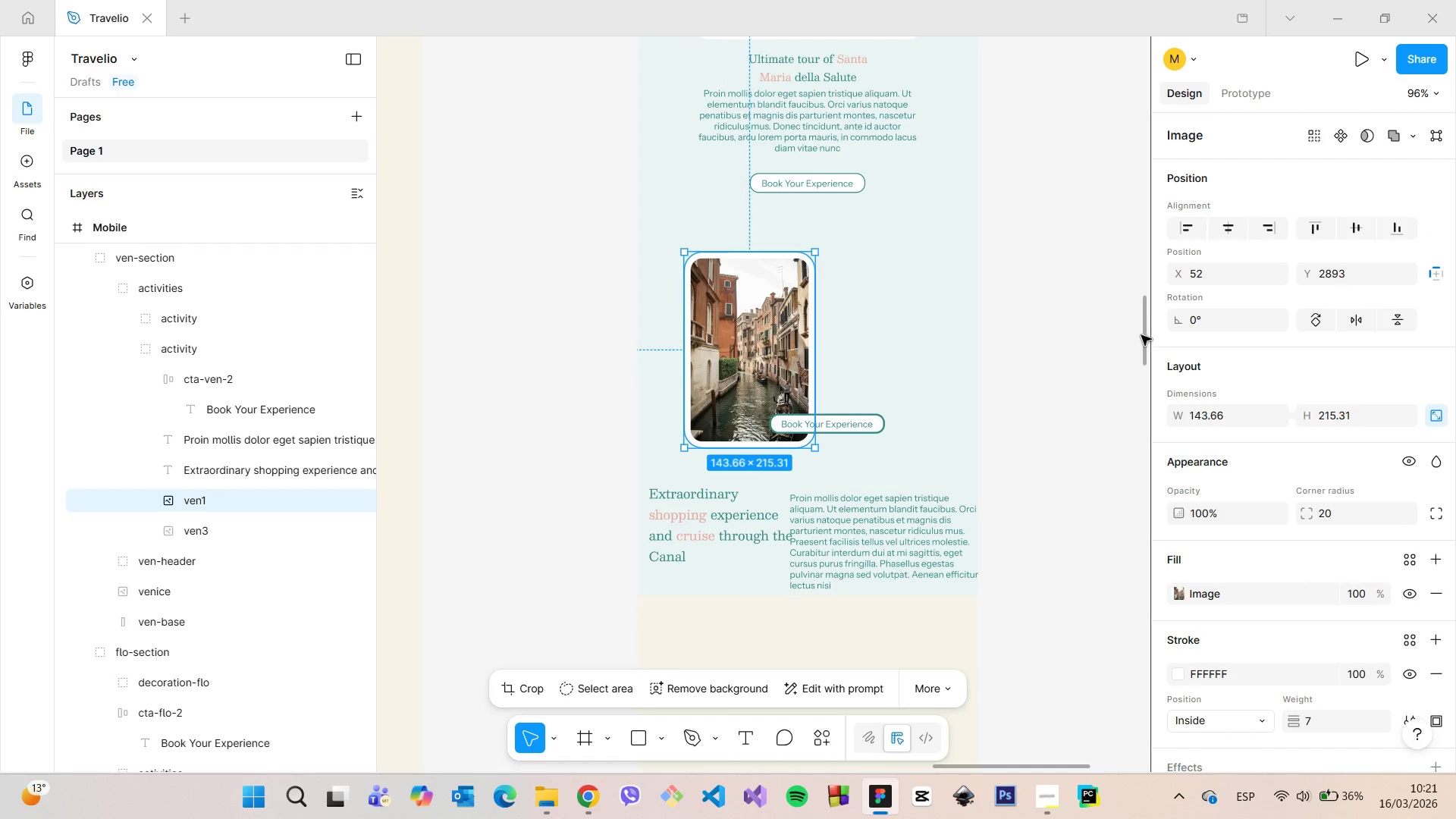 
left_click_drag(start_coordinate=[1144, 336], to_coordinate=[1131, 314])
 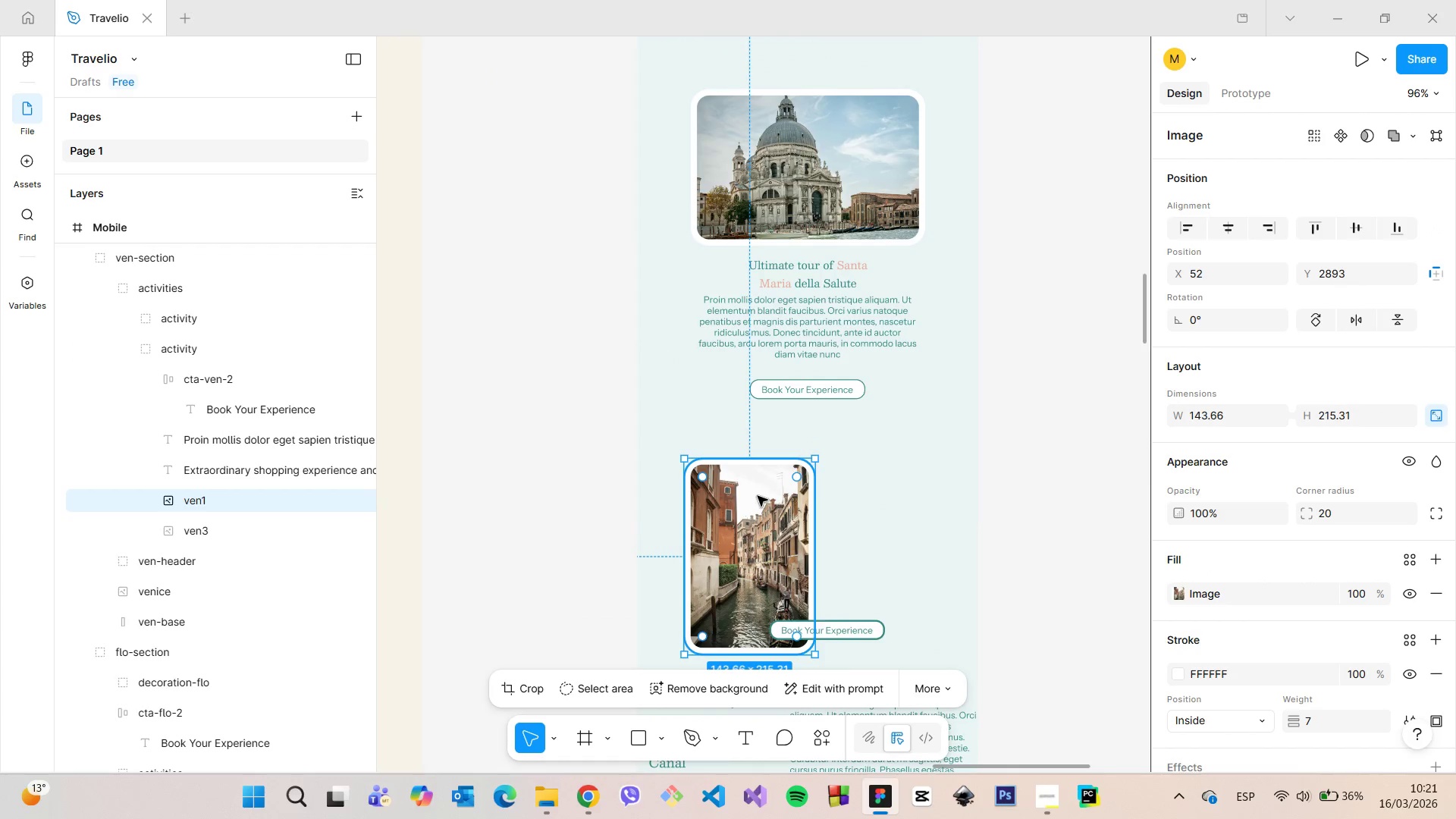 
left_click_drag(start_coordinate=[752, 500], to_coordinate=[758, 498])
 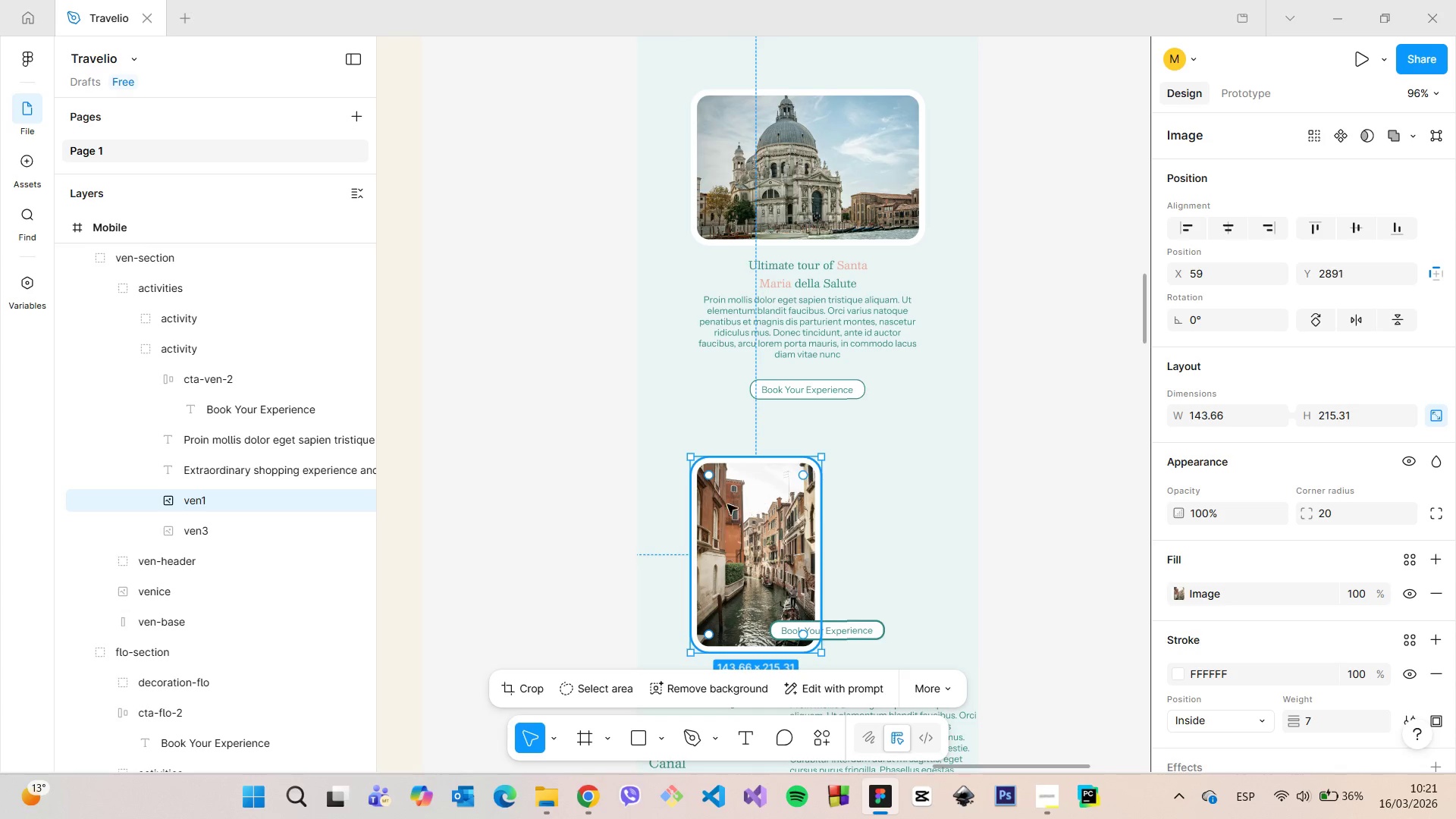 
hold_key(key=AltLeft, duration=0.69)
 